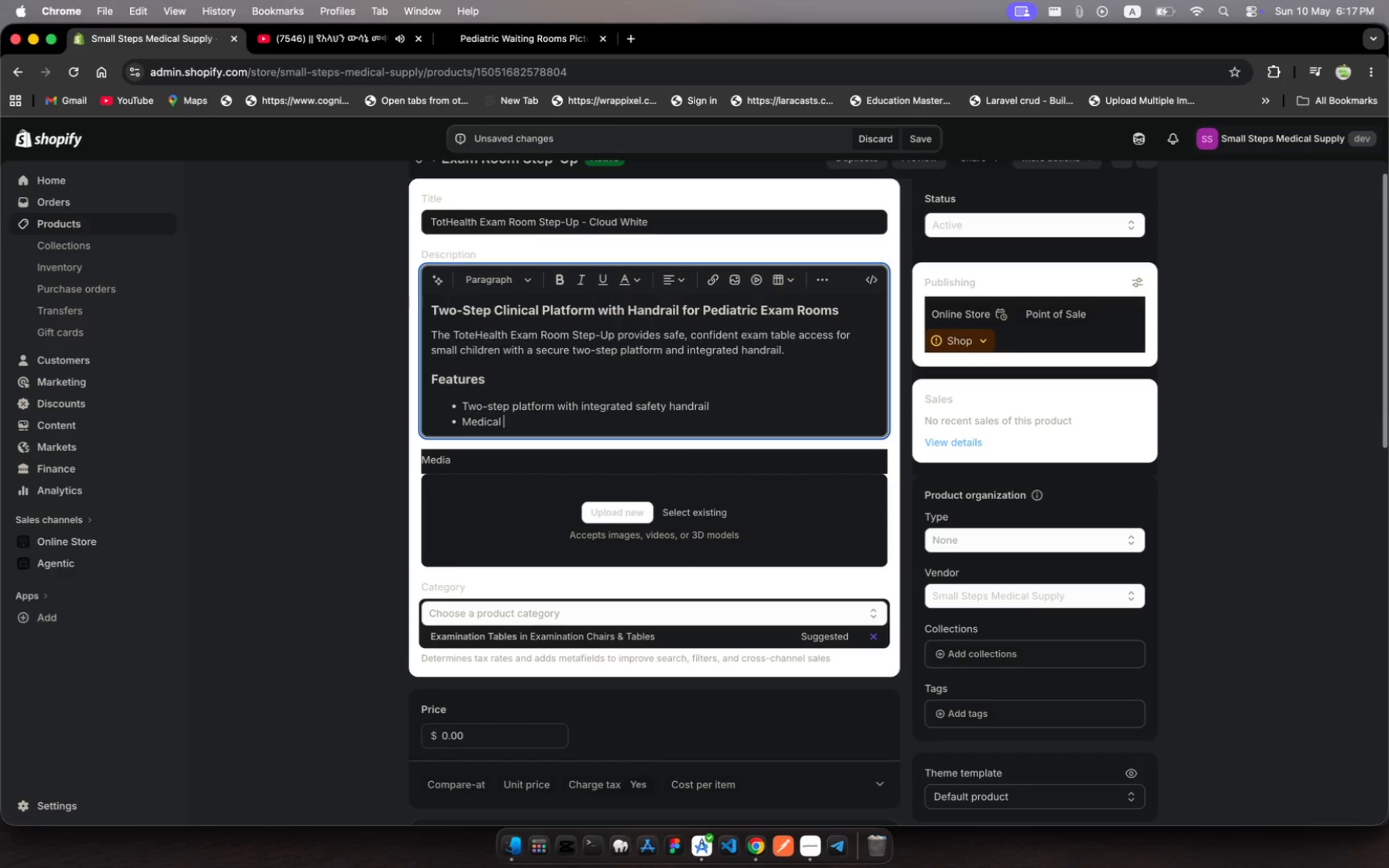 
key(Backspace)
type(-grade )
 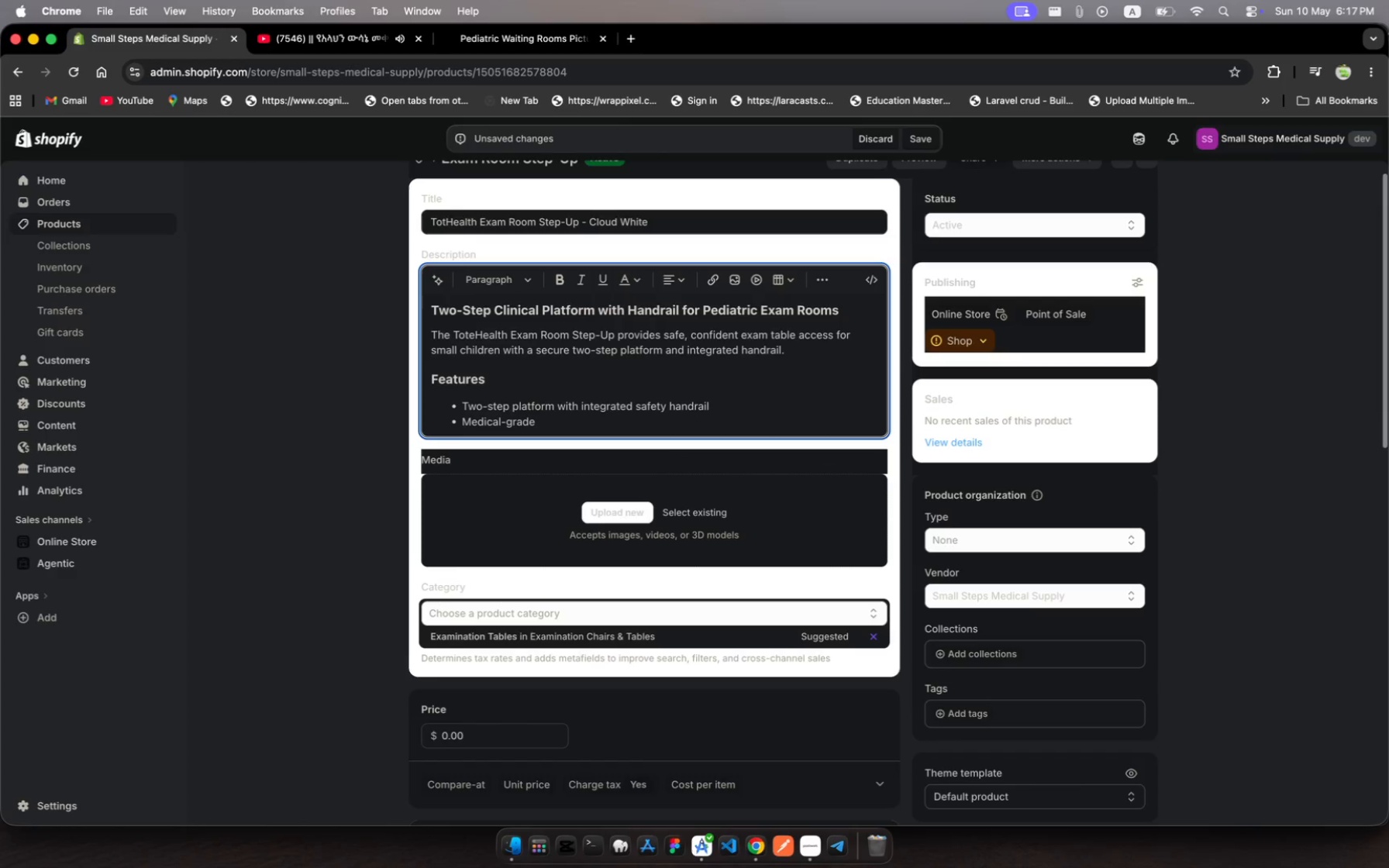 
type(easy-to-sanitize)
 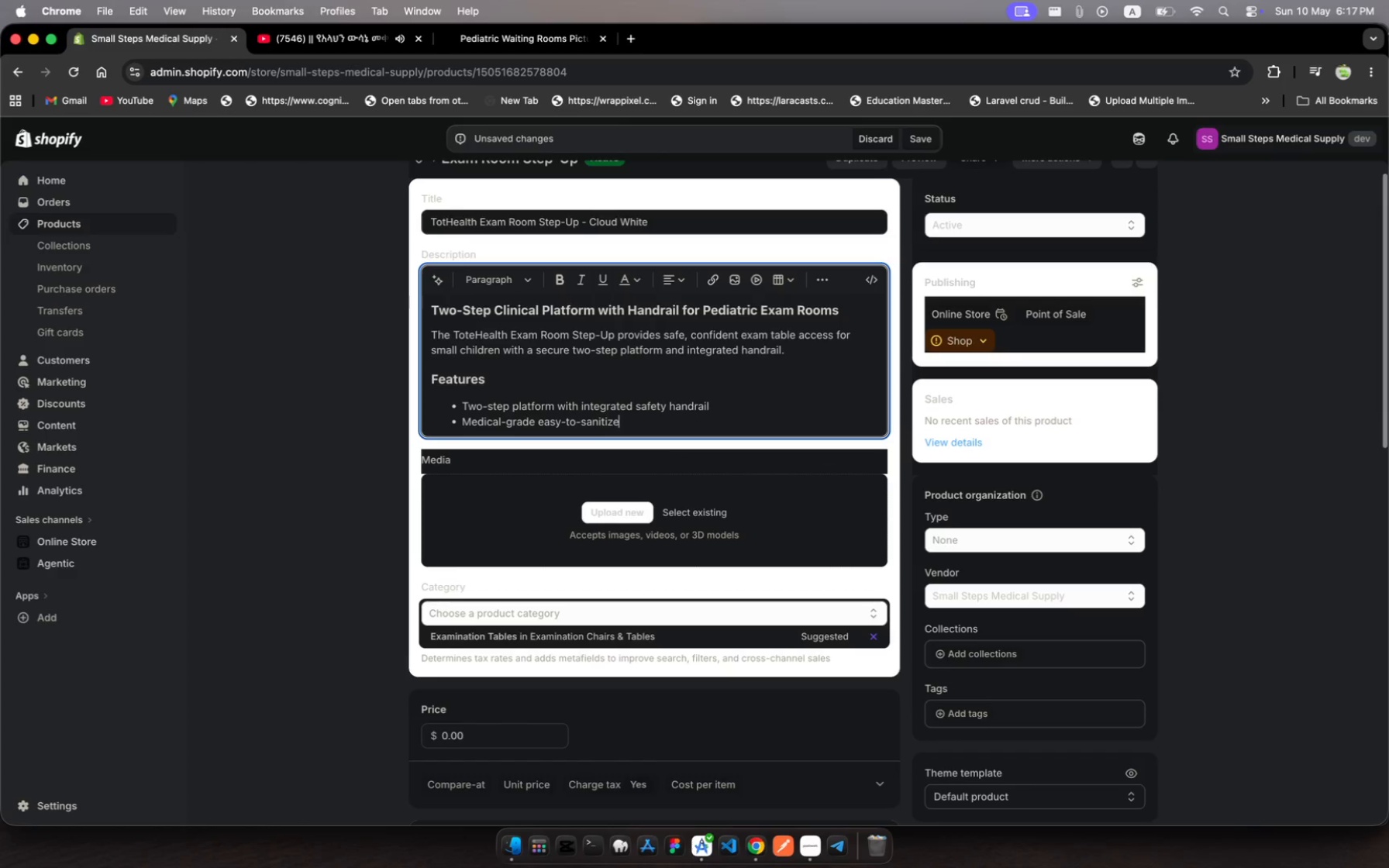 
wait(8.16)
 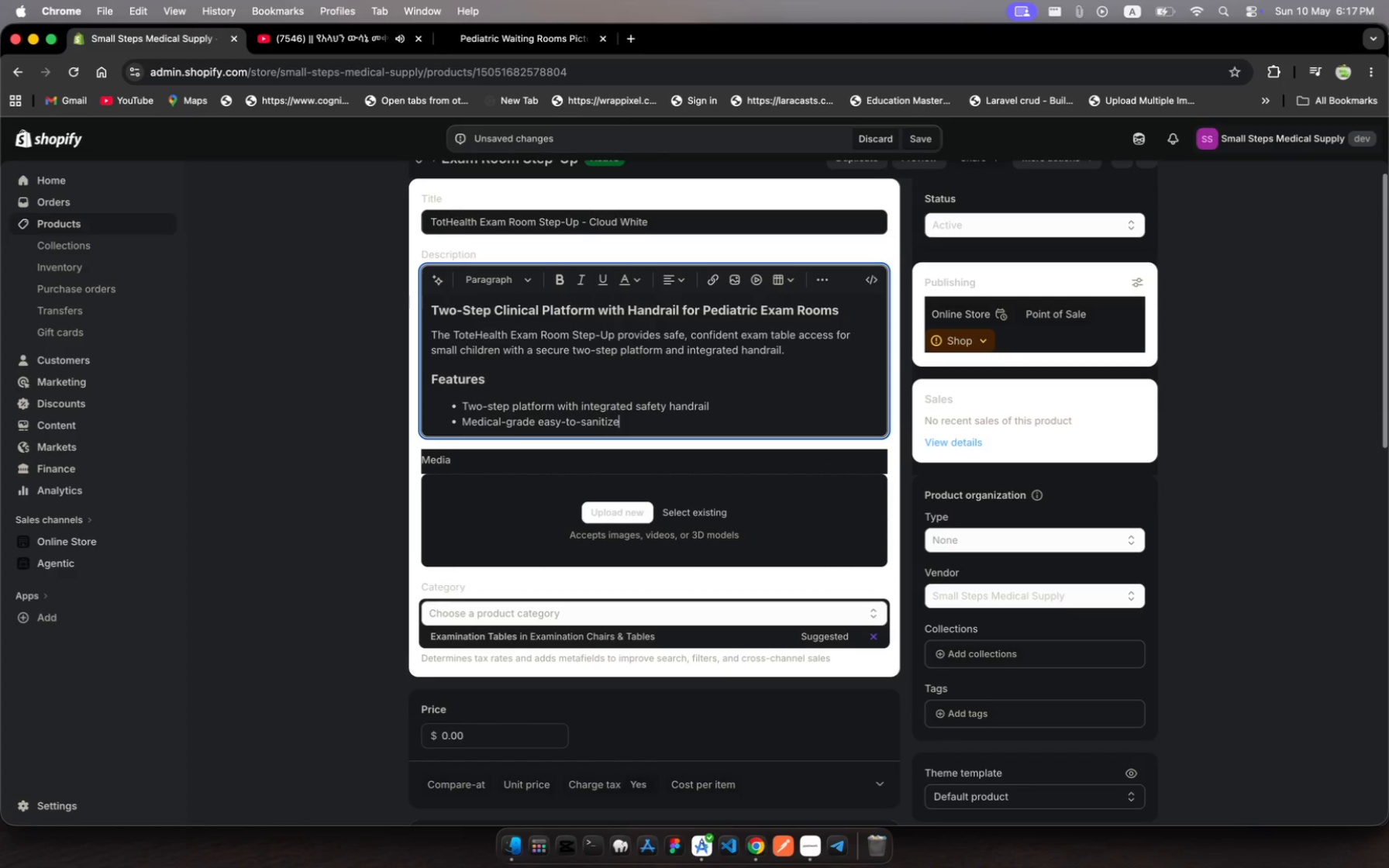 
type( surfac finish )
 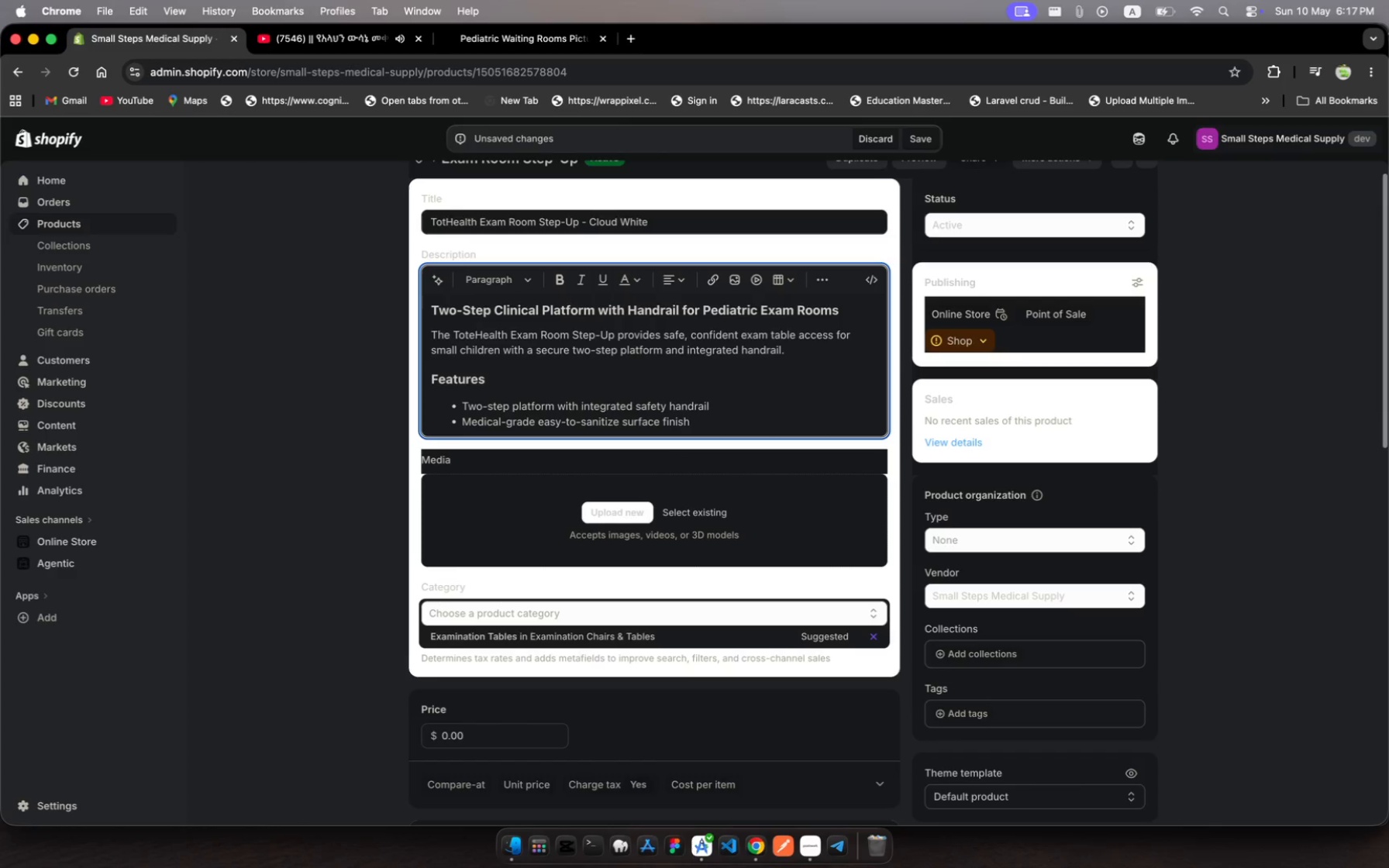 
hold_key(key=E, duration=0.39)
 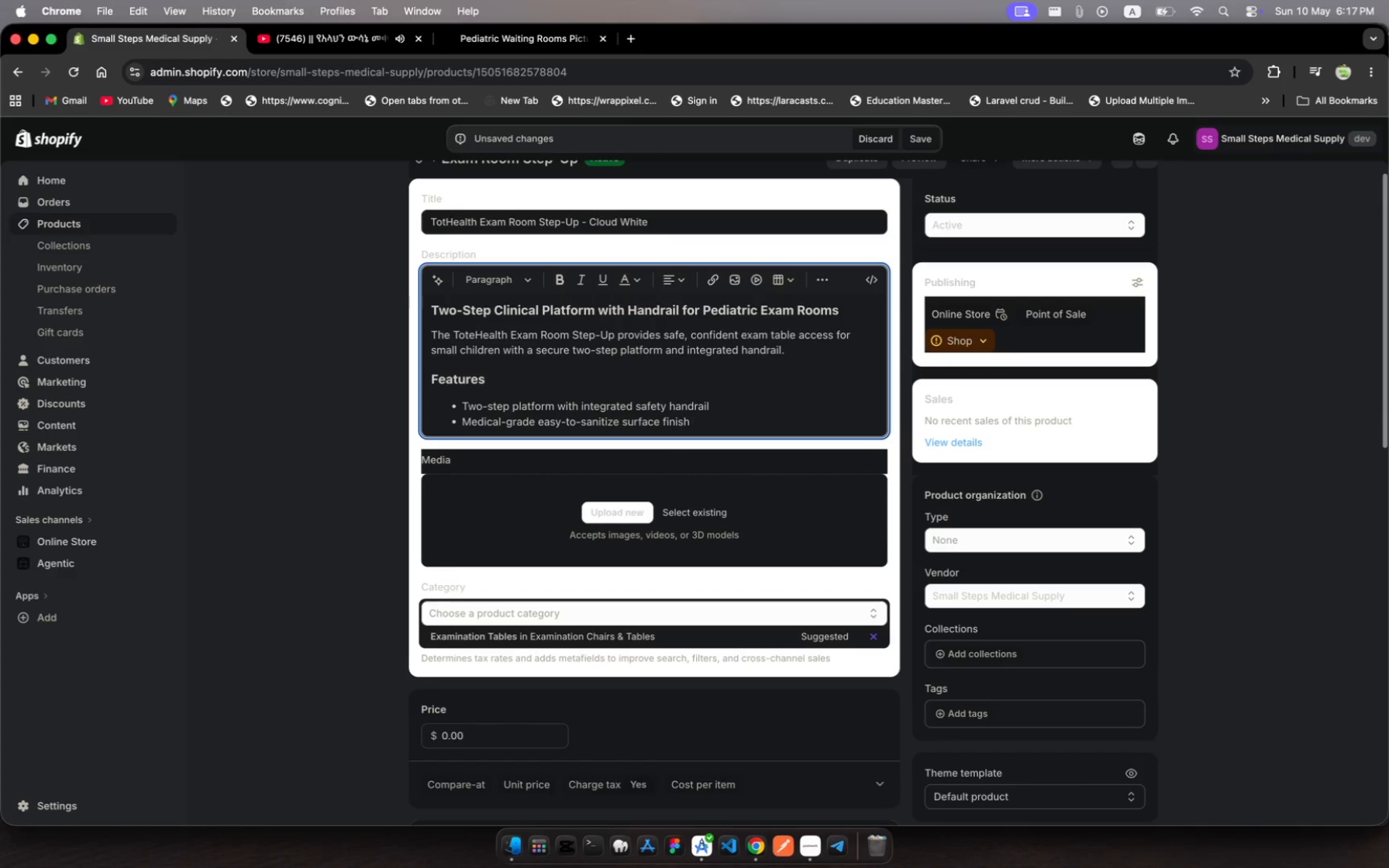 
wait(5.31)
 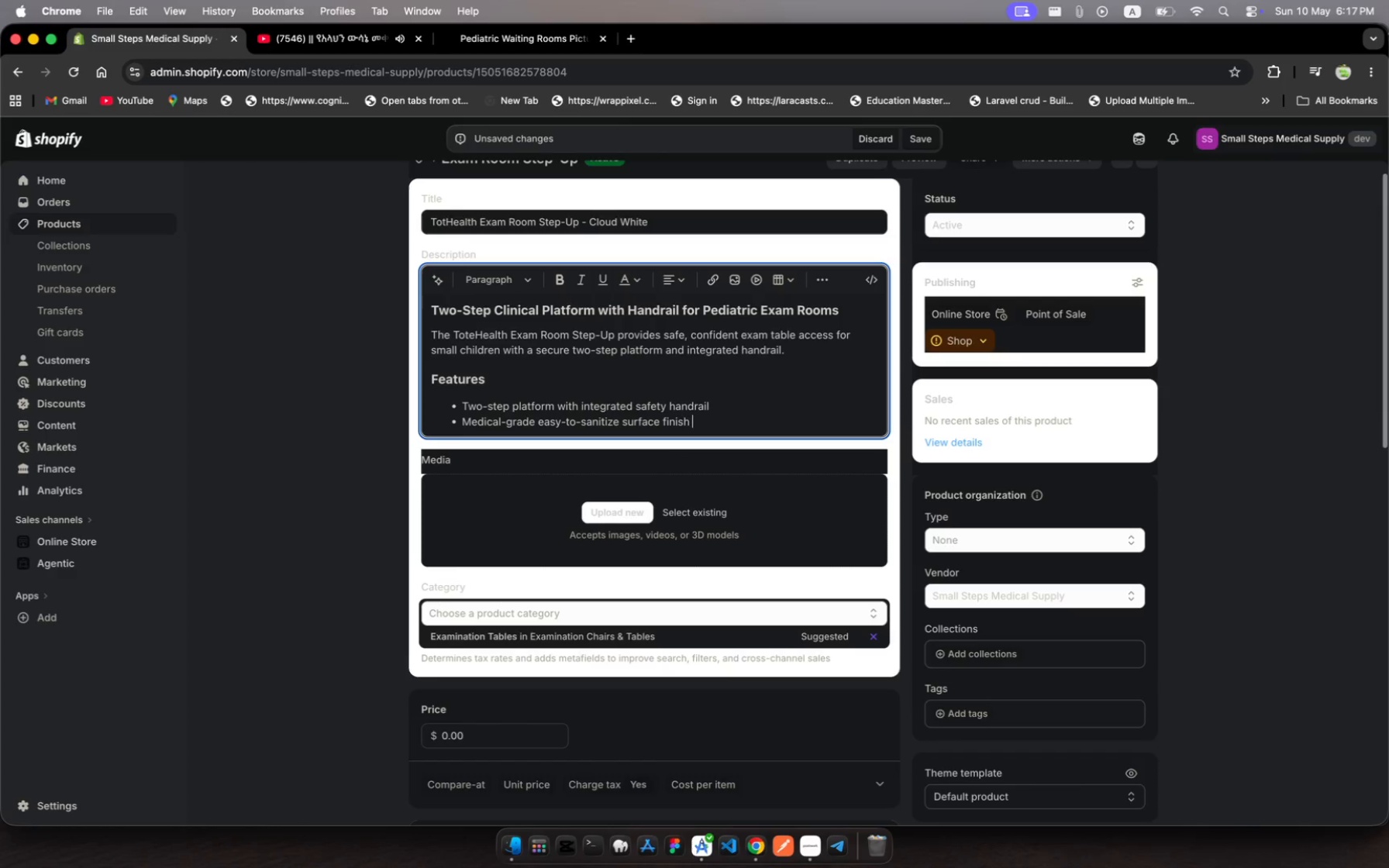 
key(Enter)
 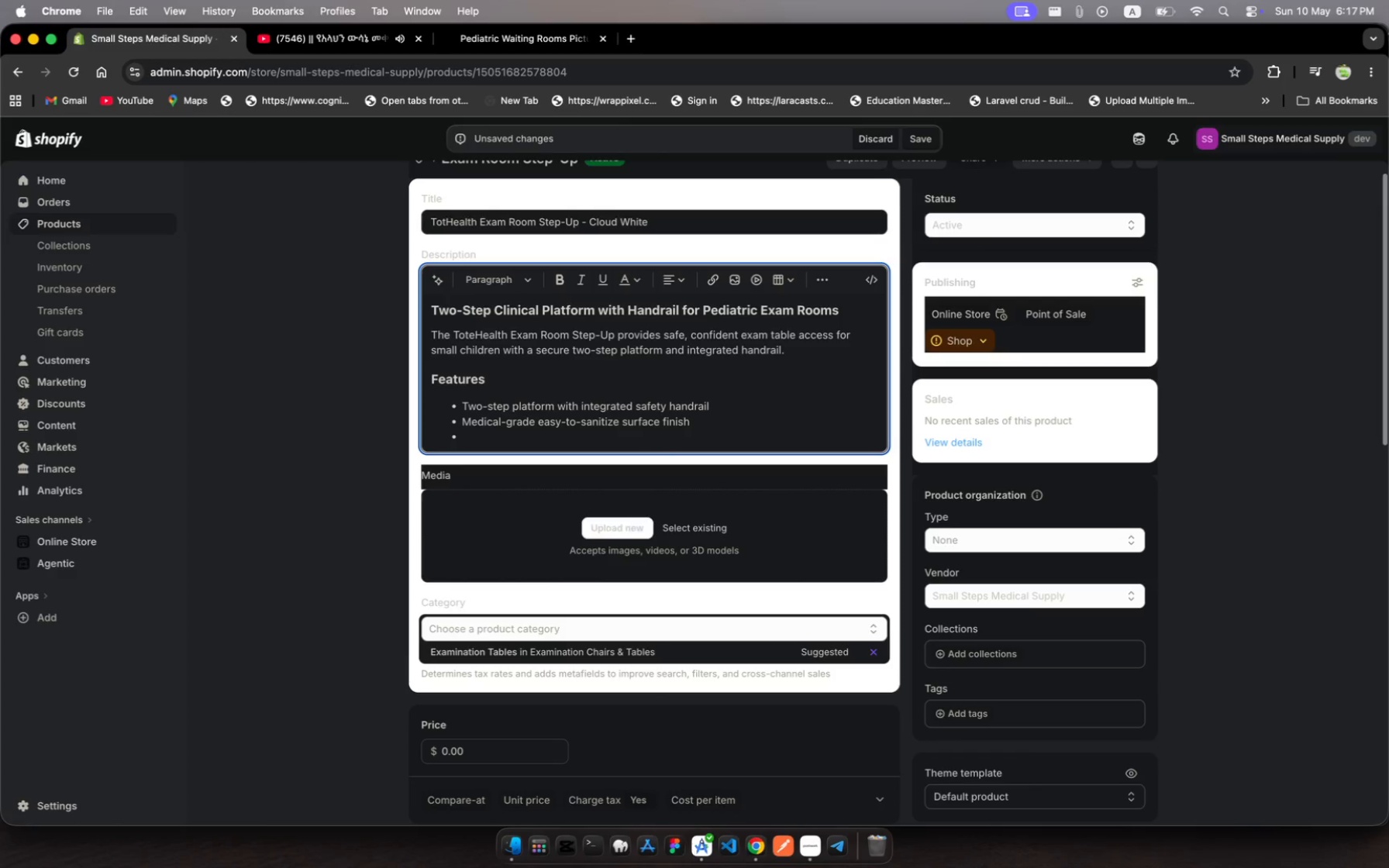 
type(Non-)
 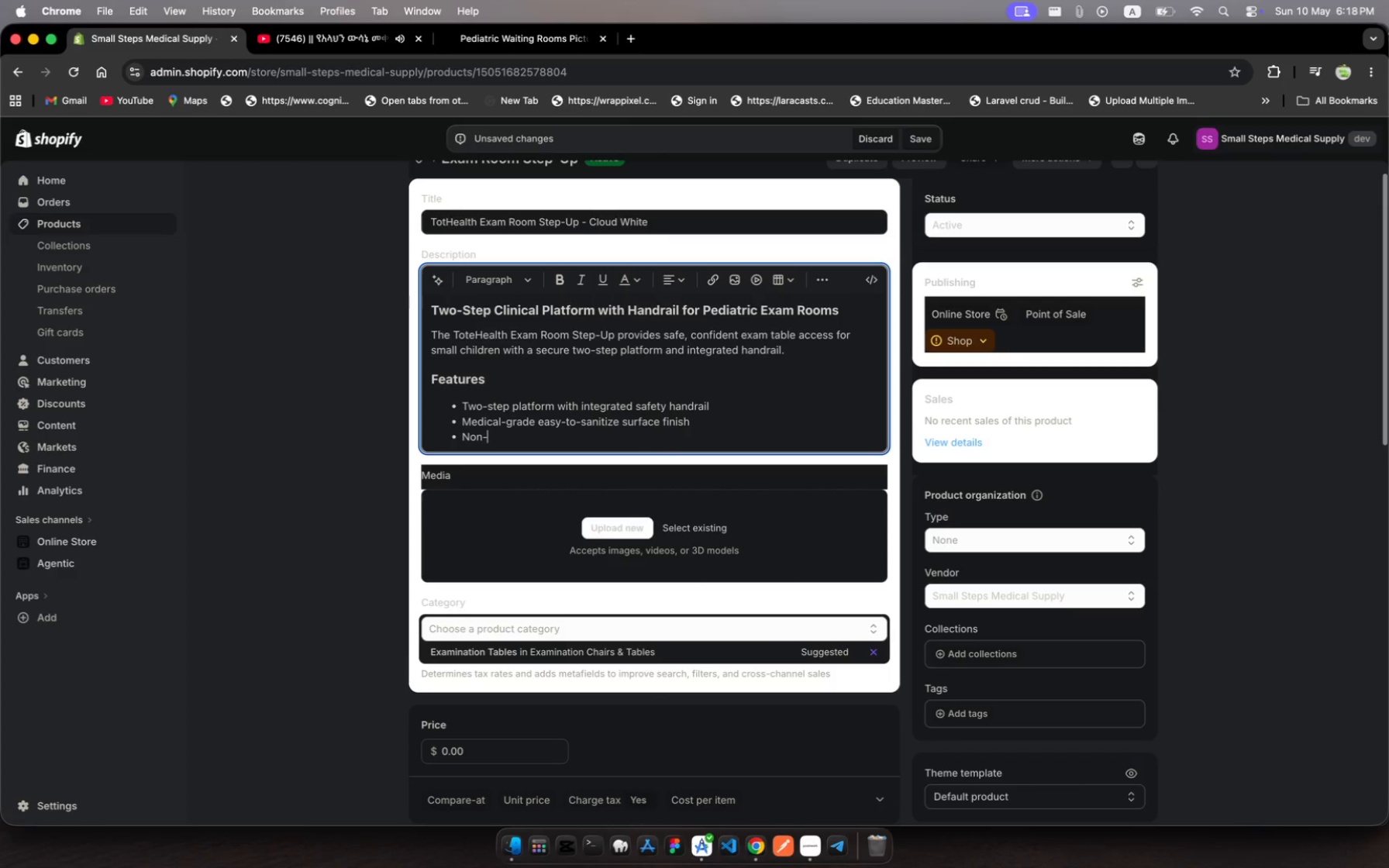 
type(slip )
 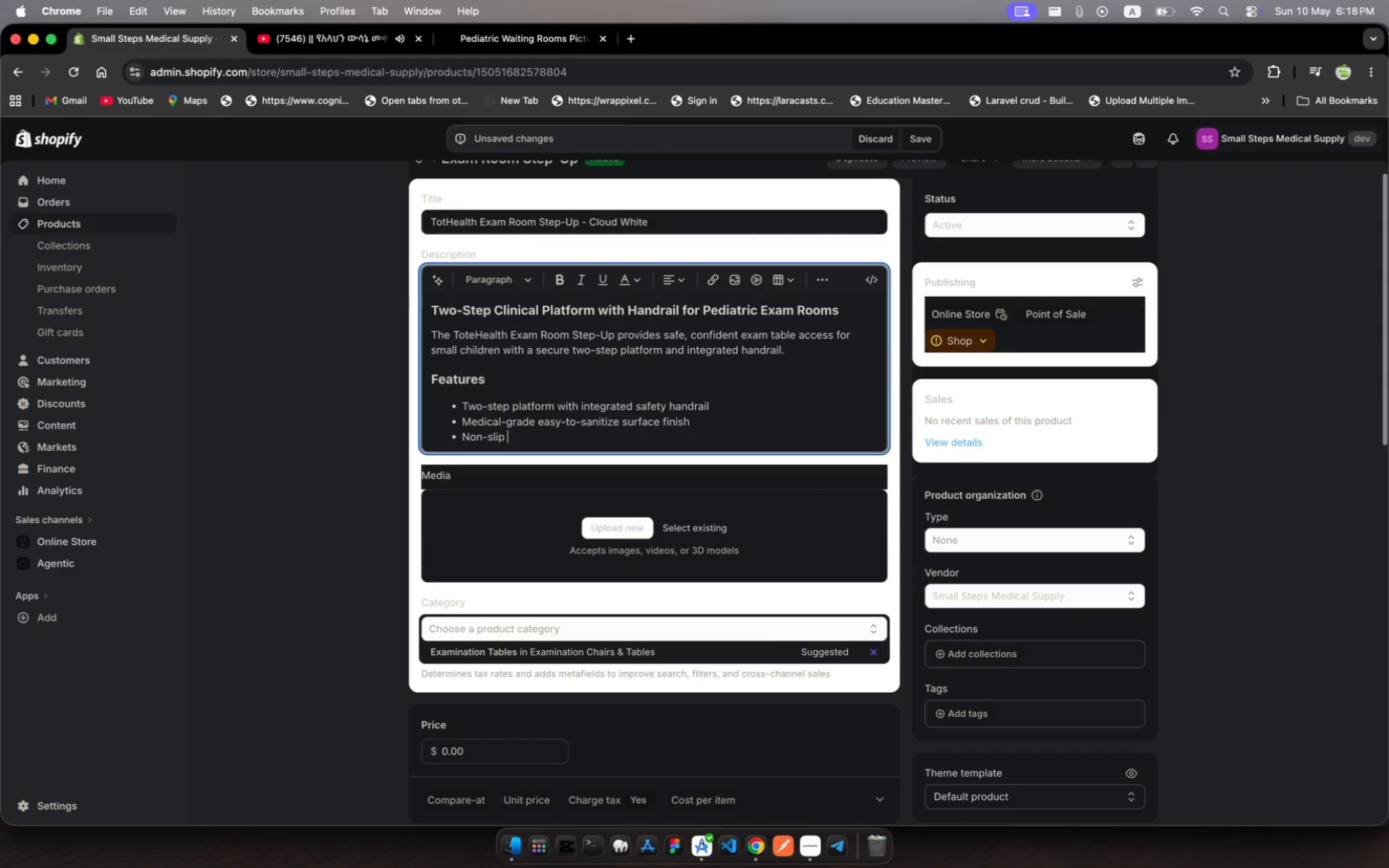 
wait(9.87)
 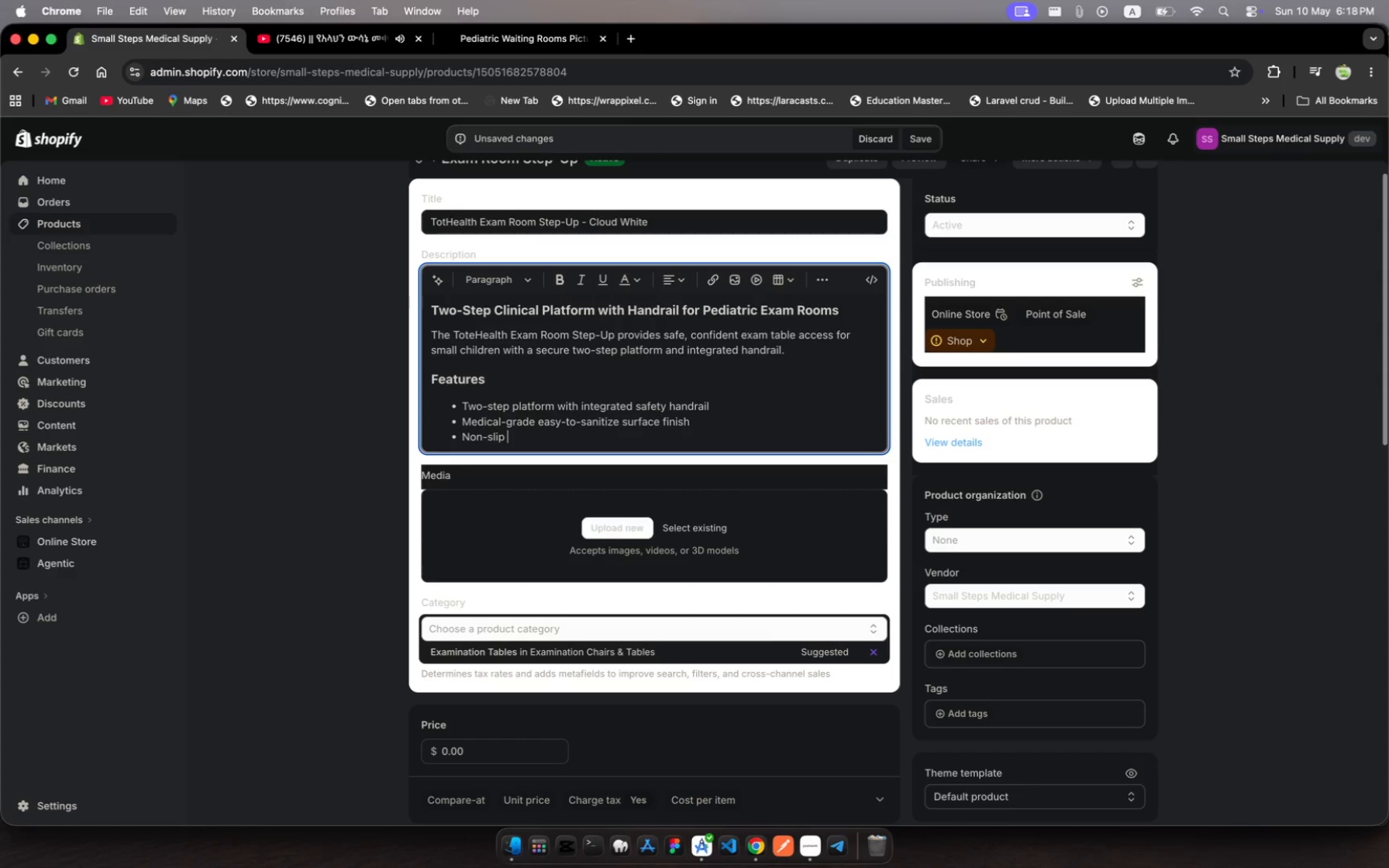 
type(step surfaces )
 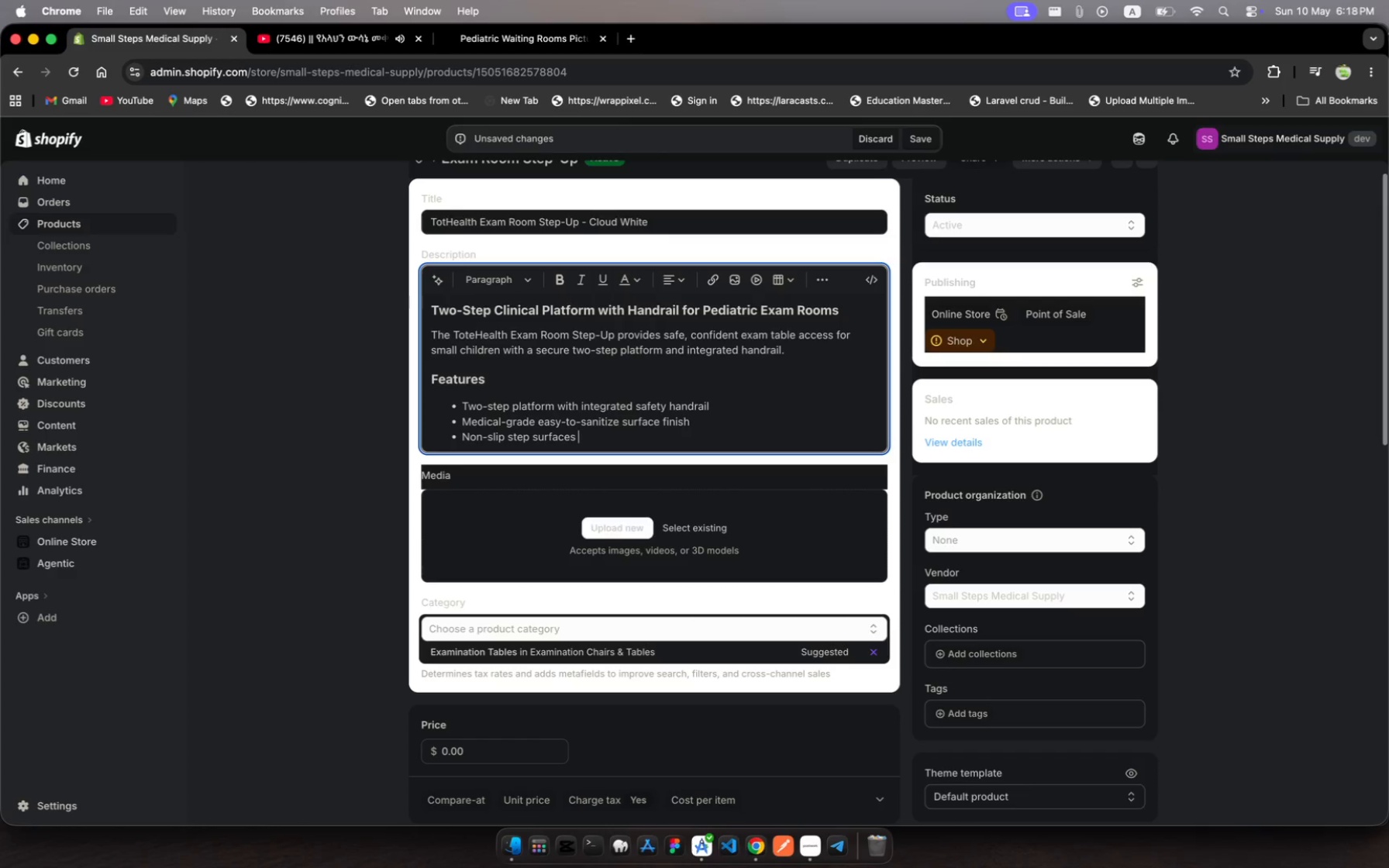 
type(complete )
 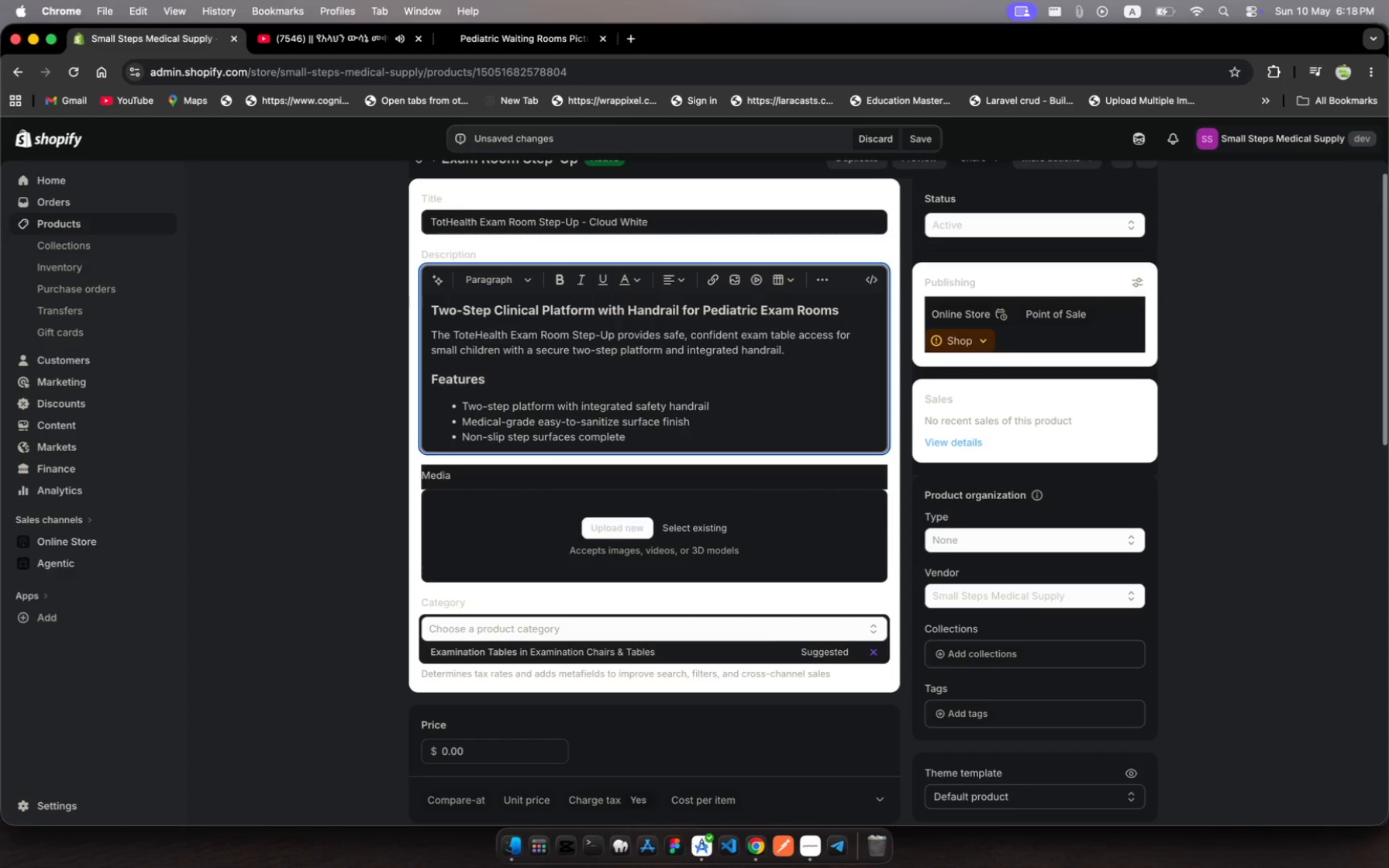 
type(patient )
 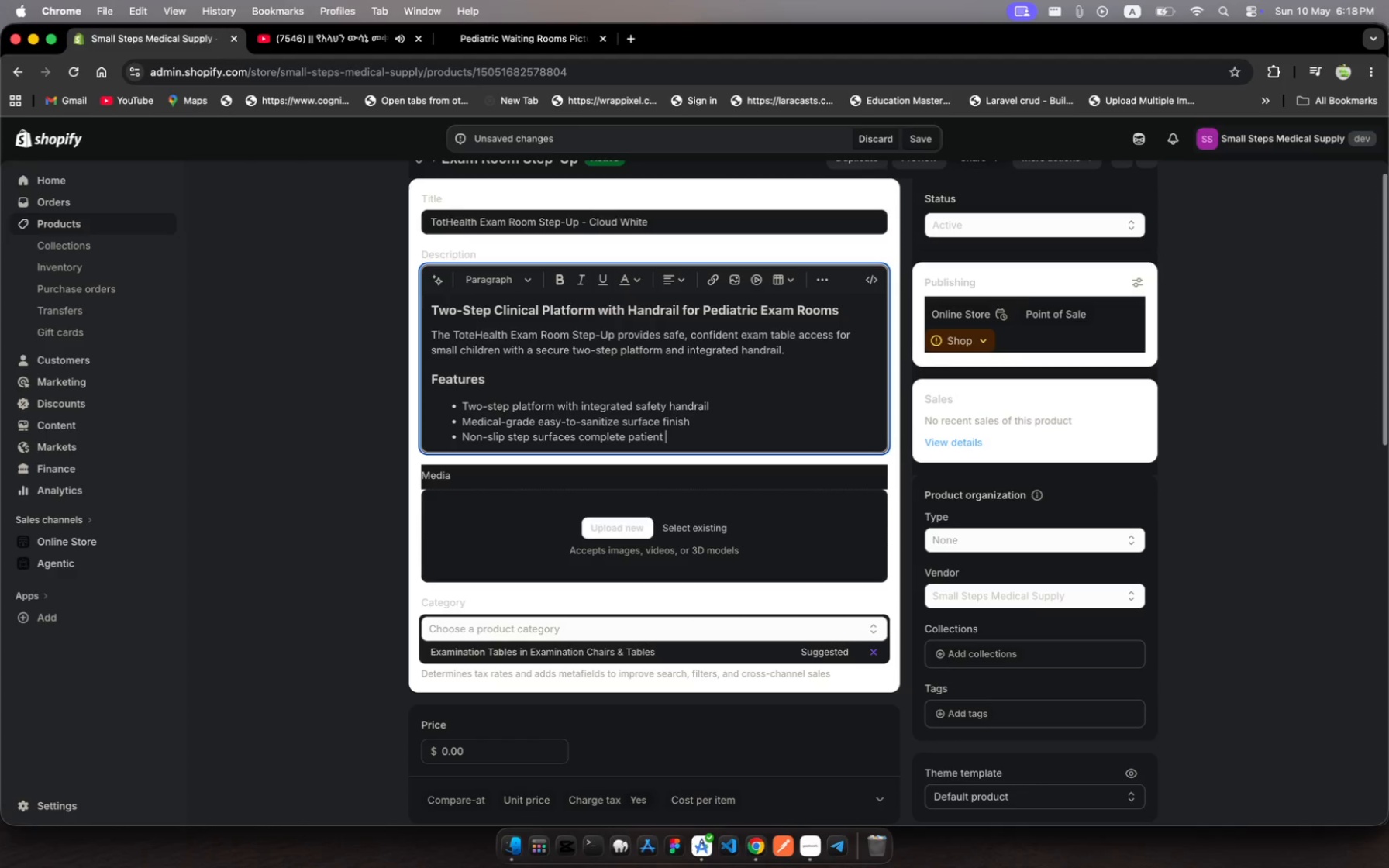 
type(safey)
 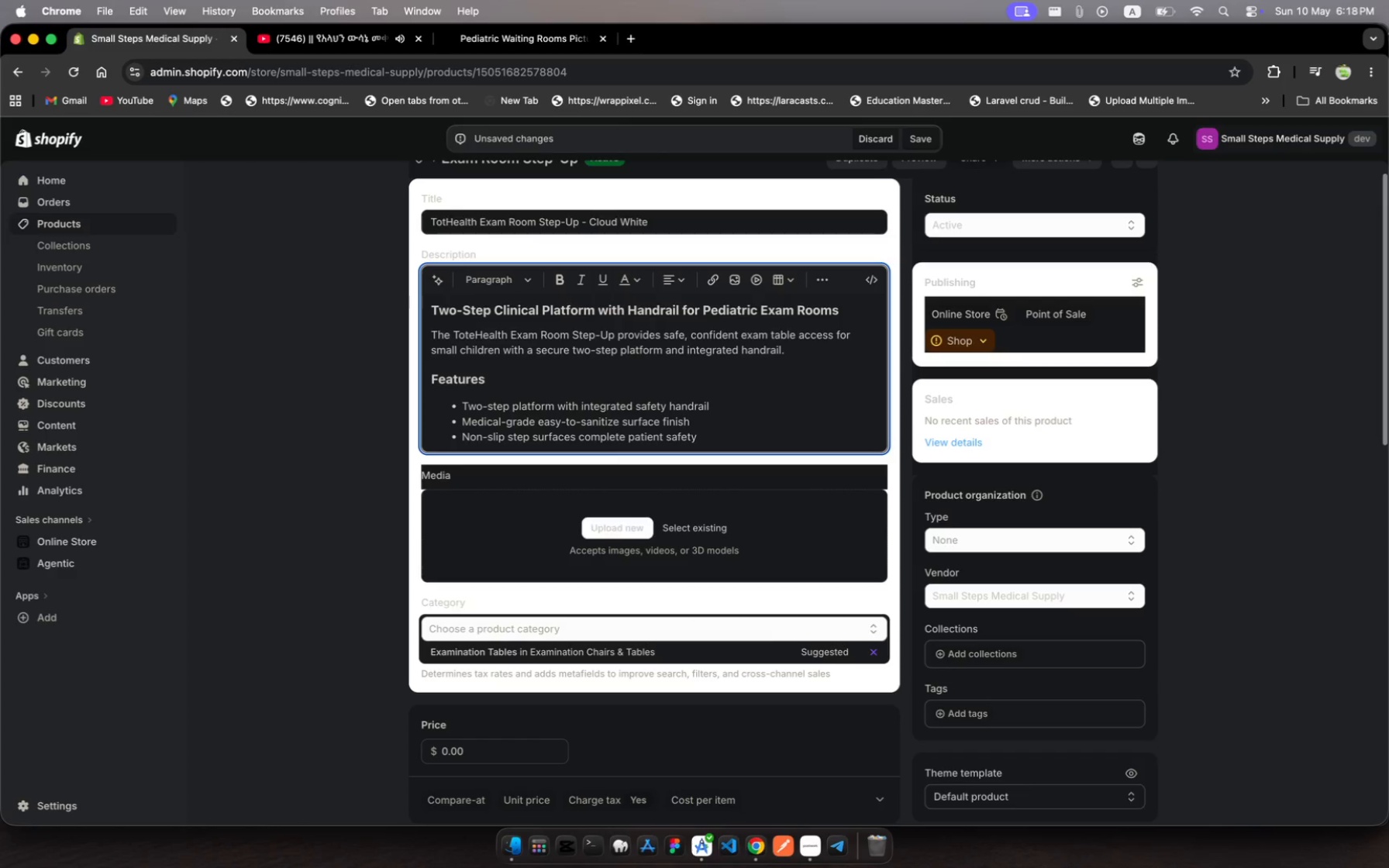 
hold_key(key=T, duration=0.32)
 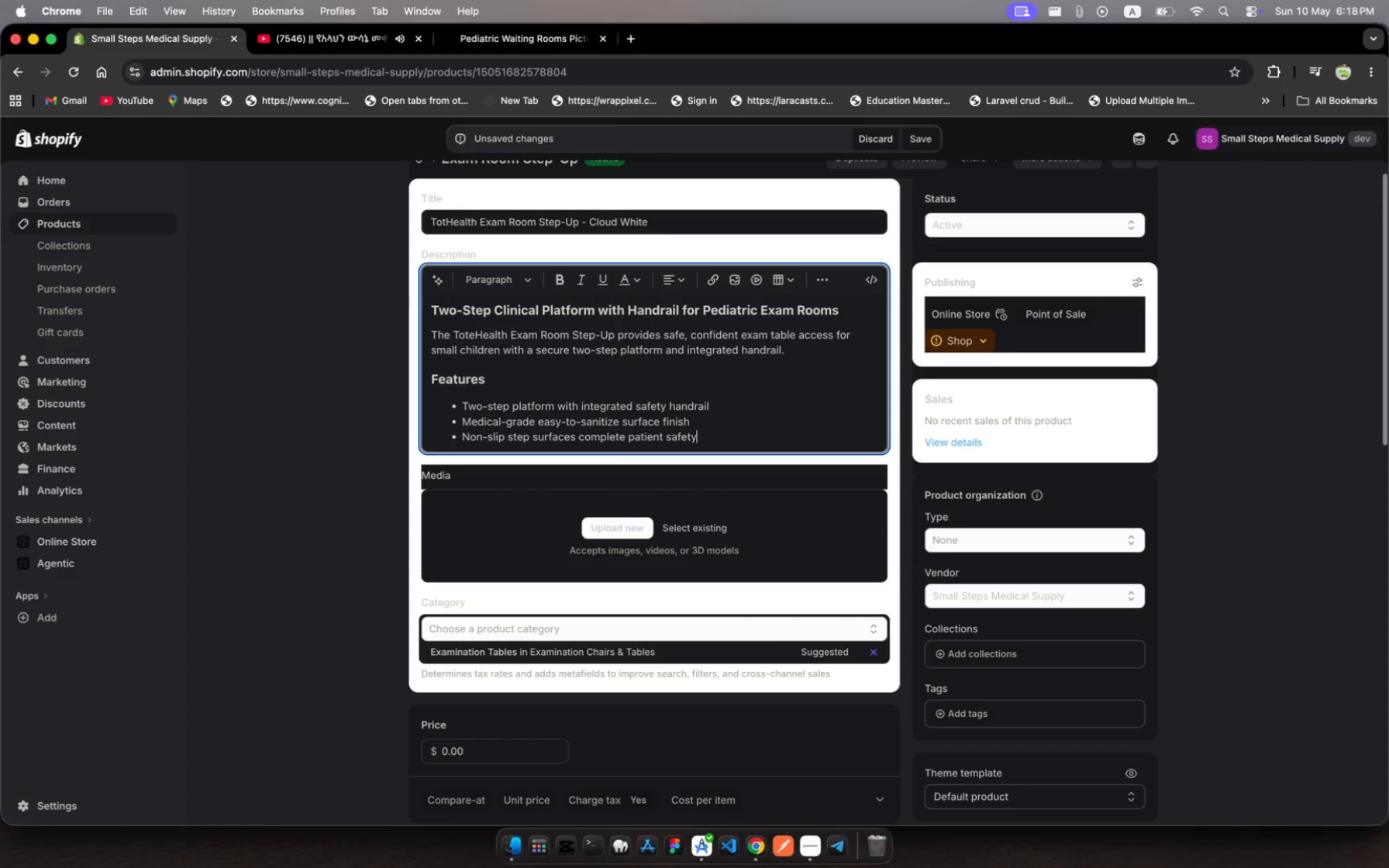 
wait(5.4)
 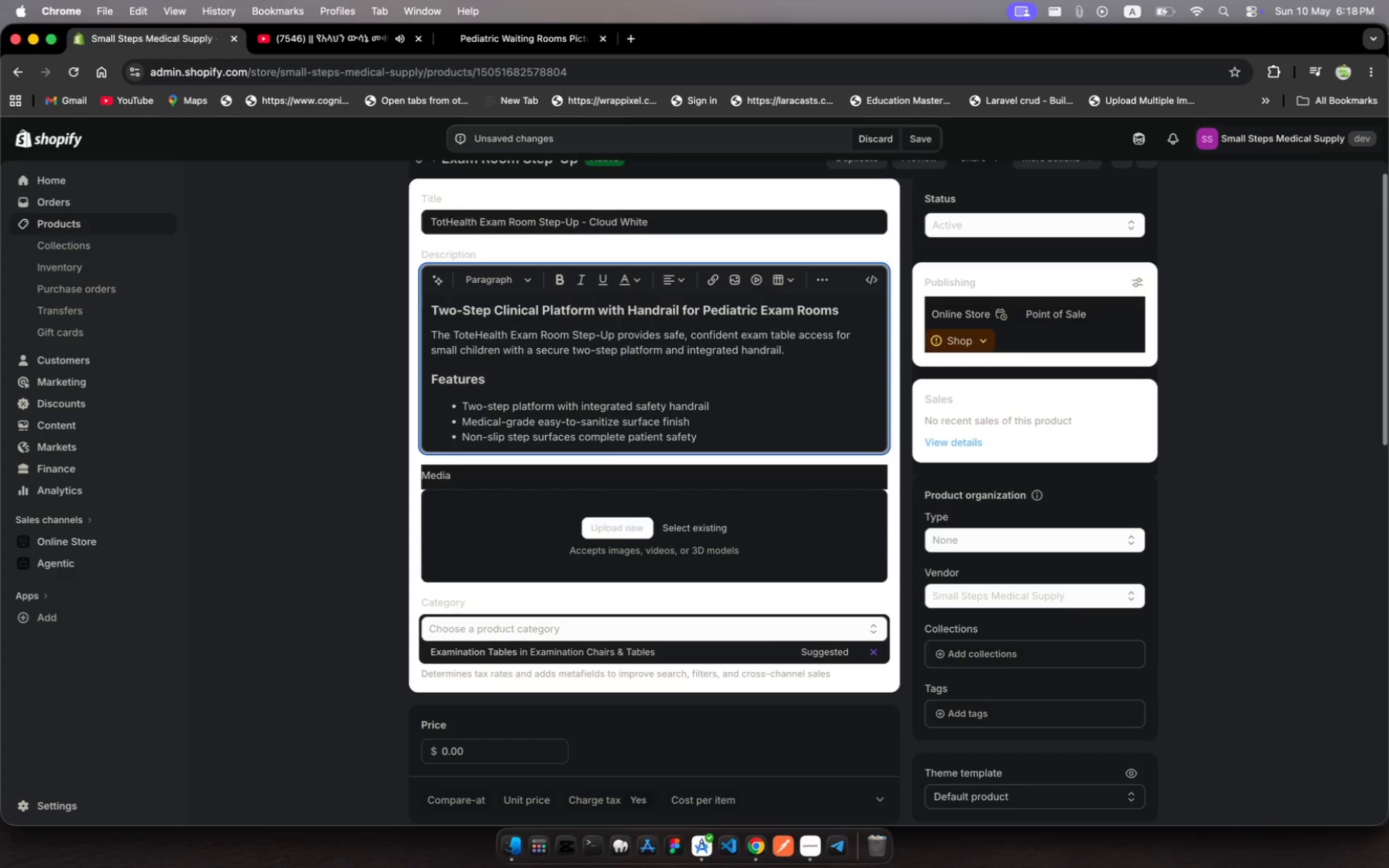 
key(Enter)
 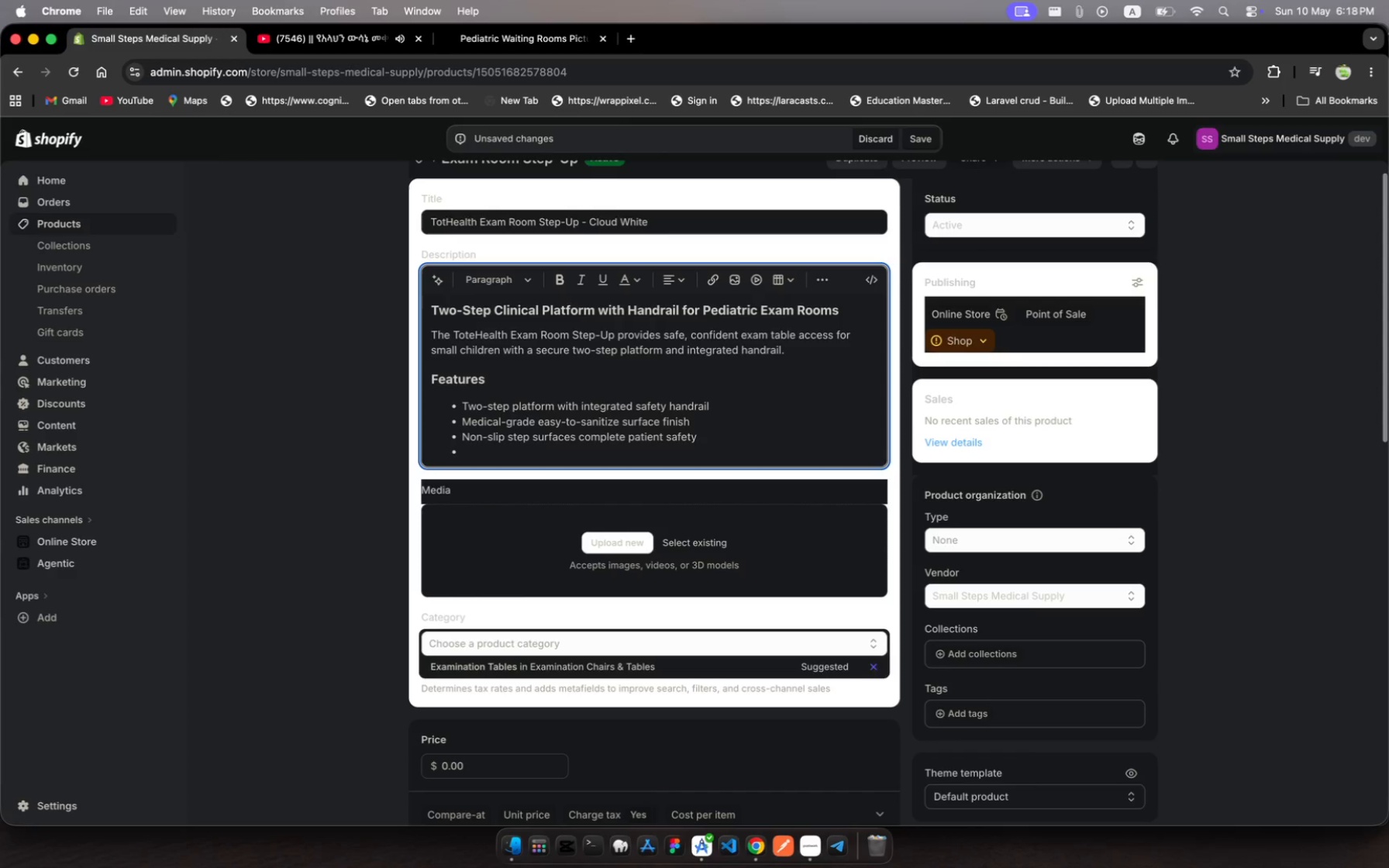 
wait(6.51)
 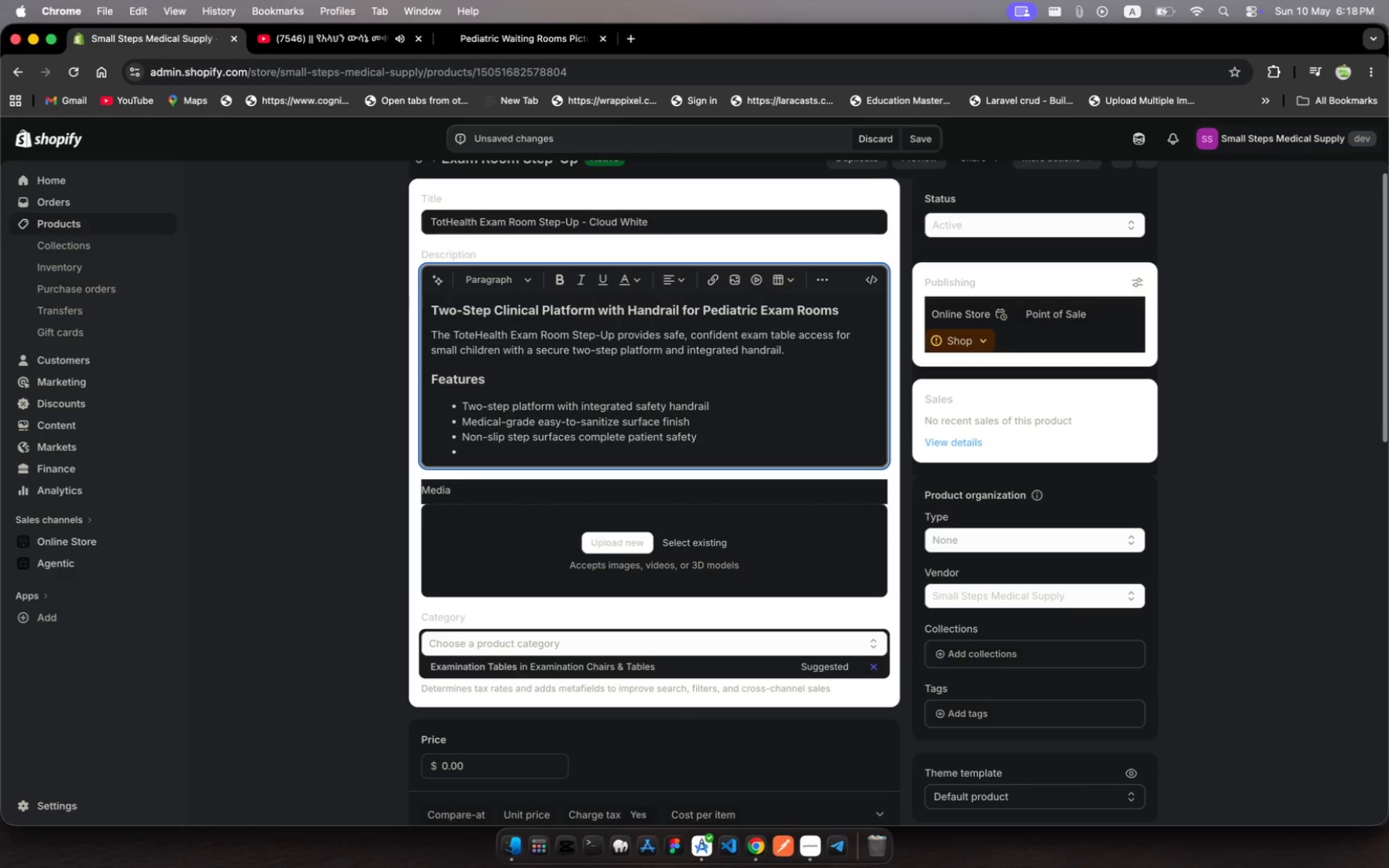 
type(LLih)
key(Backspace)
key(Backspace)
key(Backspace)
key(Backspace)
key(Backspace)
type(Ligt )
key(Backspace)
type(weit and easy to )
 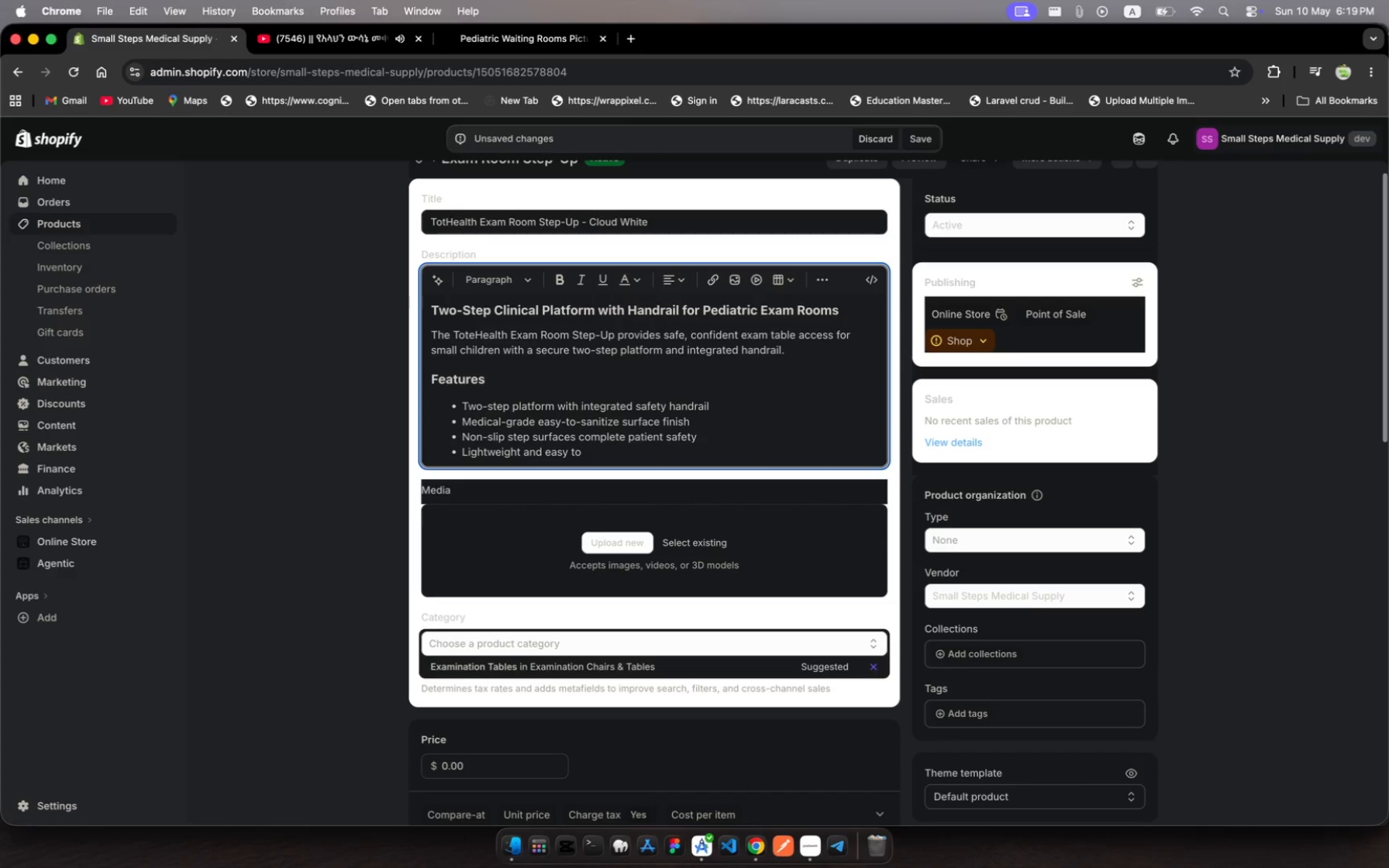 
type(repositi between patients)
 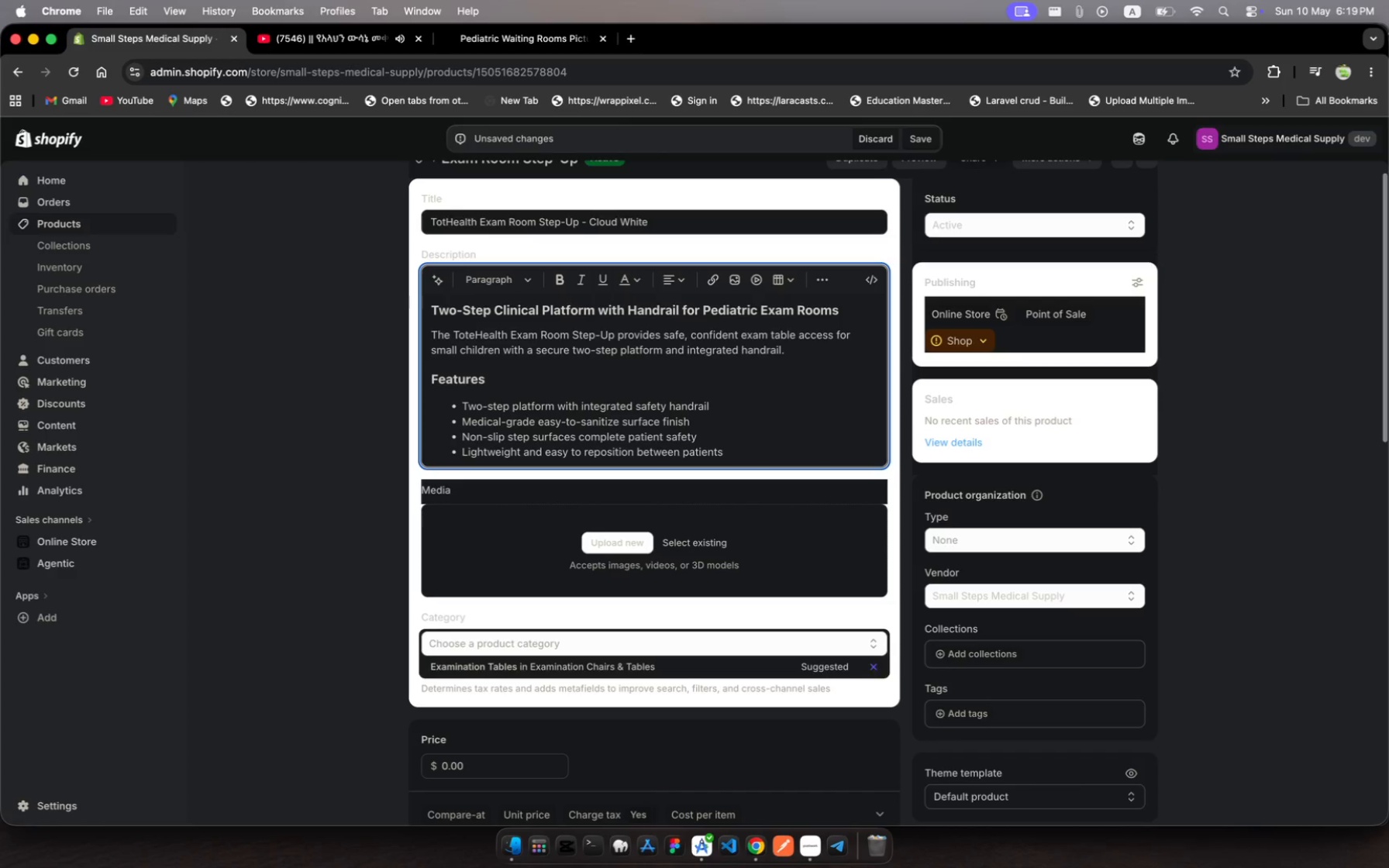 
wait(5.96)
 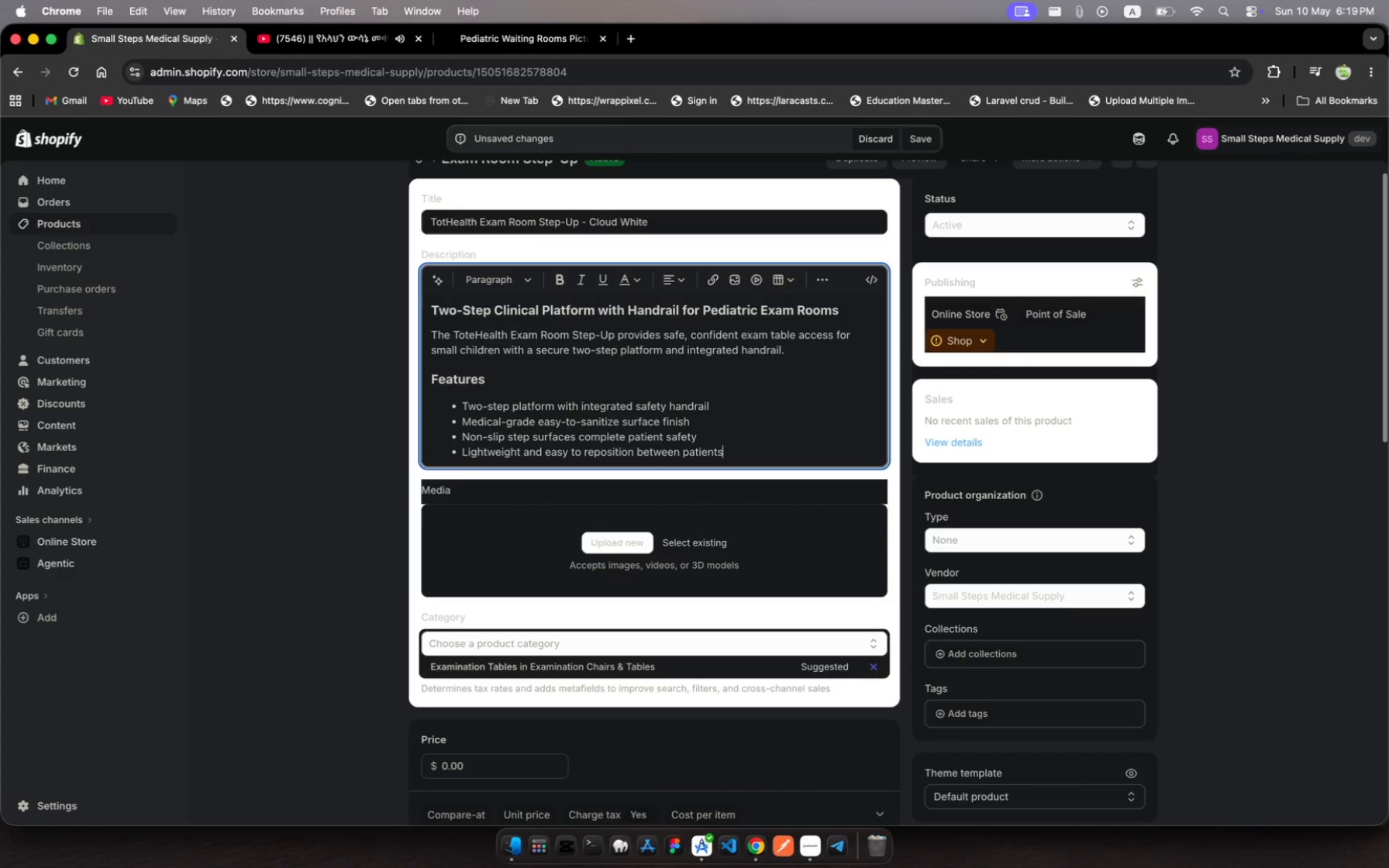 
left_click([1019, 597])
 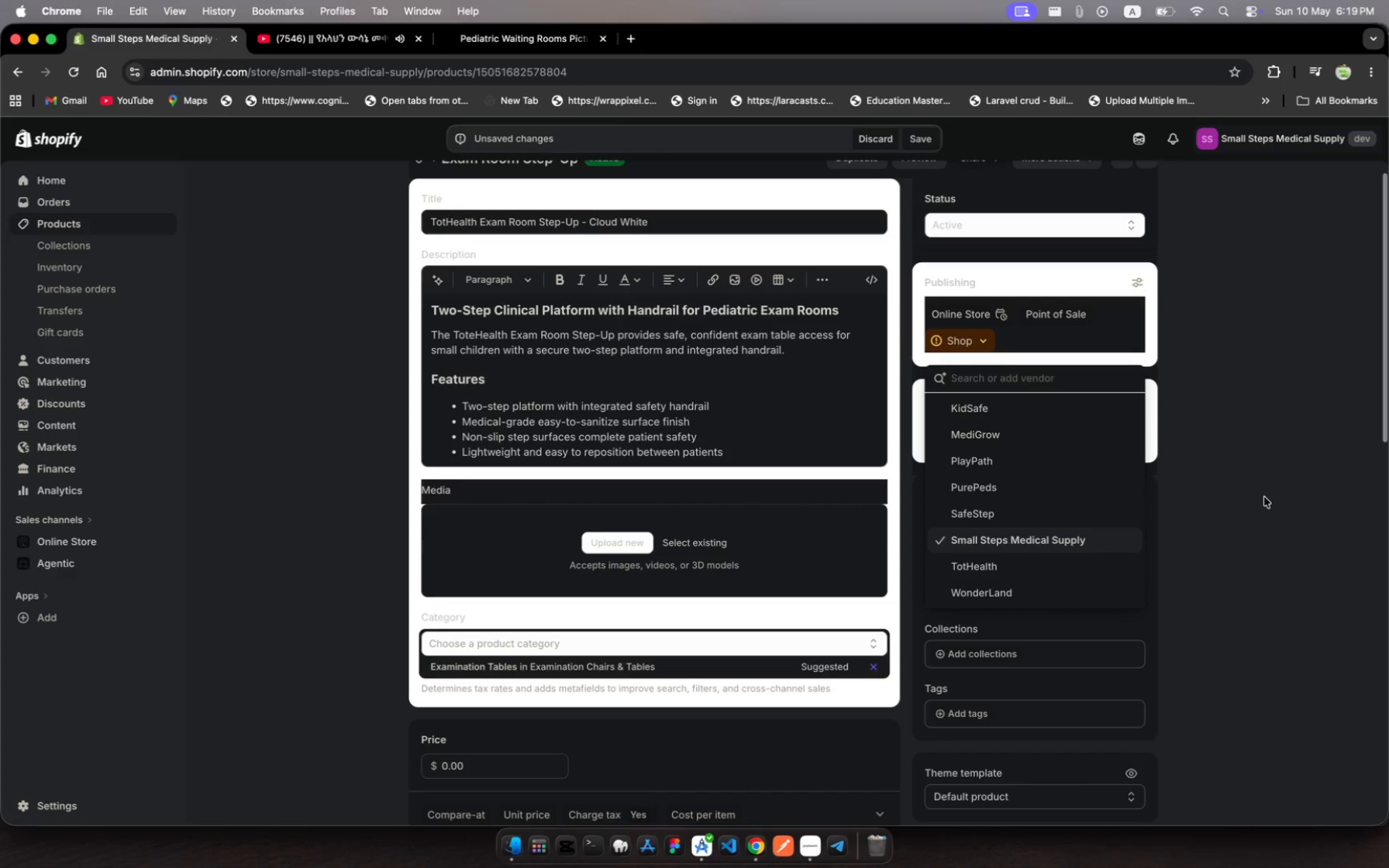 
type(Tote)
key(Backspace)
type(Health)
 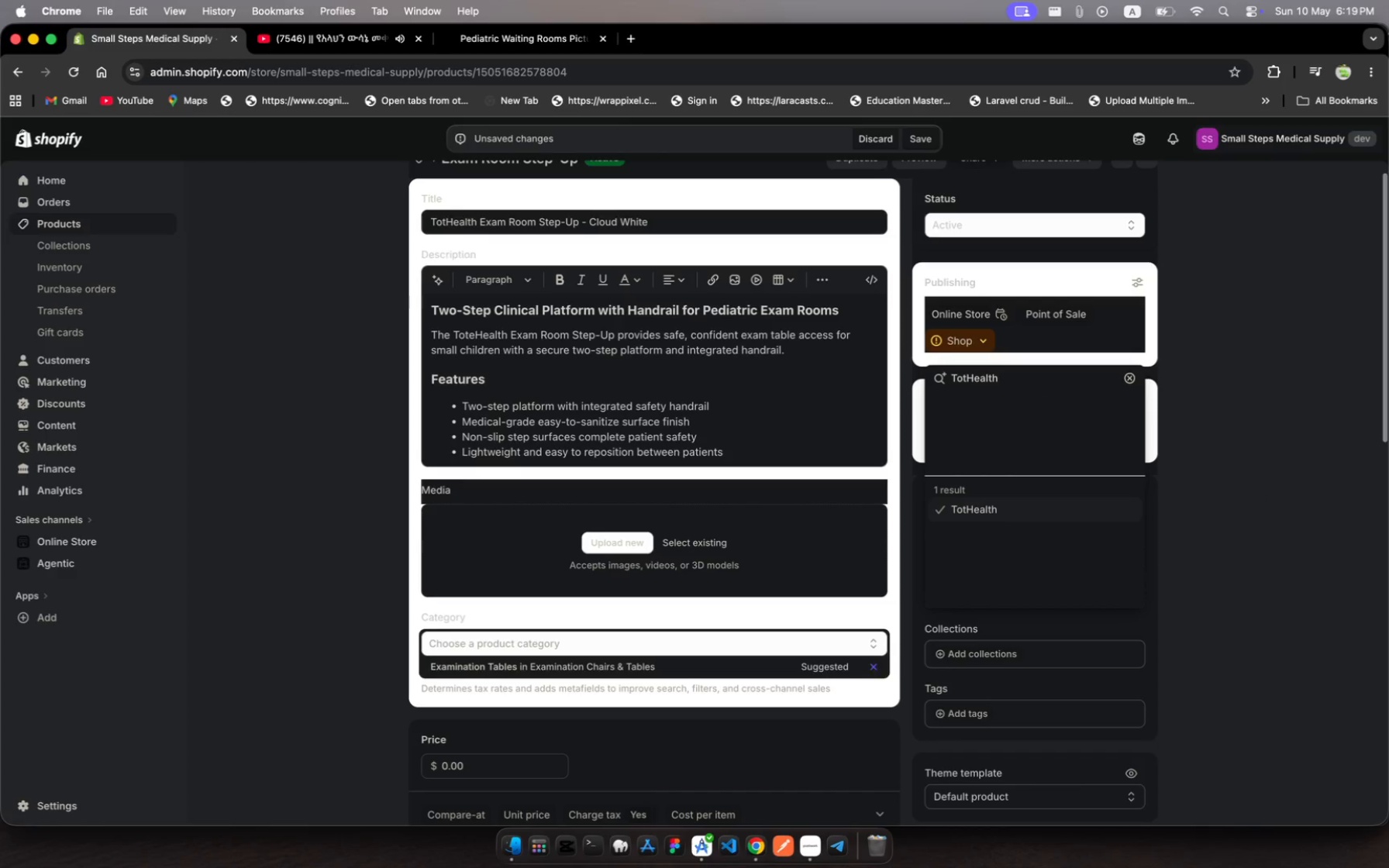 
left_click([1090, 501])
 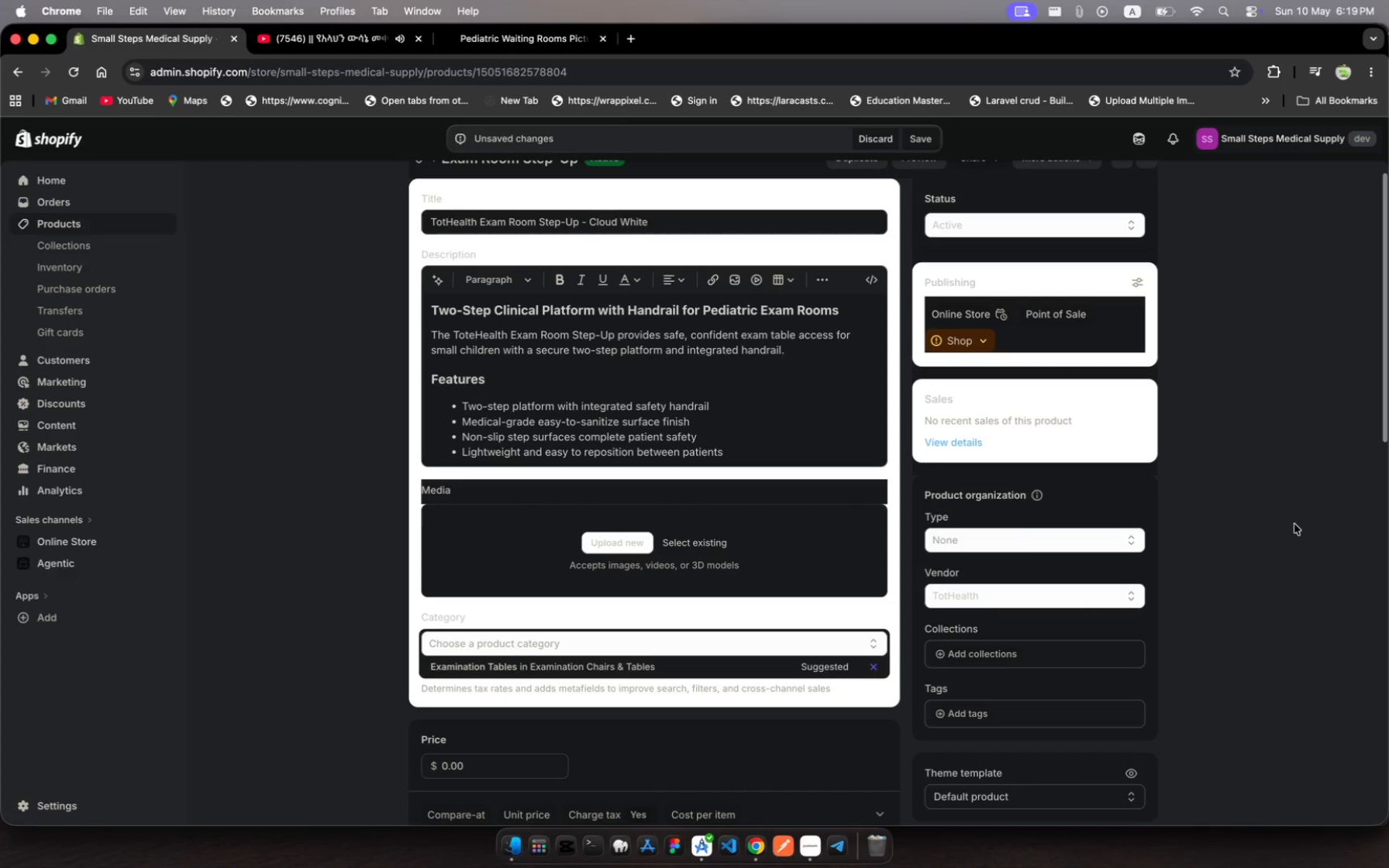 
left_click([1297, 524])
 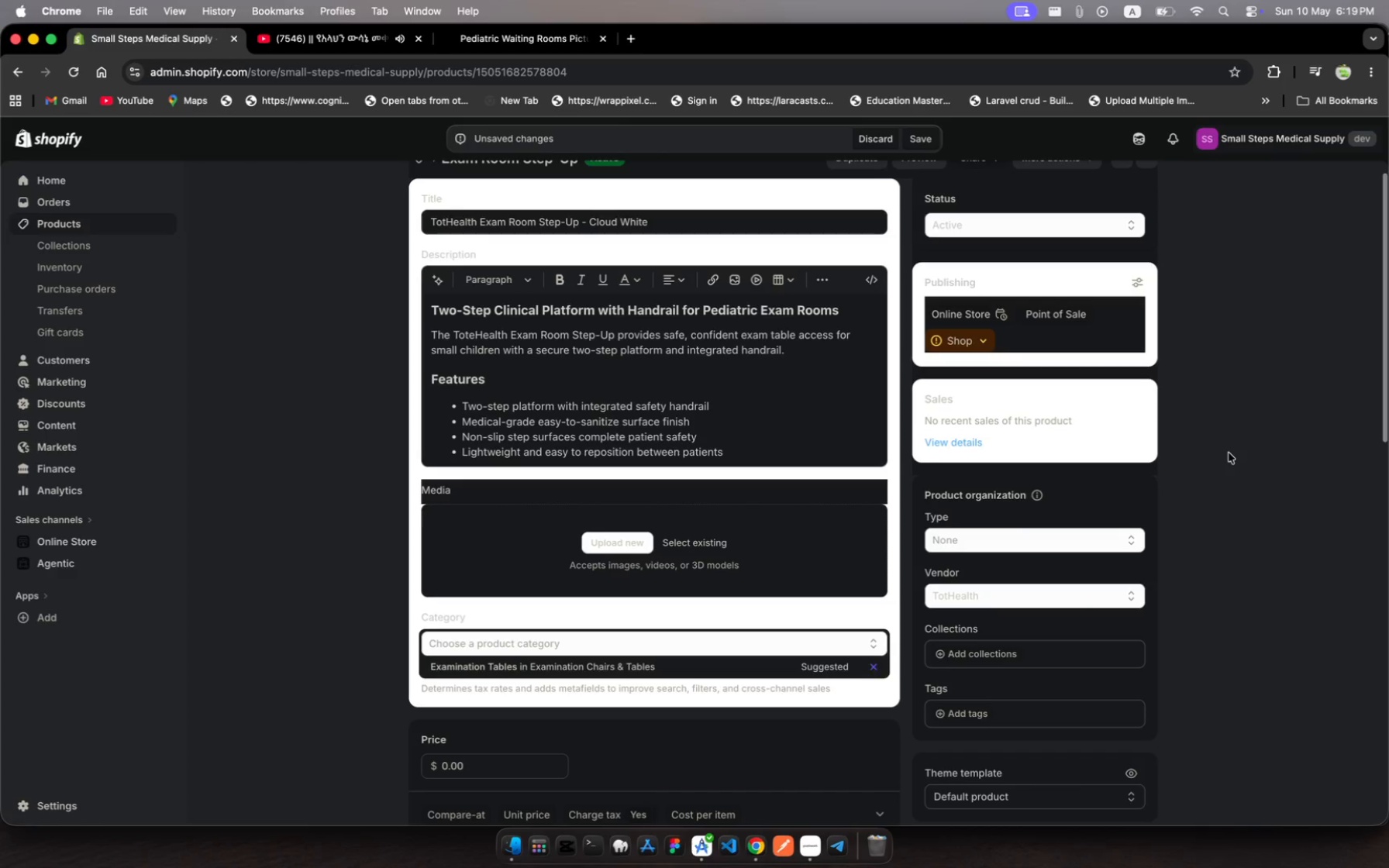 
left_click([1229, 453])
 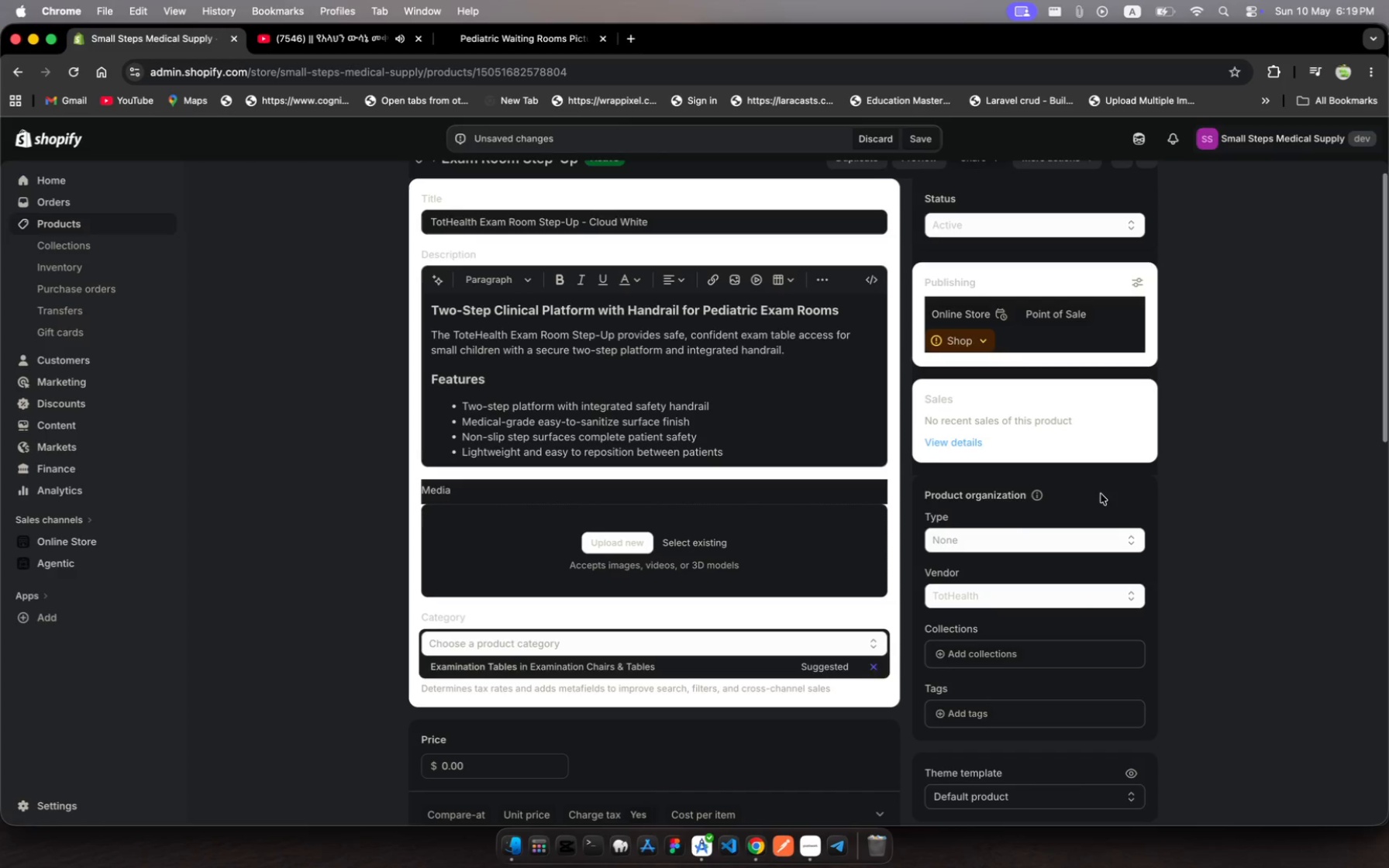 
left_click([1054, 536])
 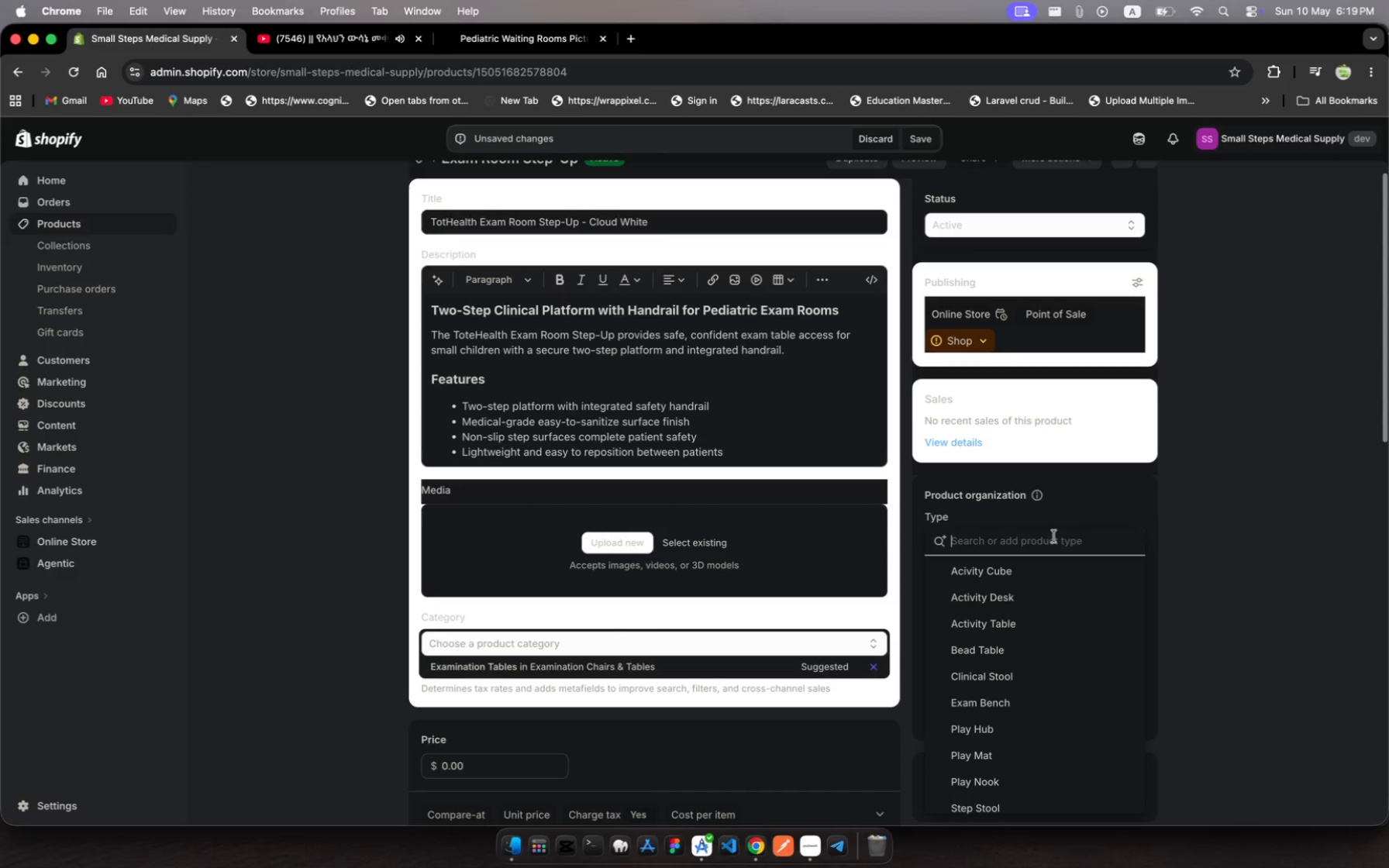 
type(Step Stool)
 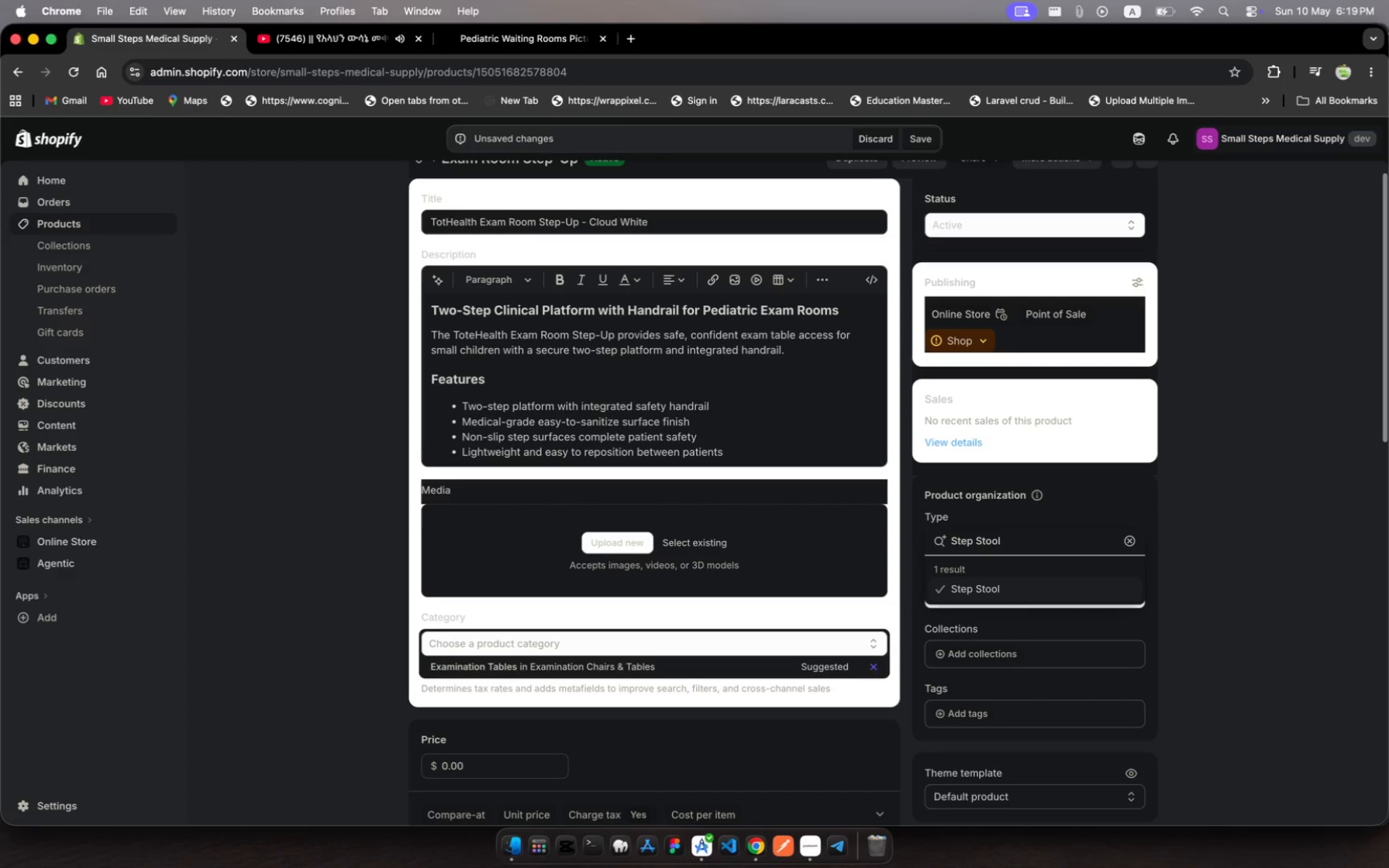 
key(Enter)
 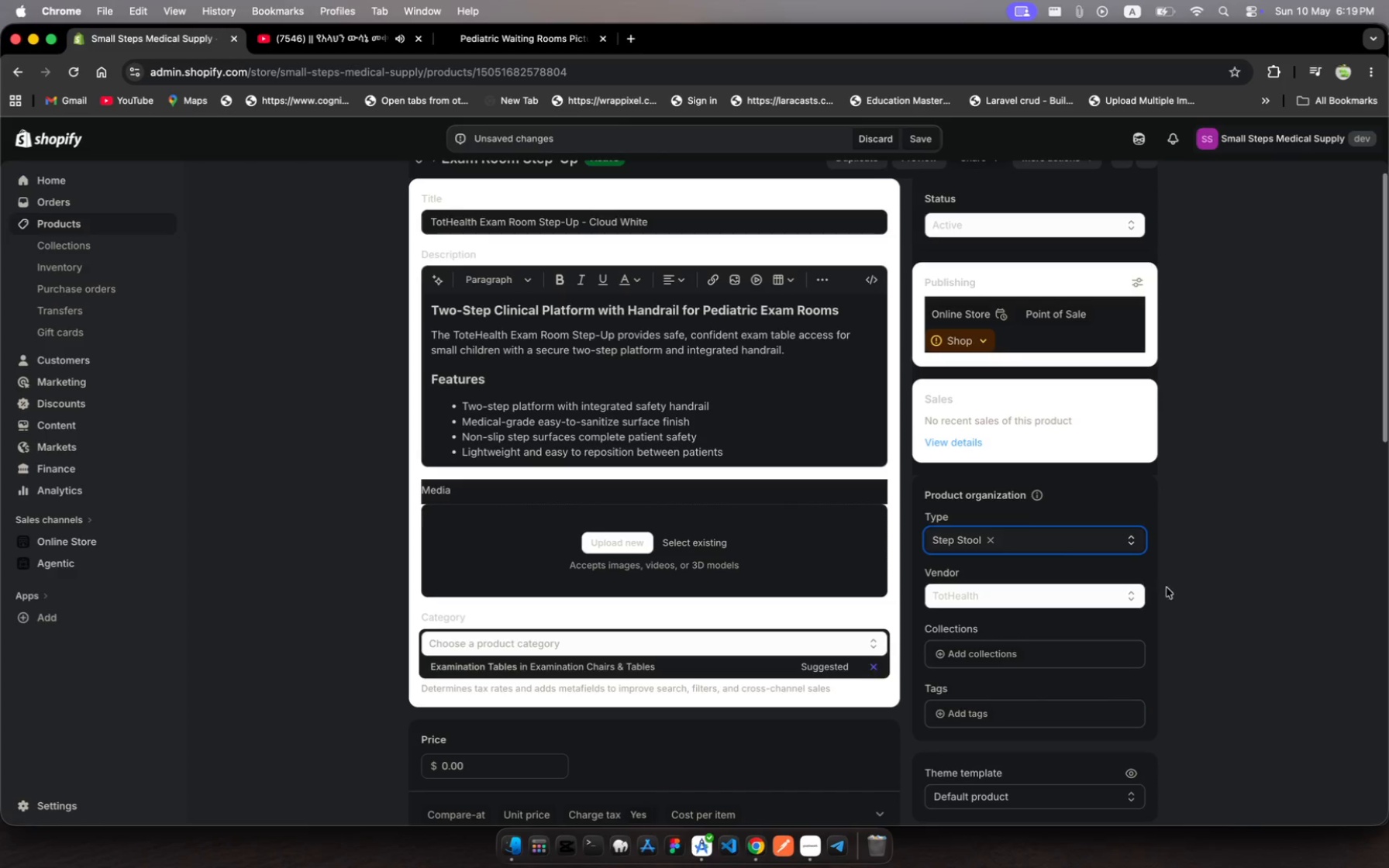 
left_click([1256, 608])
 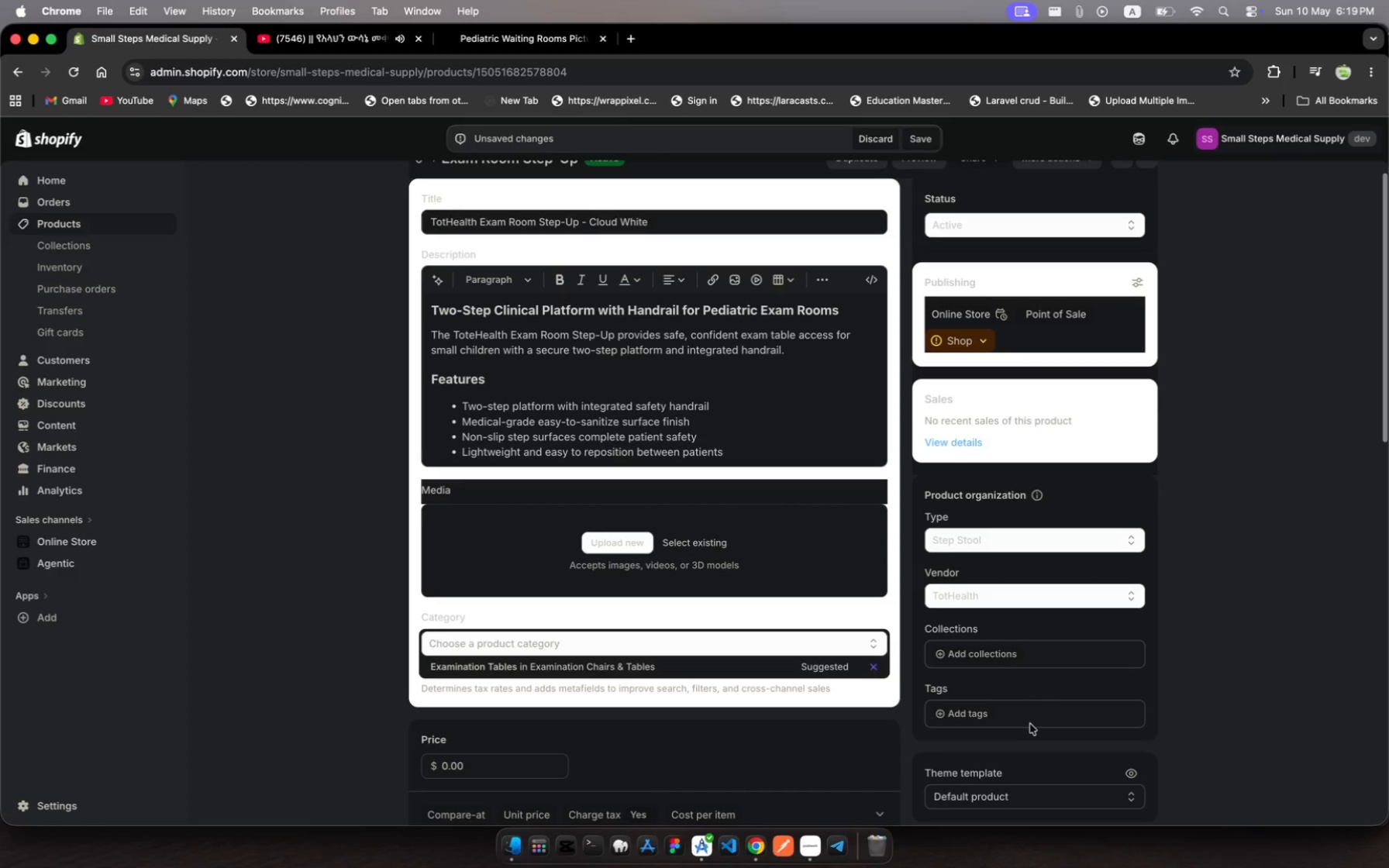 
left_click([1029, 726])
 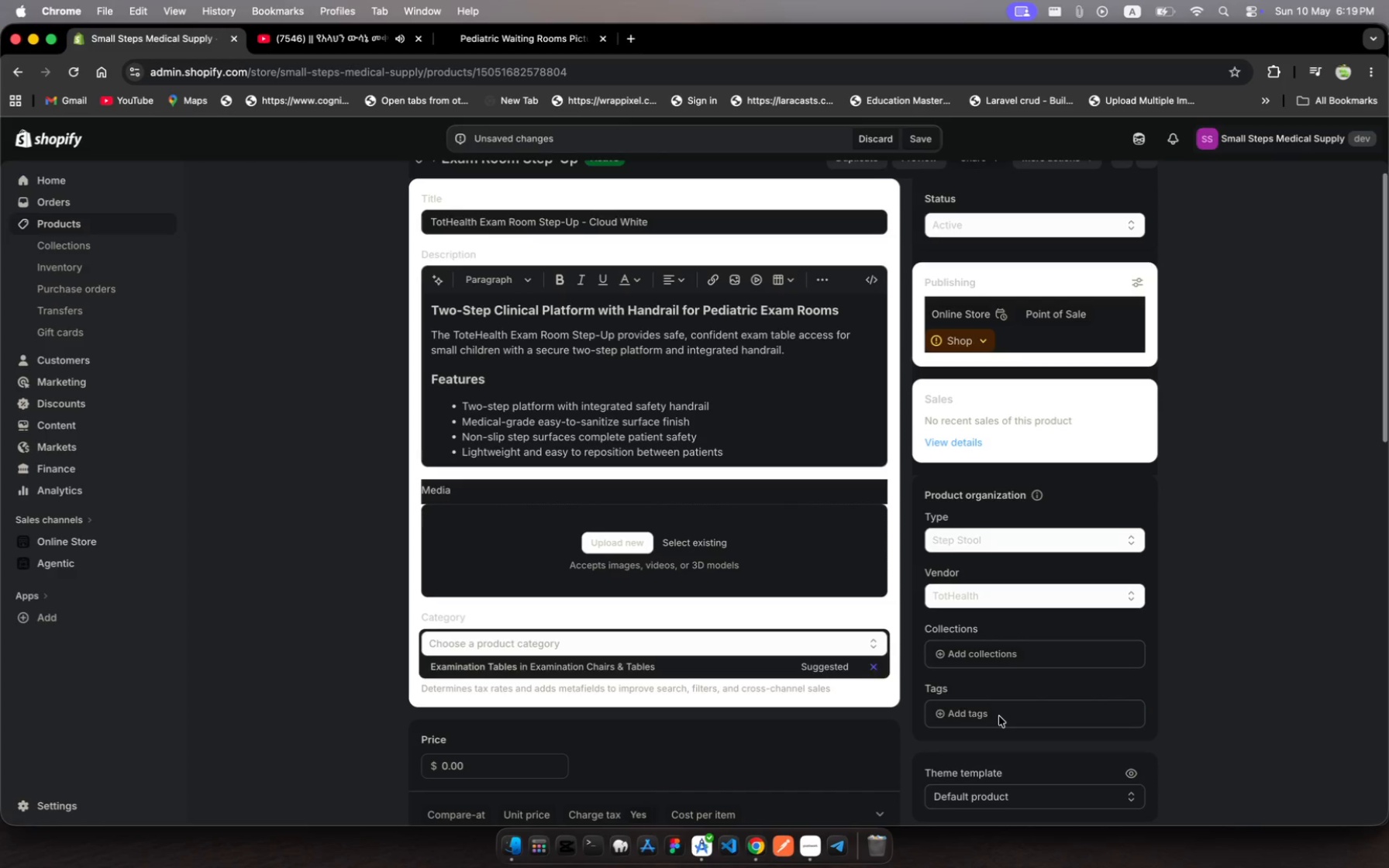 
left_click([999, 716])
 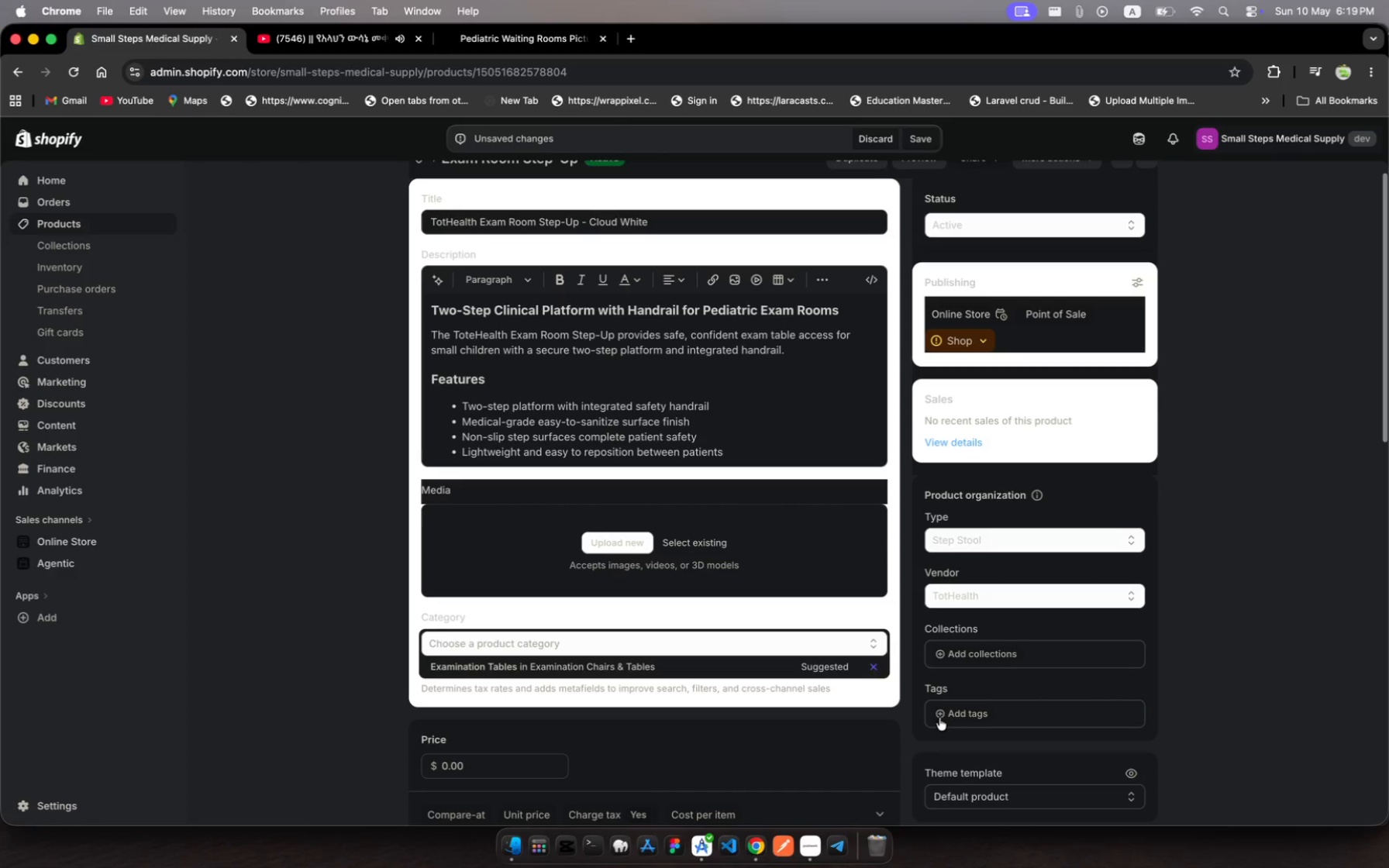 
left_click([939, 718])
 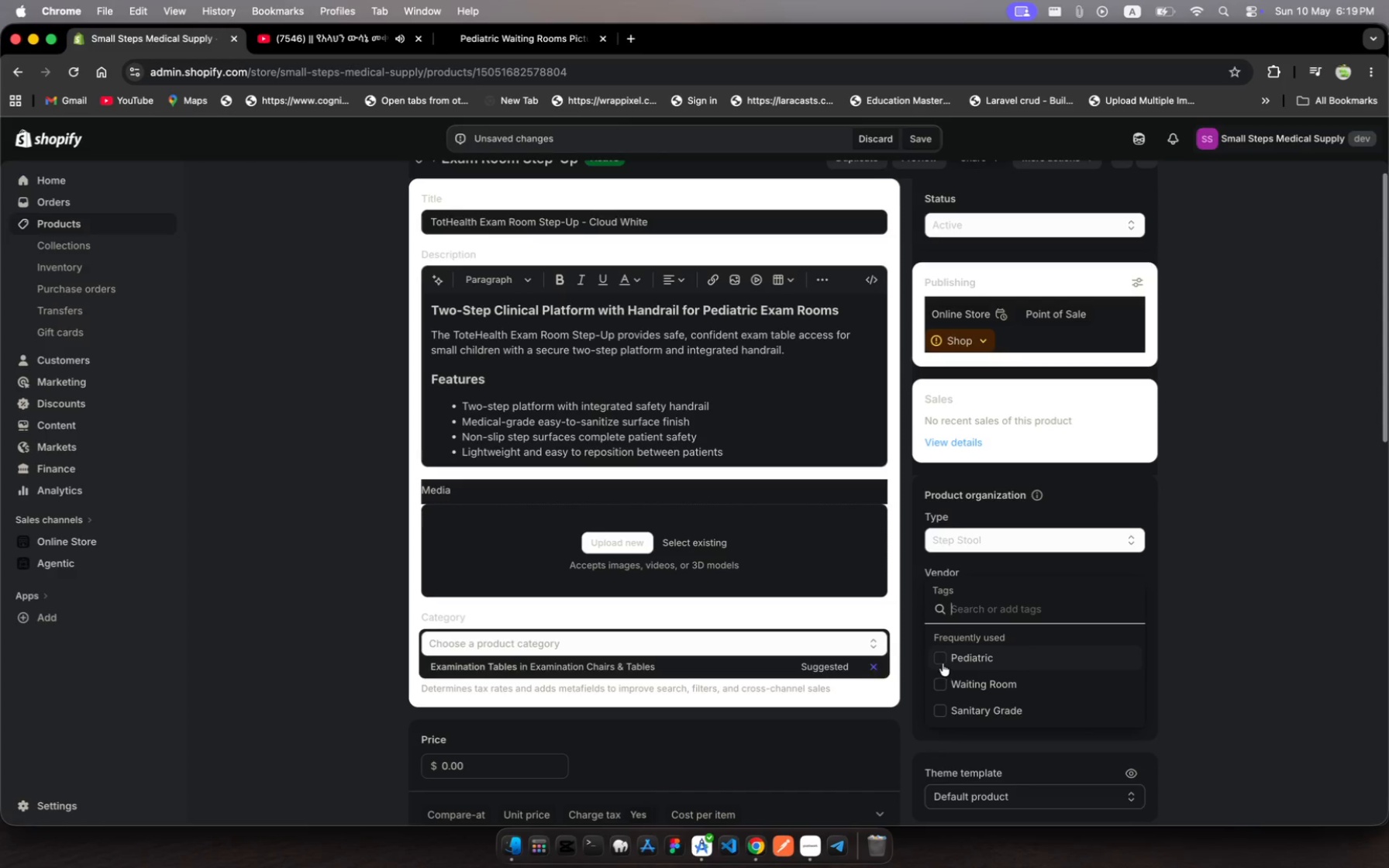 
left_click([943, 660])
 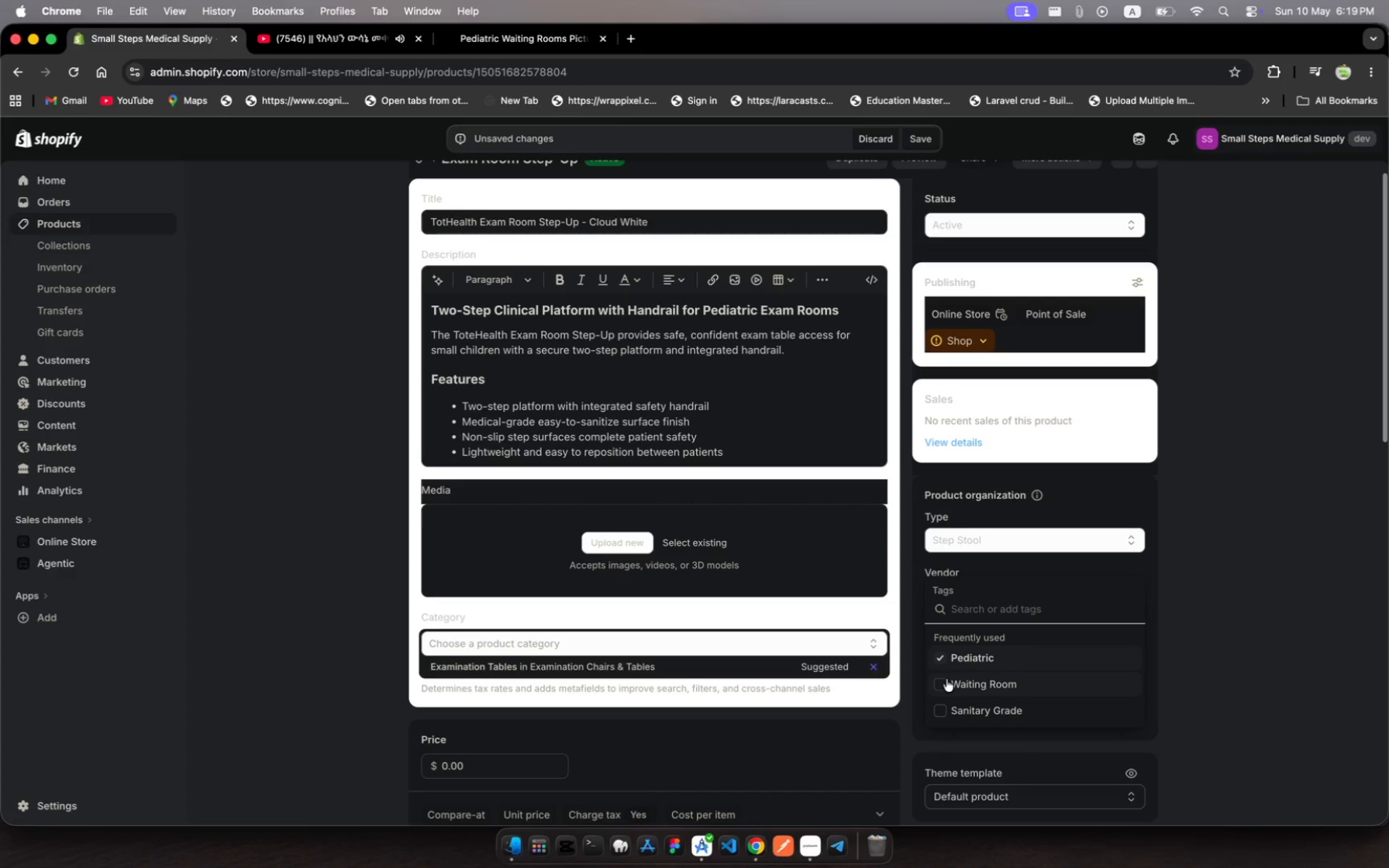 
left_click([946, 680])
 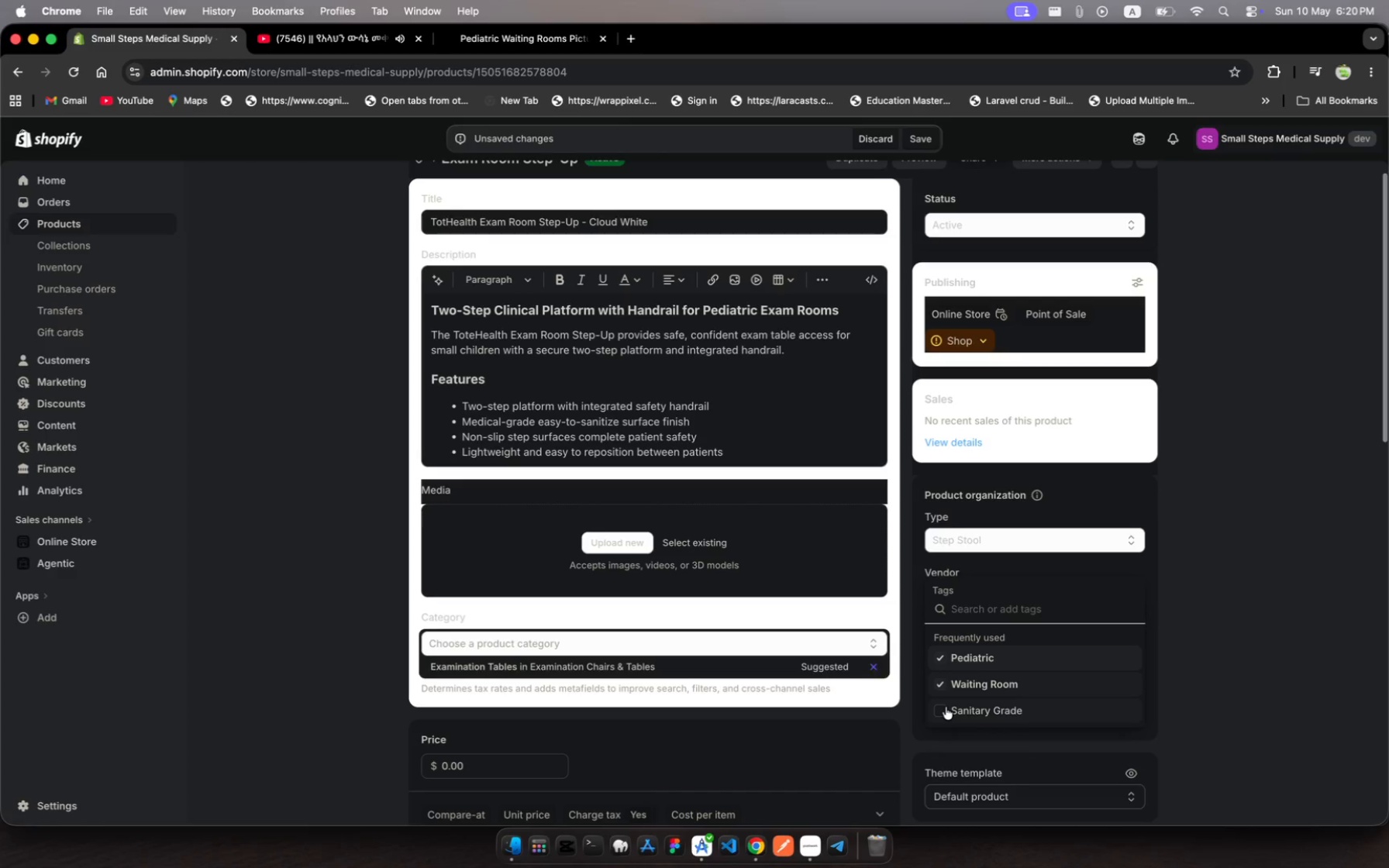 
left_click([946, 708])
 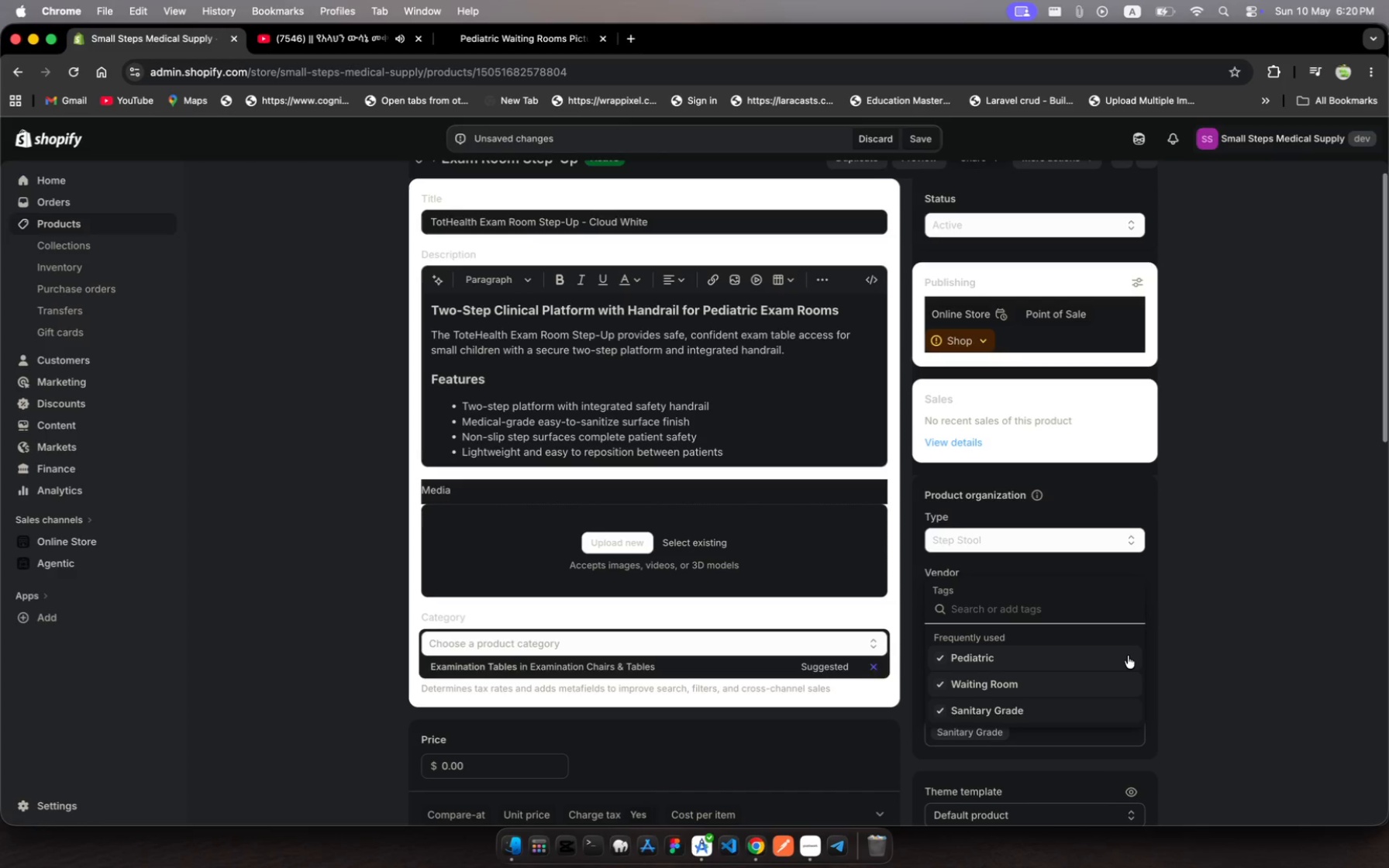 
scroll: coordinate [1128, 656], scroll_direction: down, amount: 10.0
 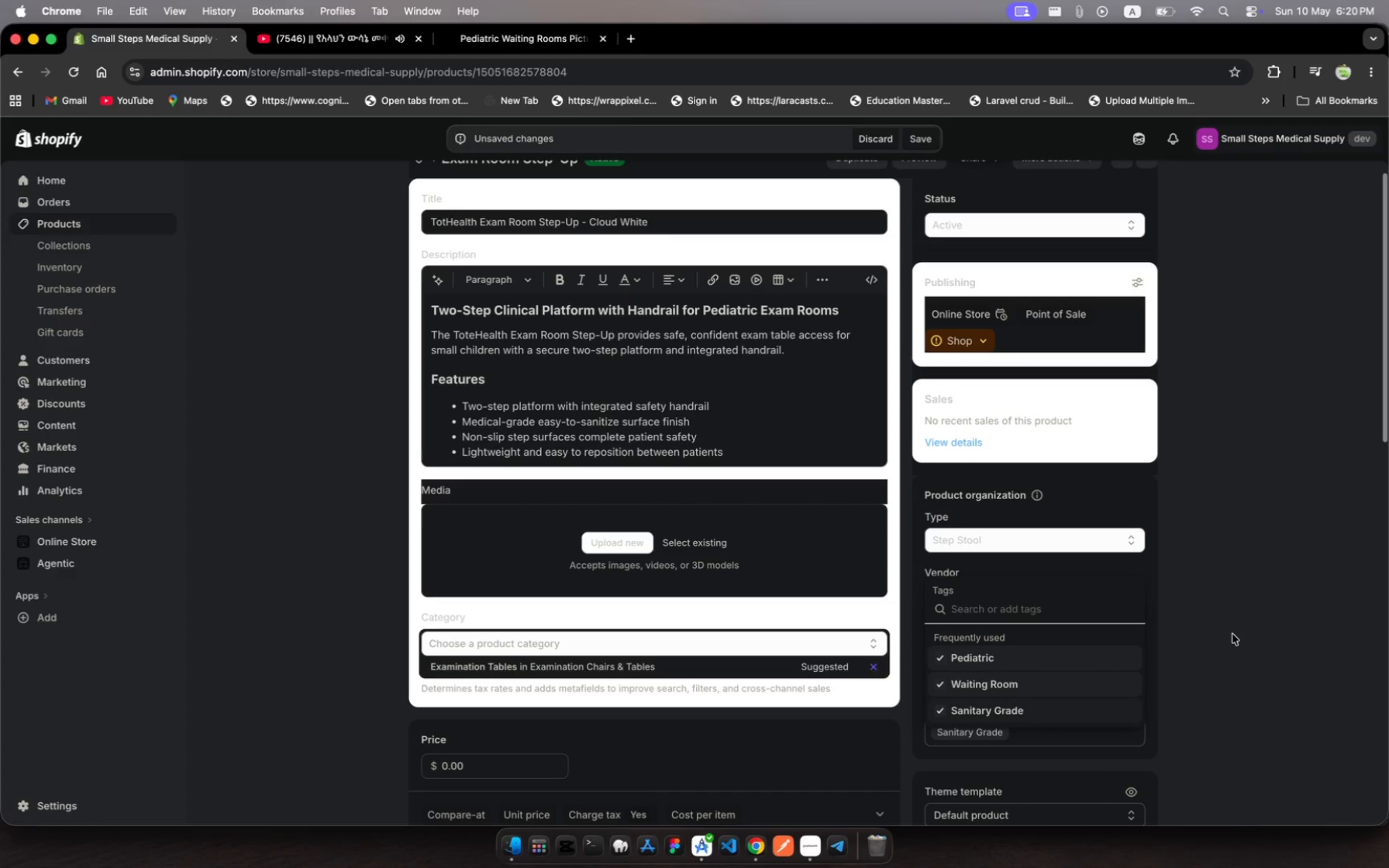 
left_click([1232, 635])
 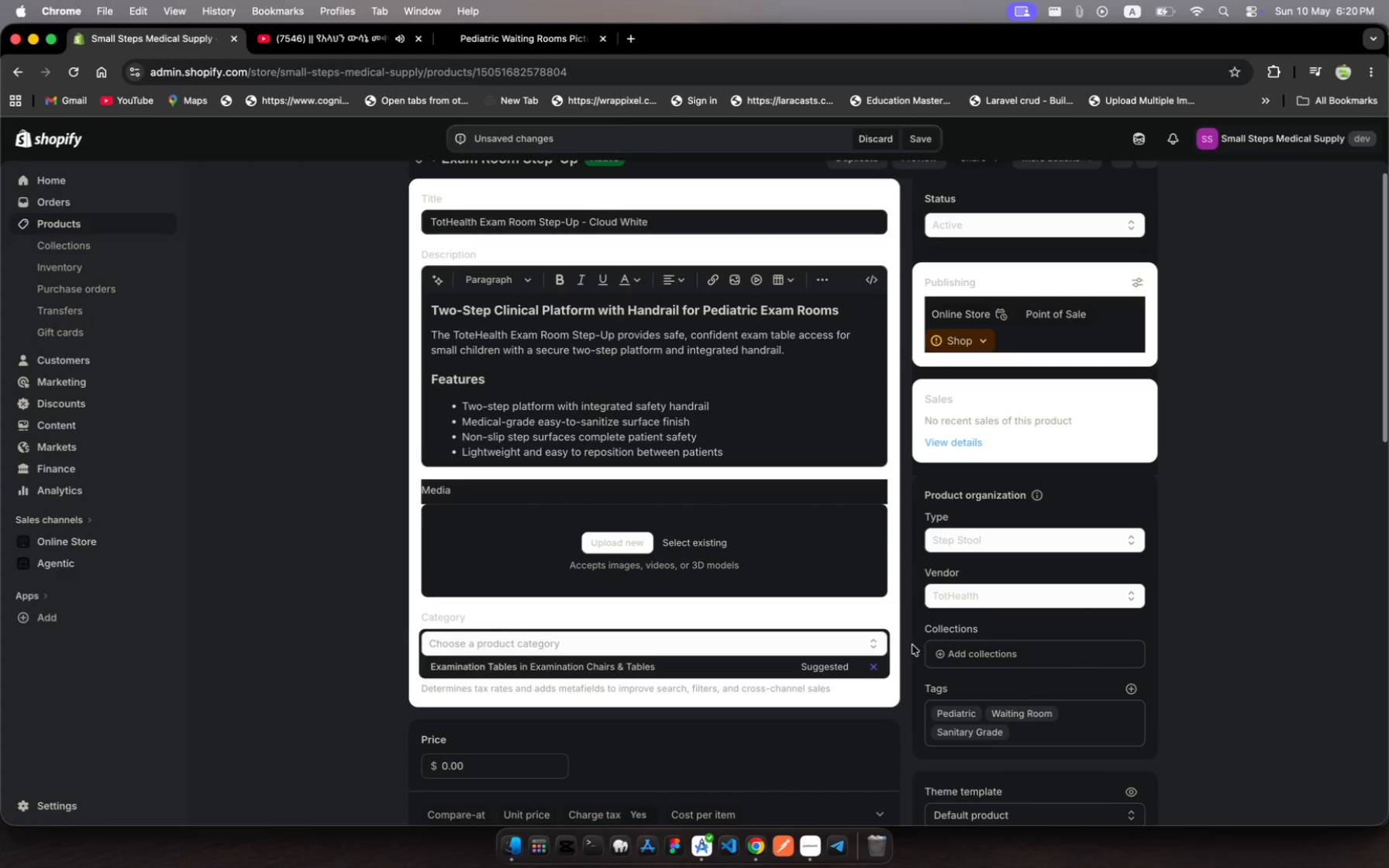 
scroll: coordinate [872, 644], scroll_direction: down, amount: 14.0
 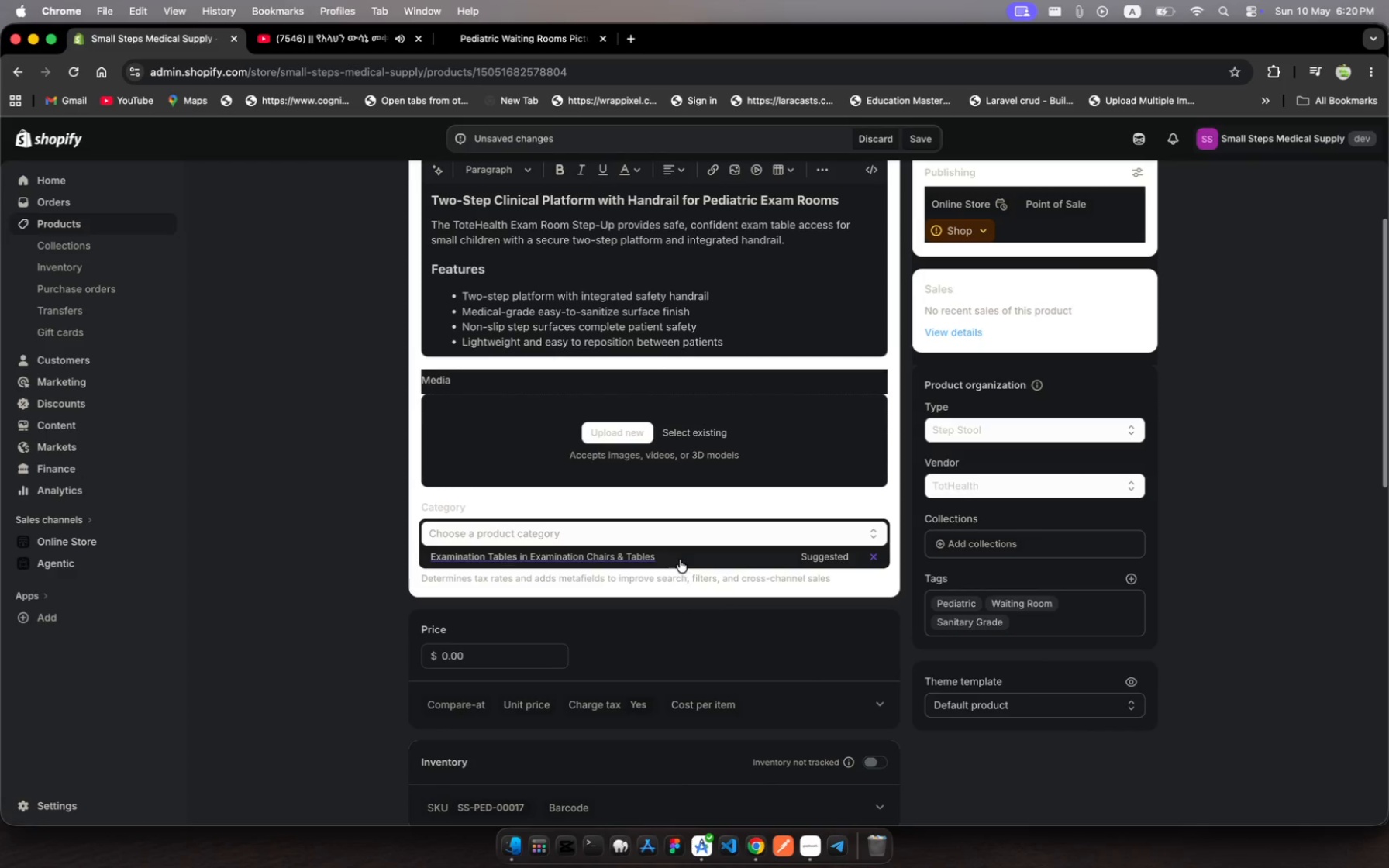 
left_click([679, 560])
 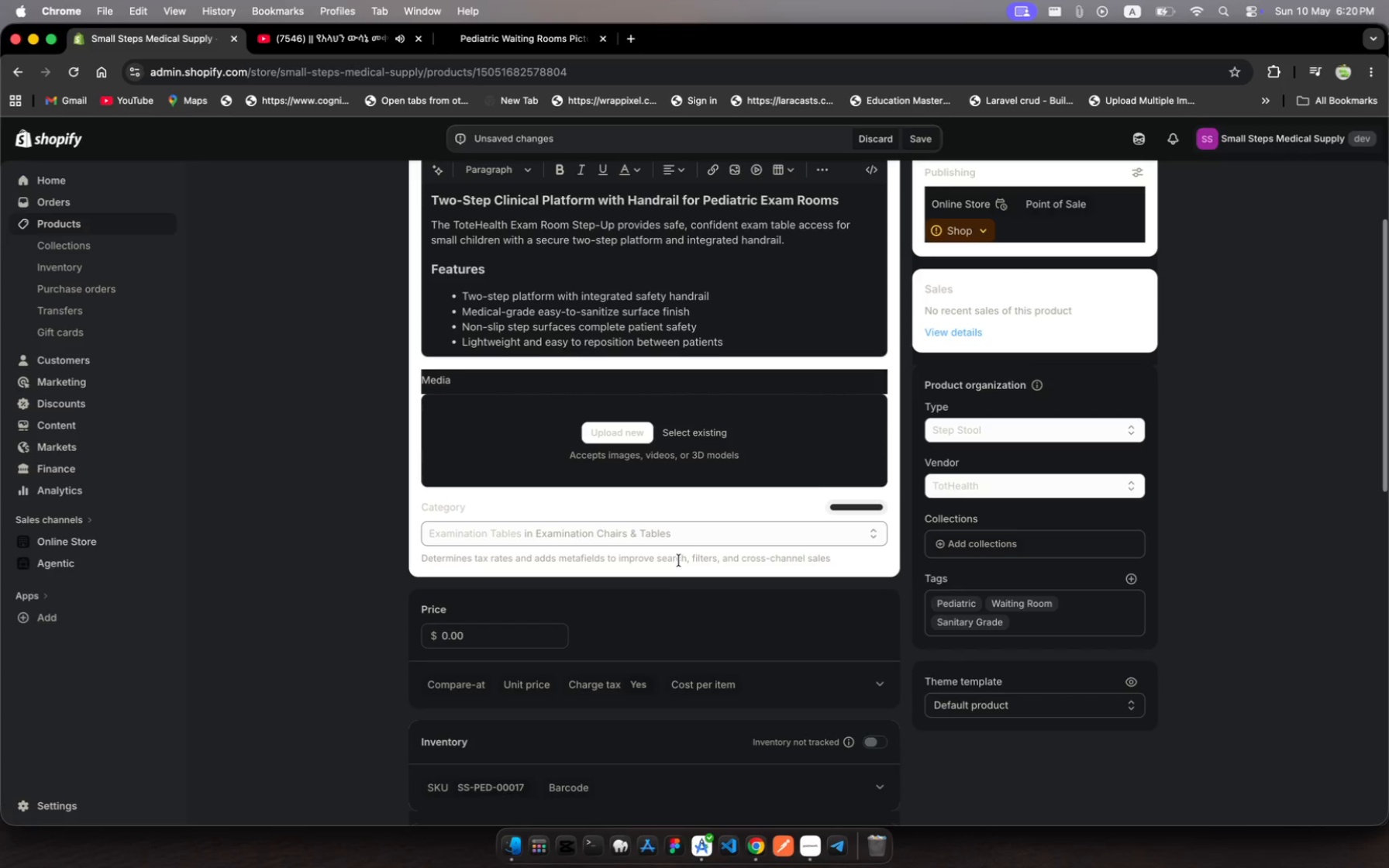 
scroll: coordinate [679, 560], scroll_direction: down, amount: 20.0
 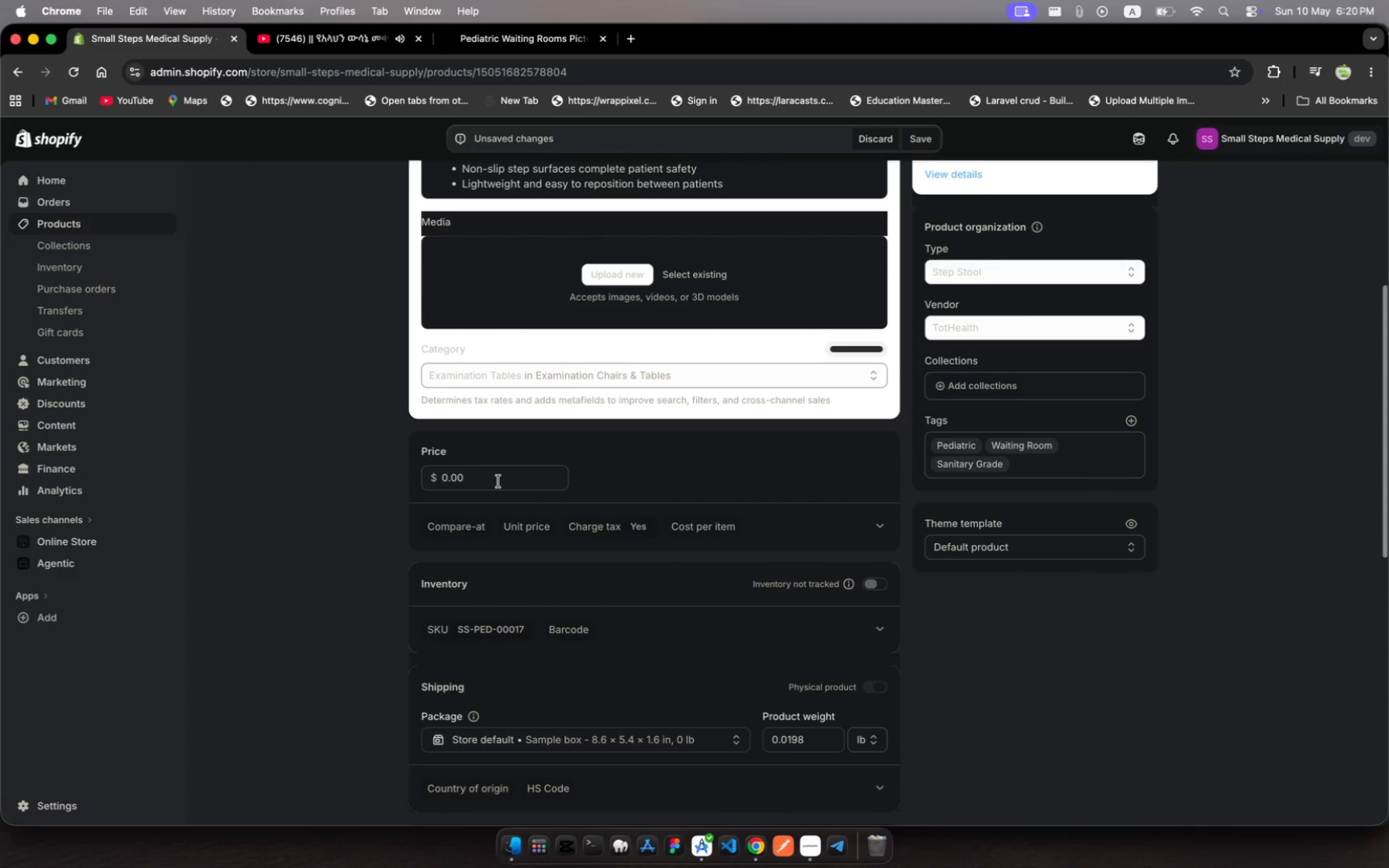 
left_click([491, 481])
 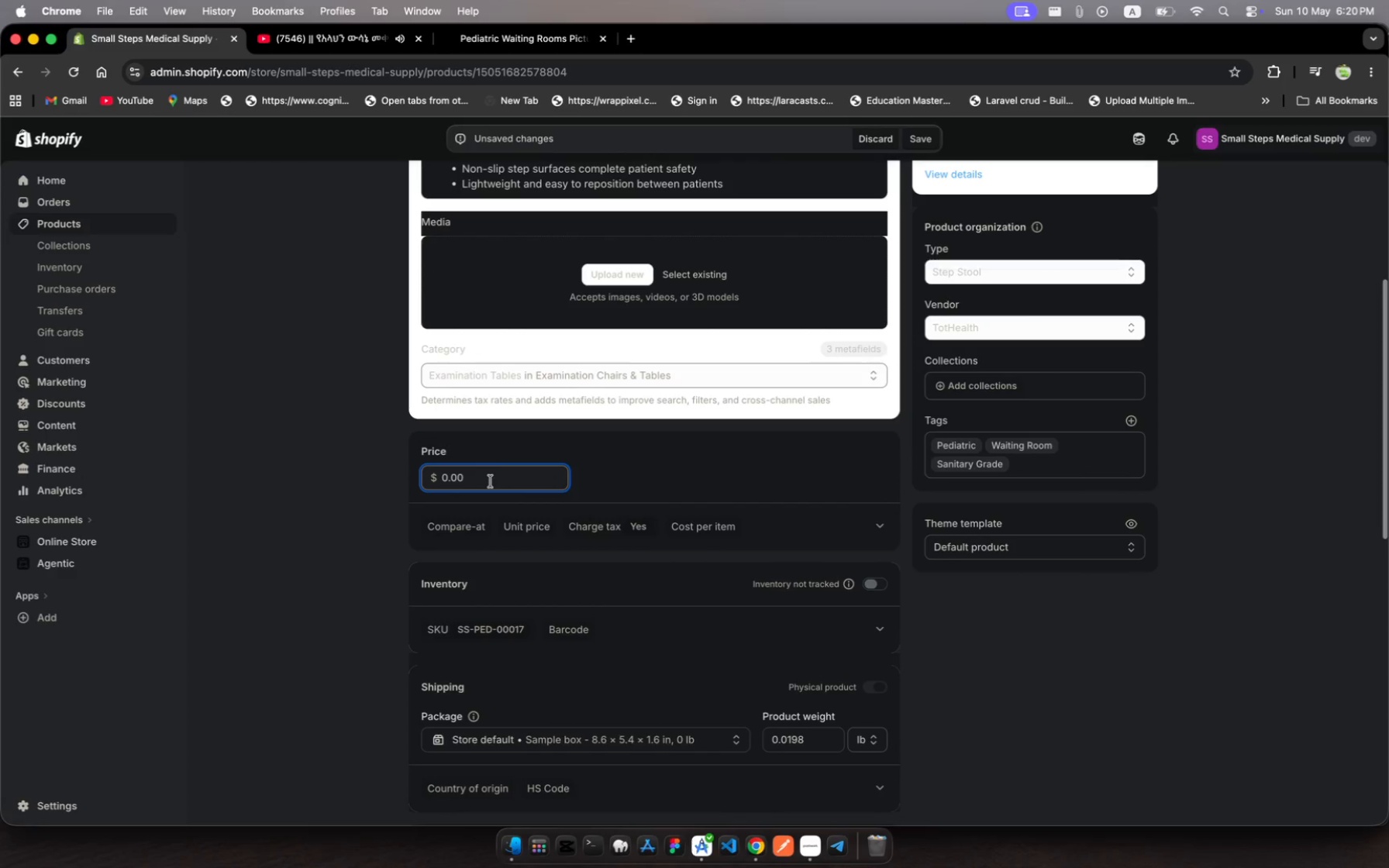 
left_click_drag(start_coordinate=[491, 481], to_coordinate=[402, 467])
 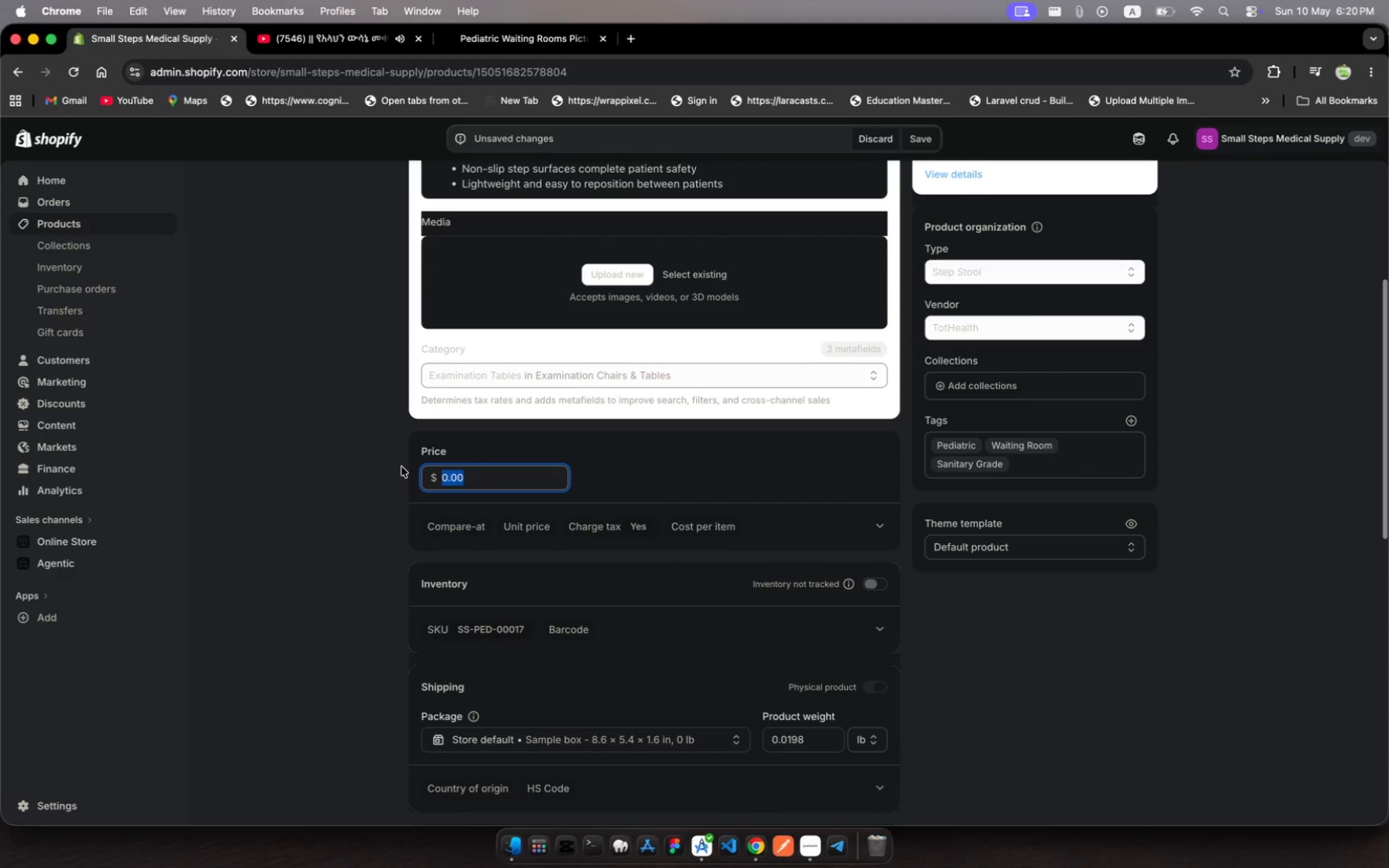 
wait(6.37)
 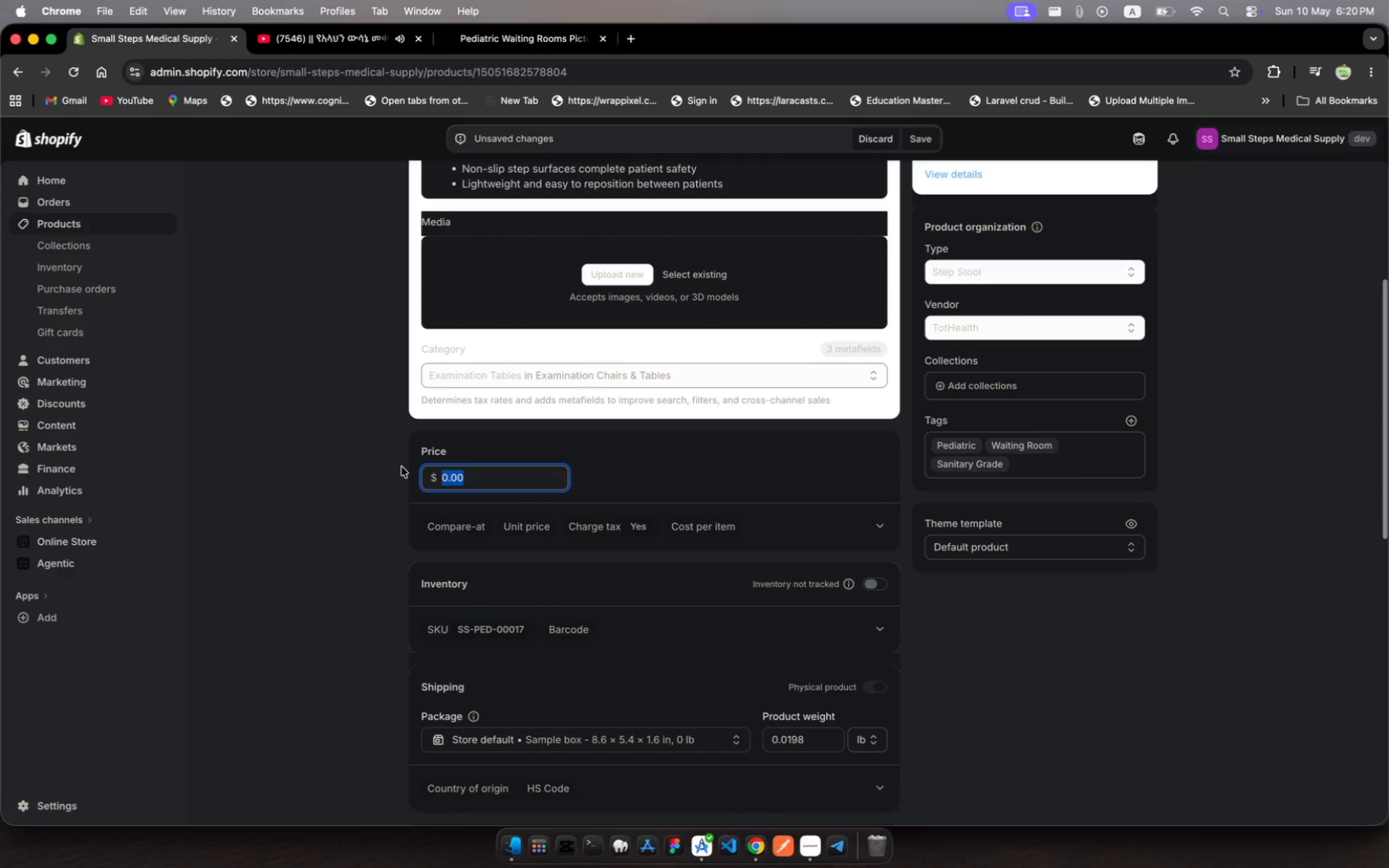 
type(15)
 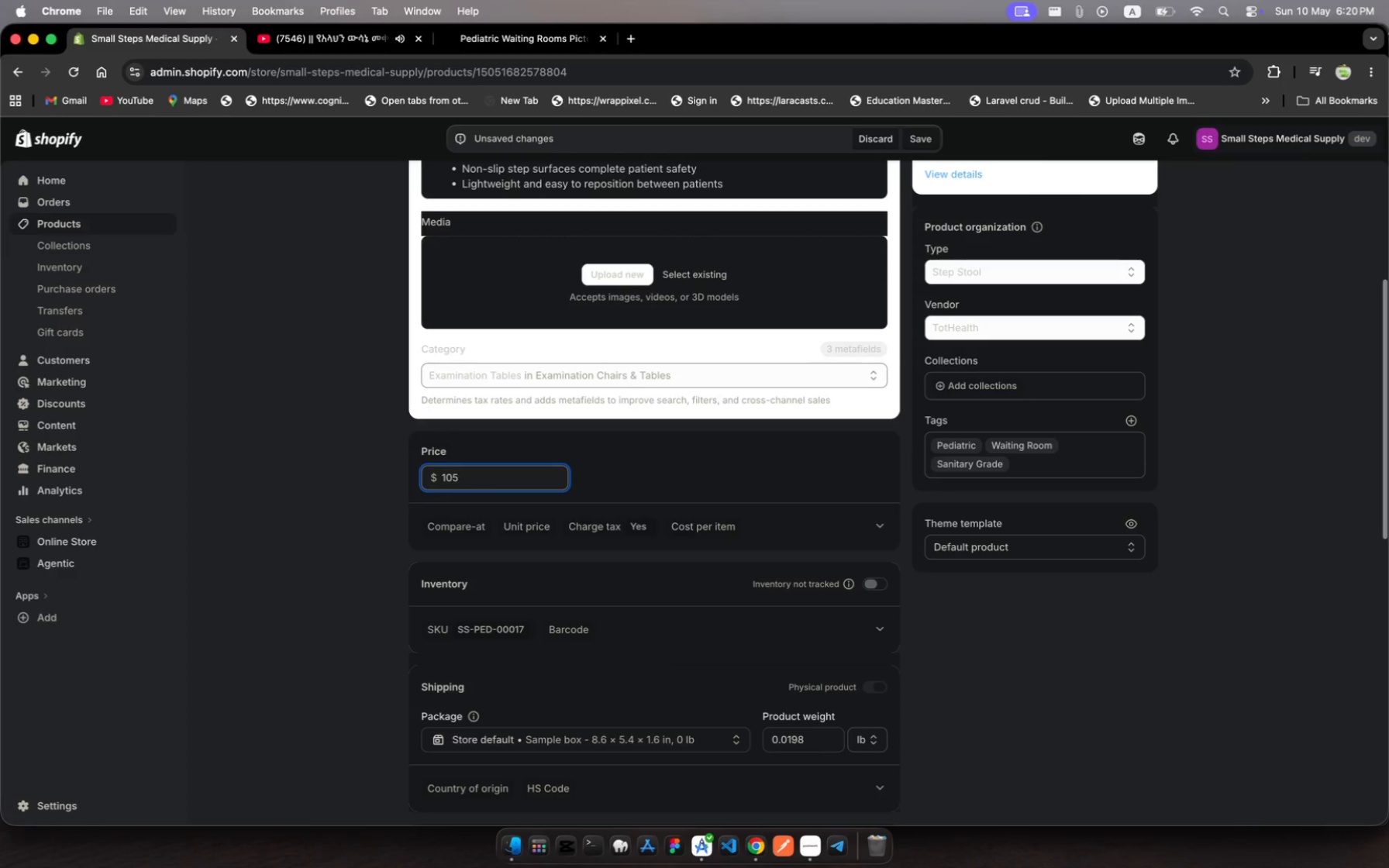 
hold_key(key=0, duration=0.31)
 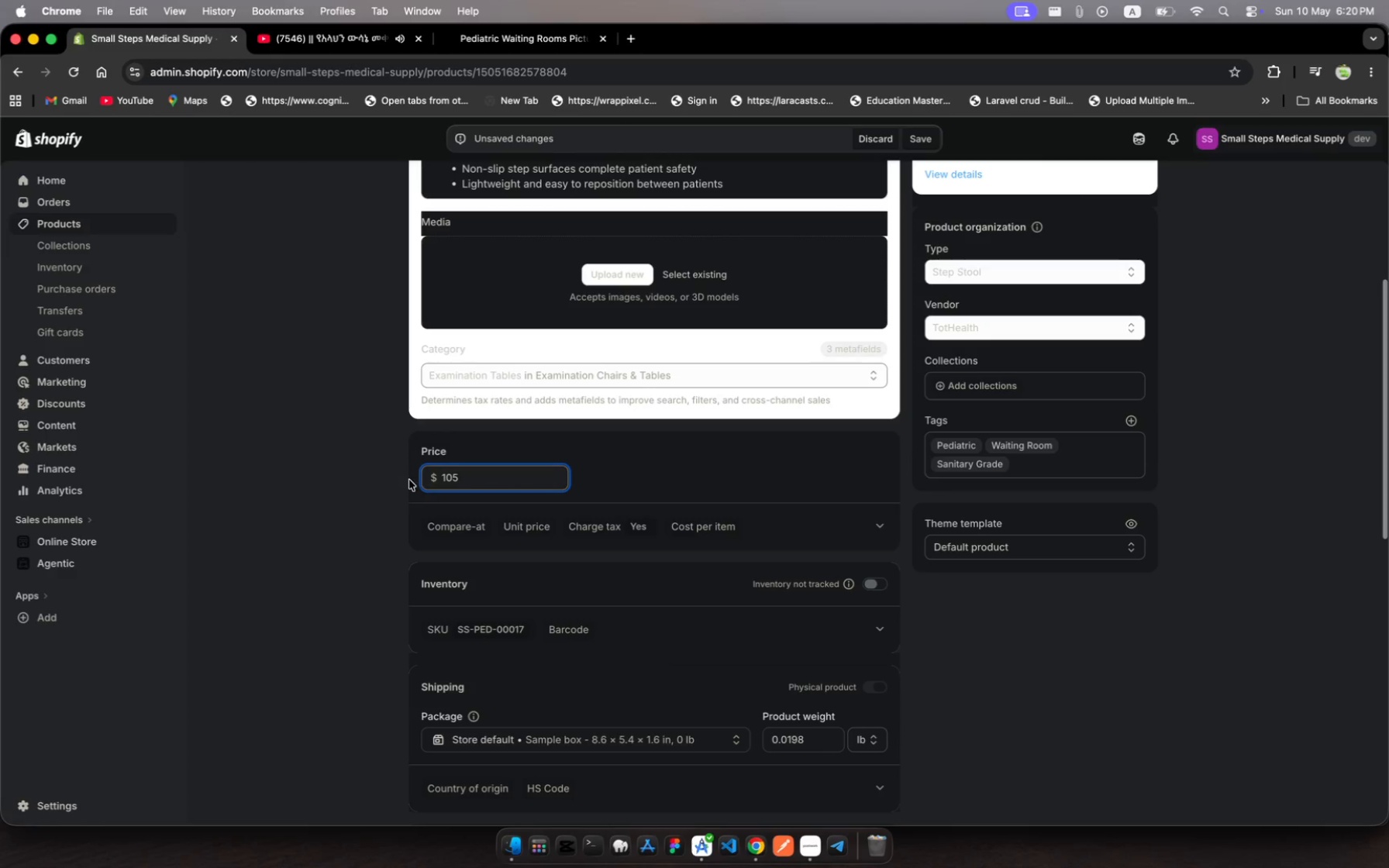 
left_click([471, 525])
 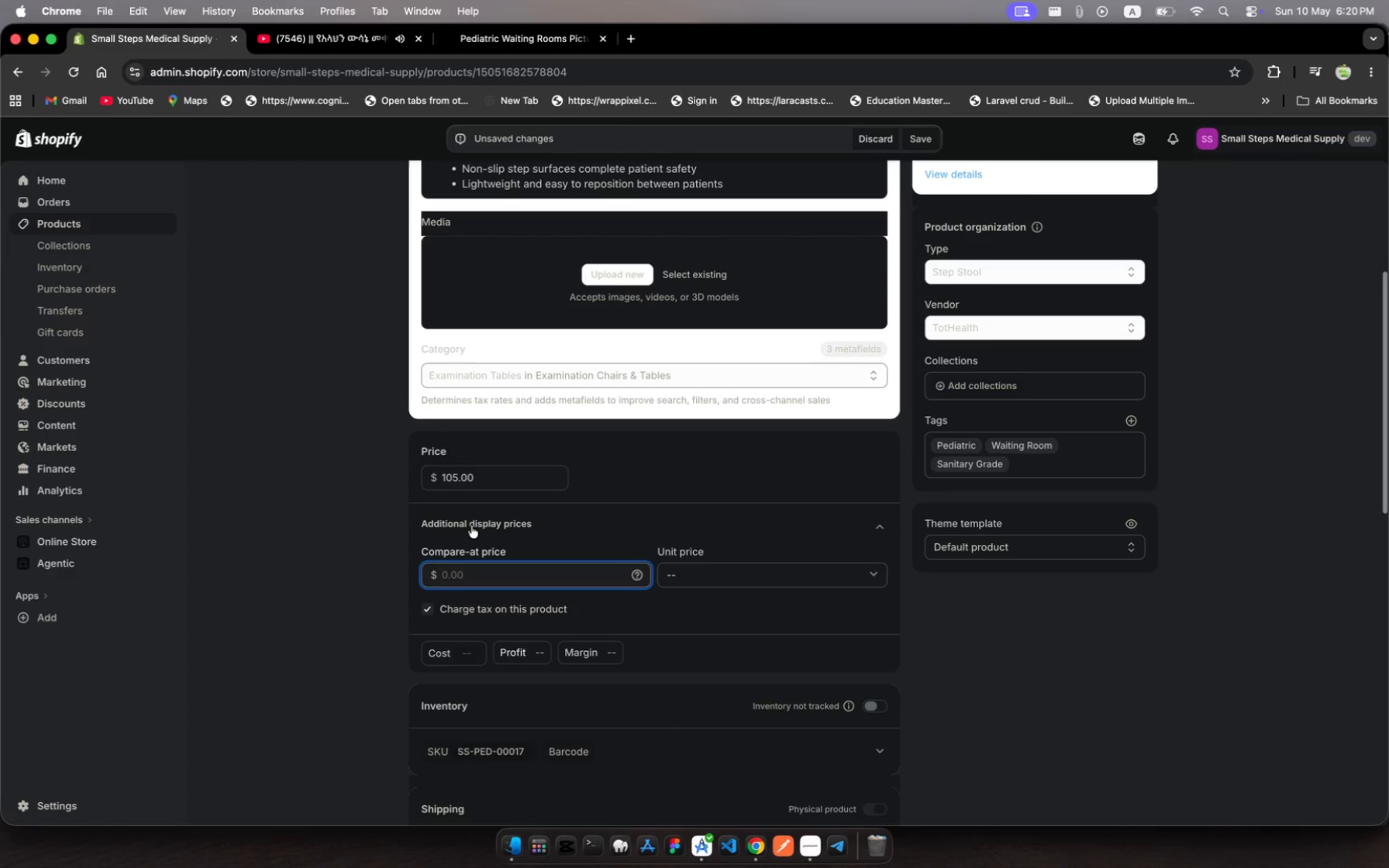 
type(120)
 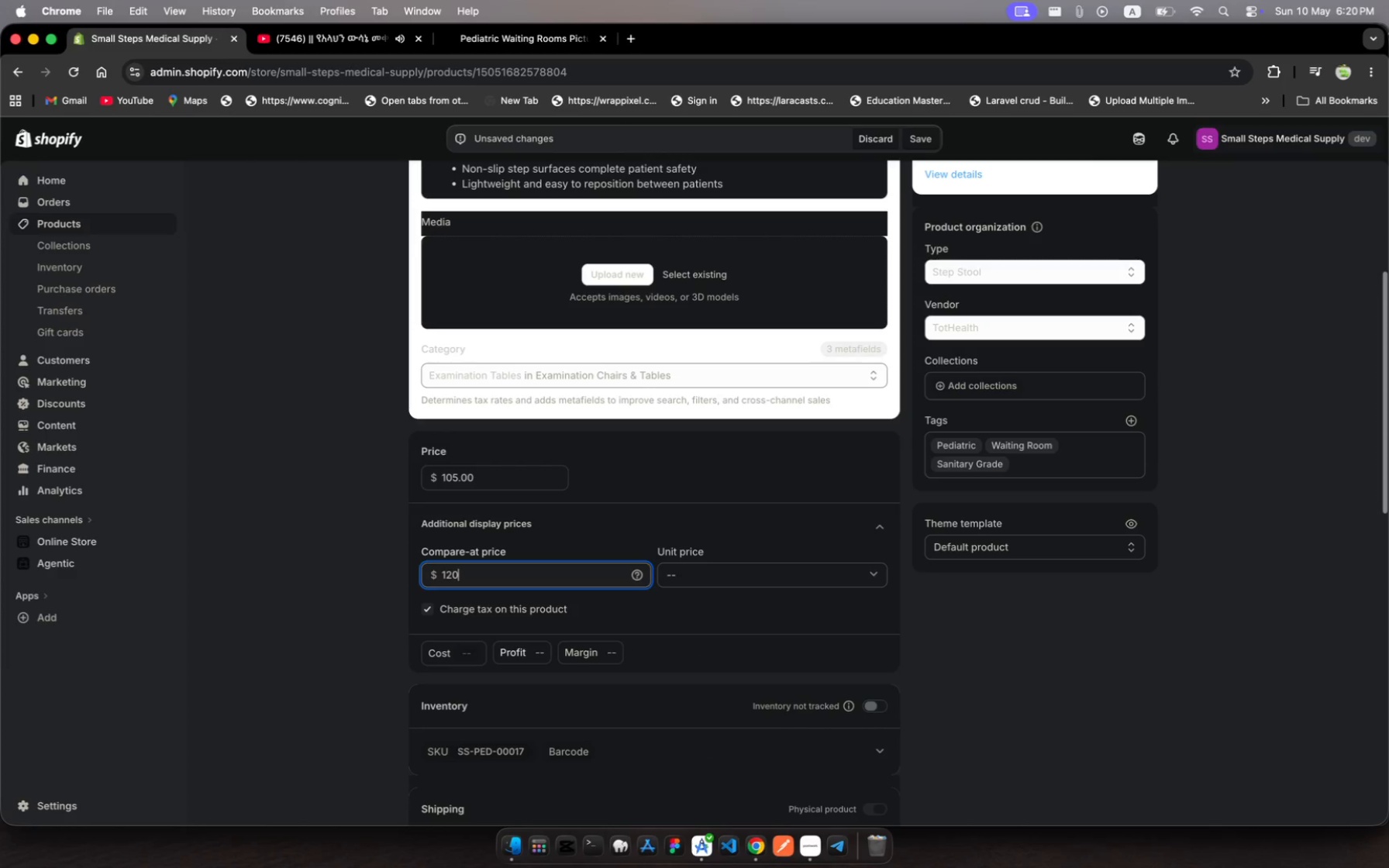 
type(.75)
 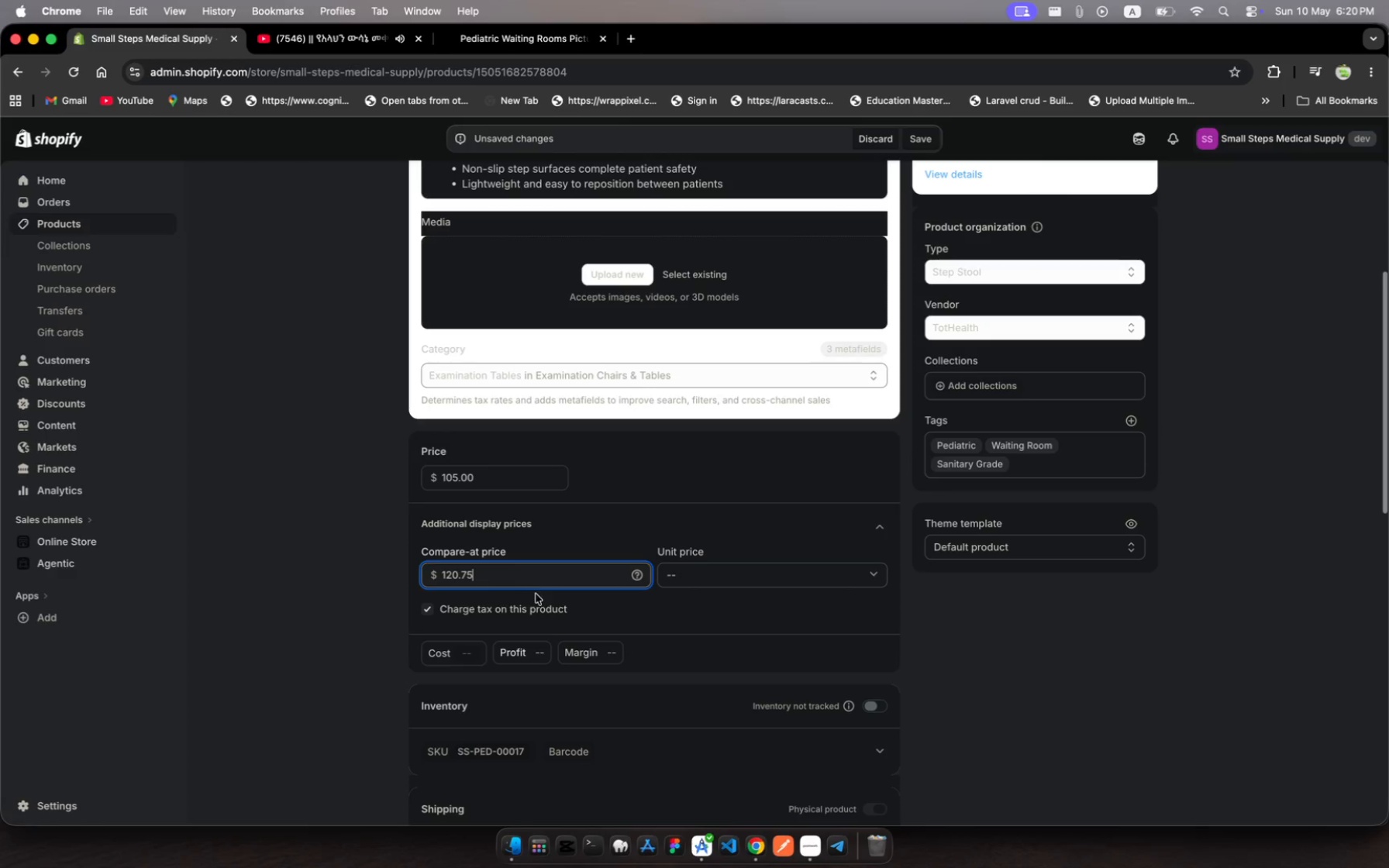 
scroll: coordinate [572, 625], scroll_direction: down, amount: 19.0
 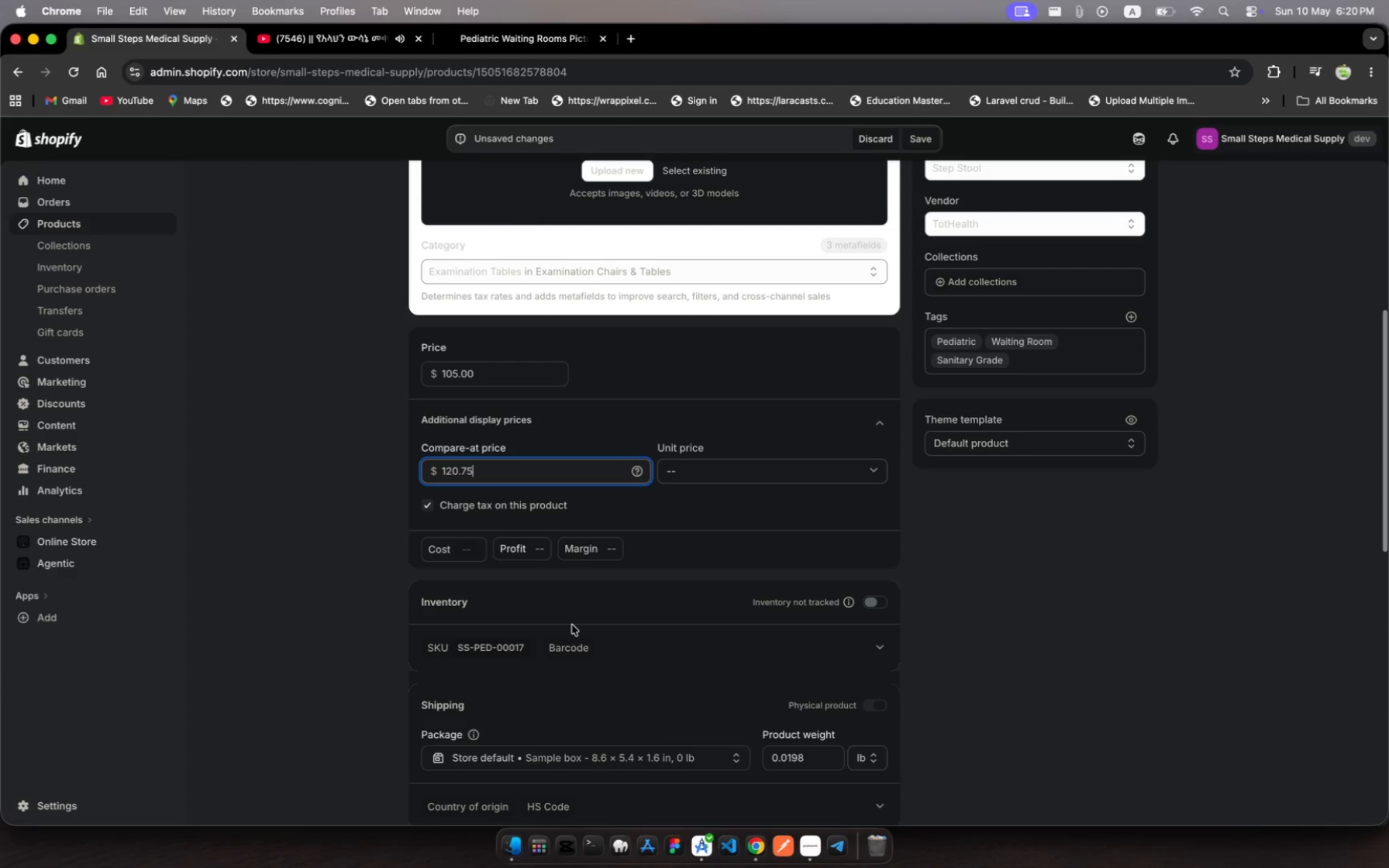 
wait(11.07)
 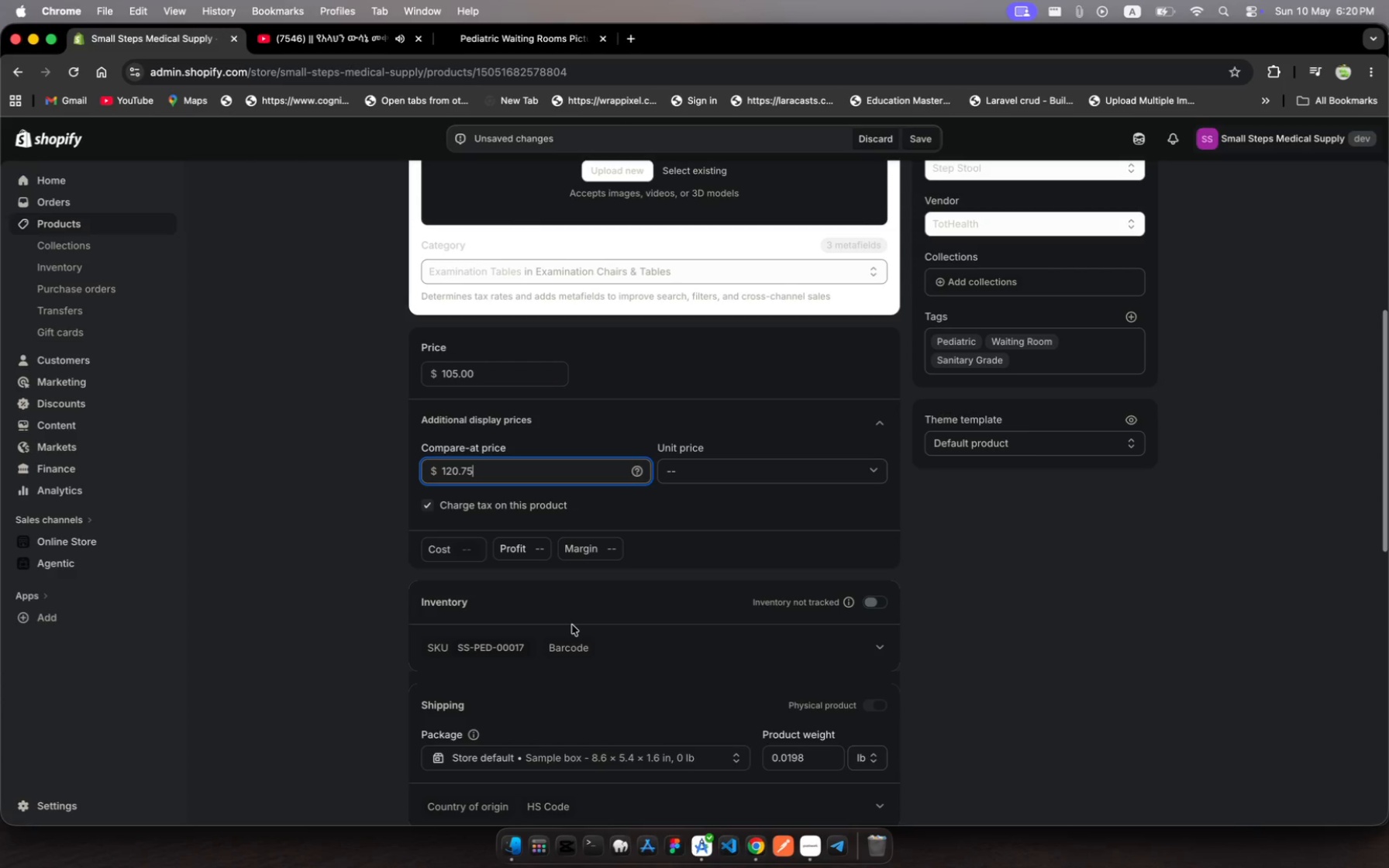 
scroll: coordinate [713, 733], scroll_direction: down, amount: 9.0
 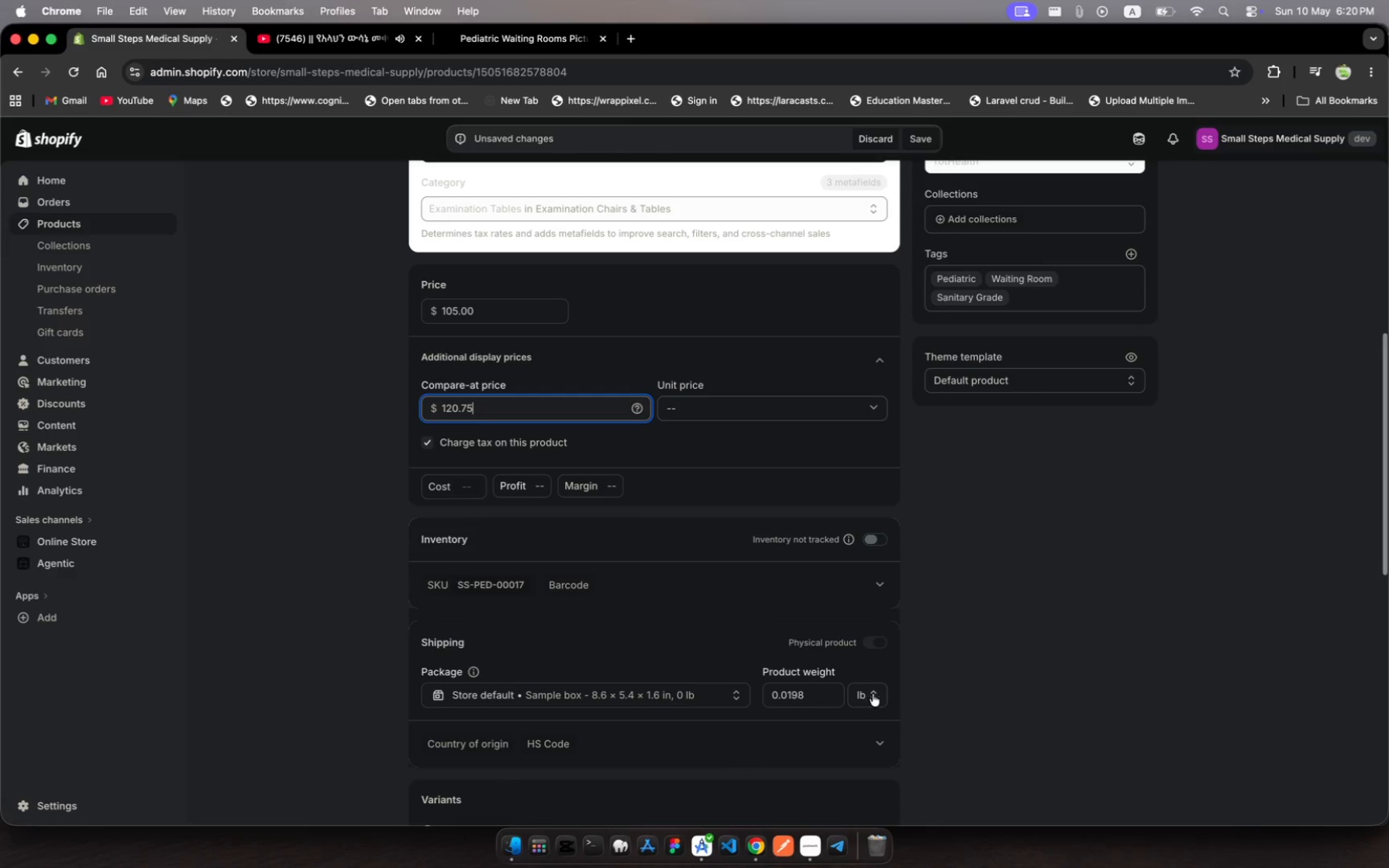 
left_click([877, 691])
 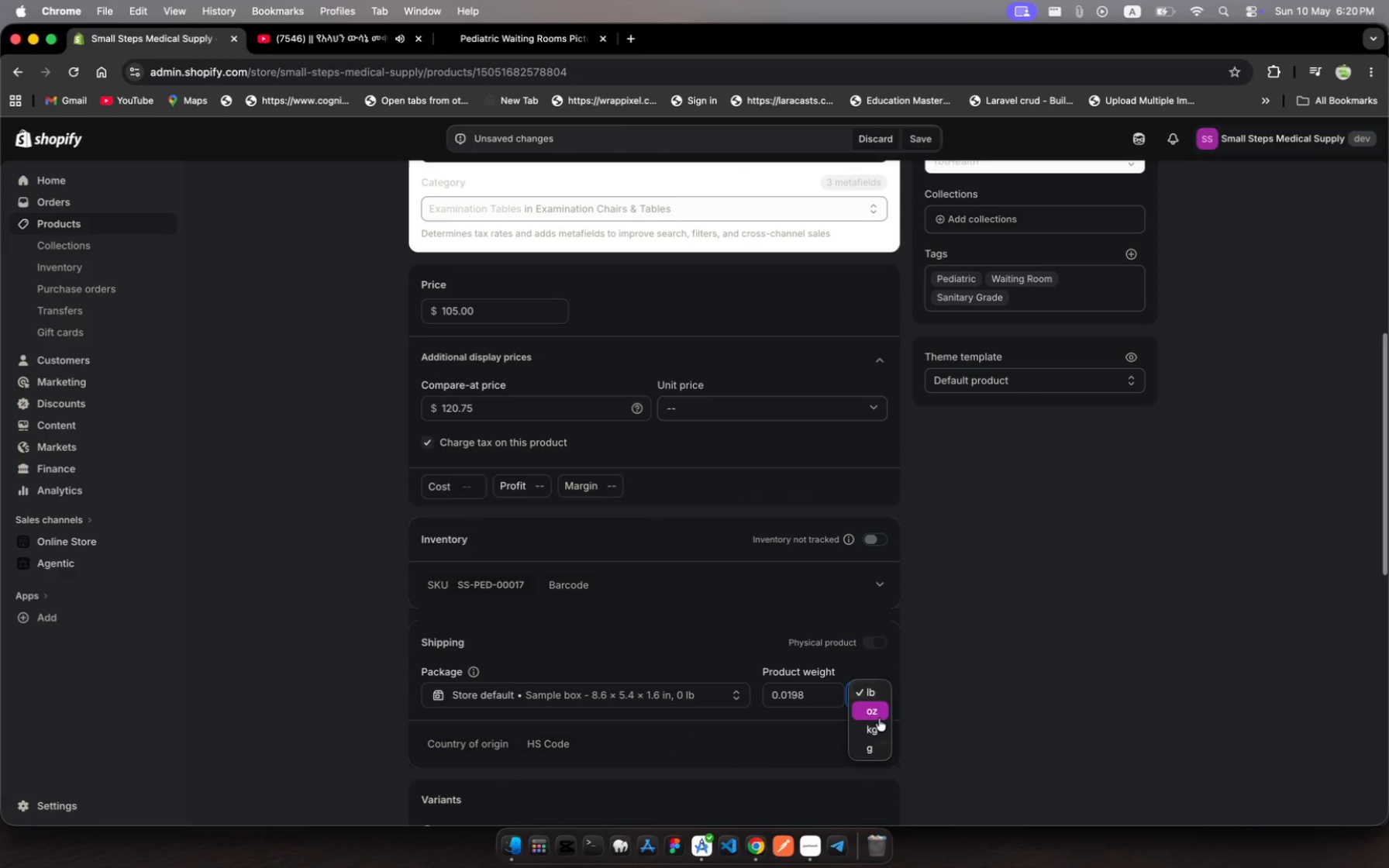 
left_click([879, 718])
 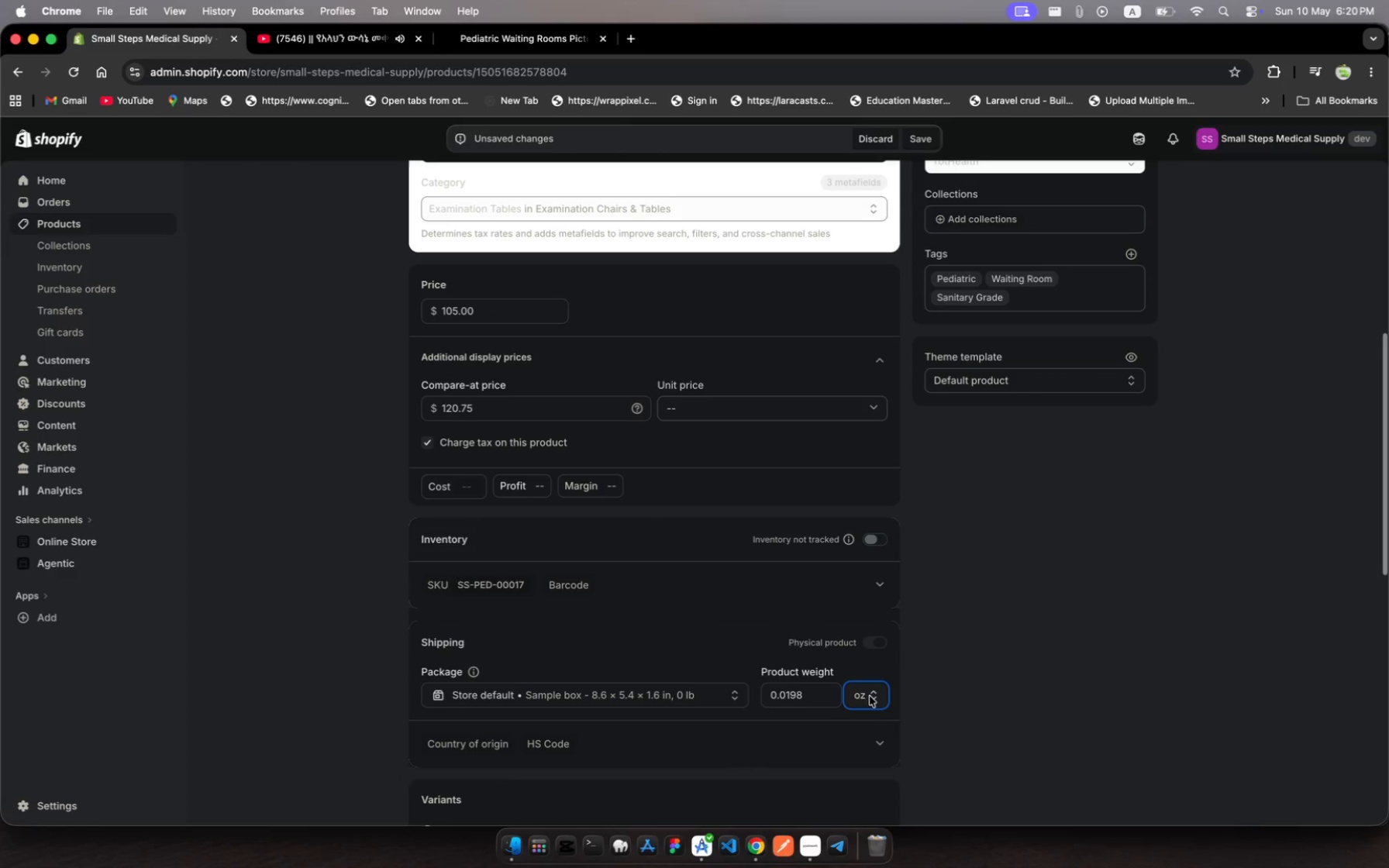 
left_click([870, 696])
 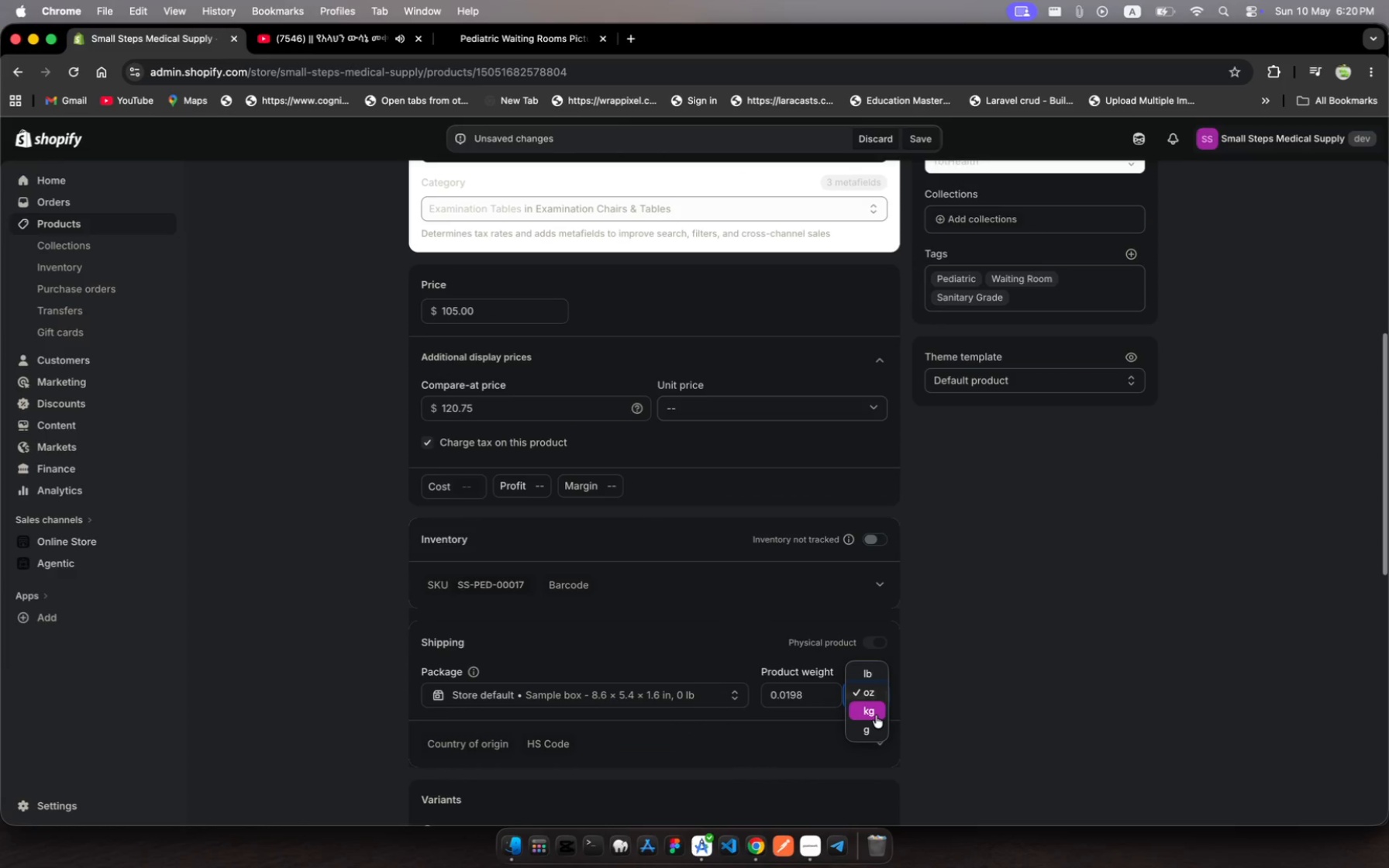 
left_click([876, 715])
 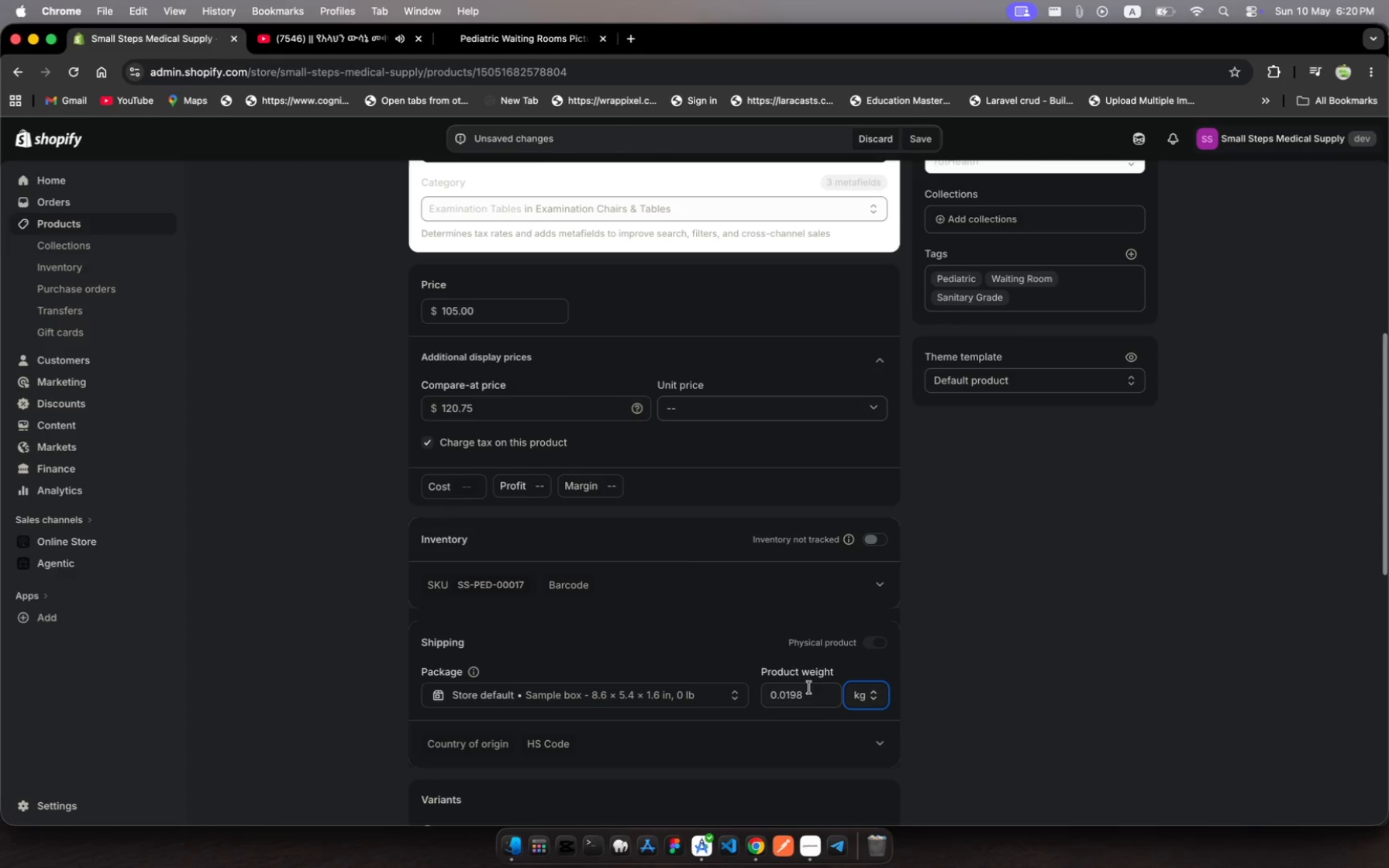 
left_click([808, 686])
 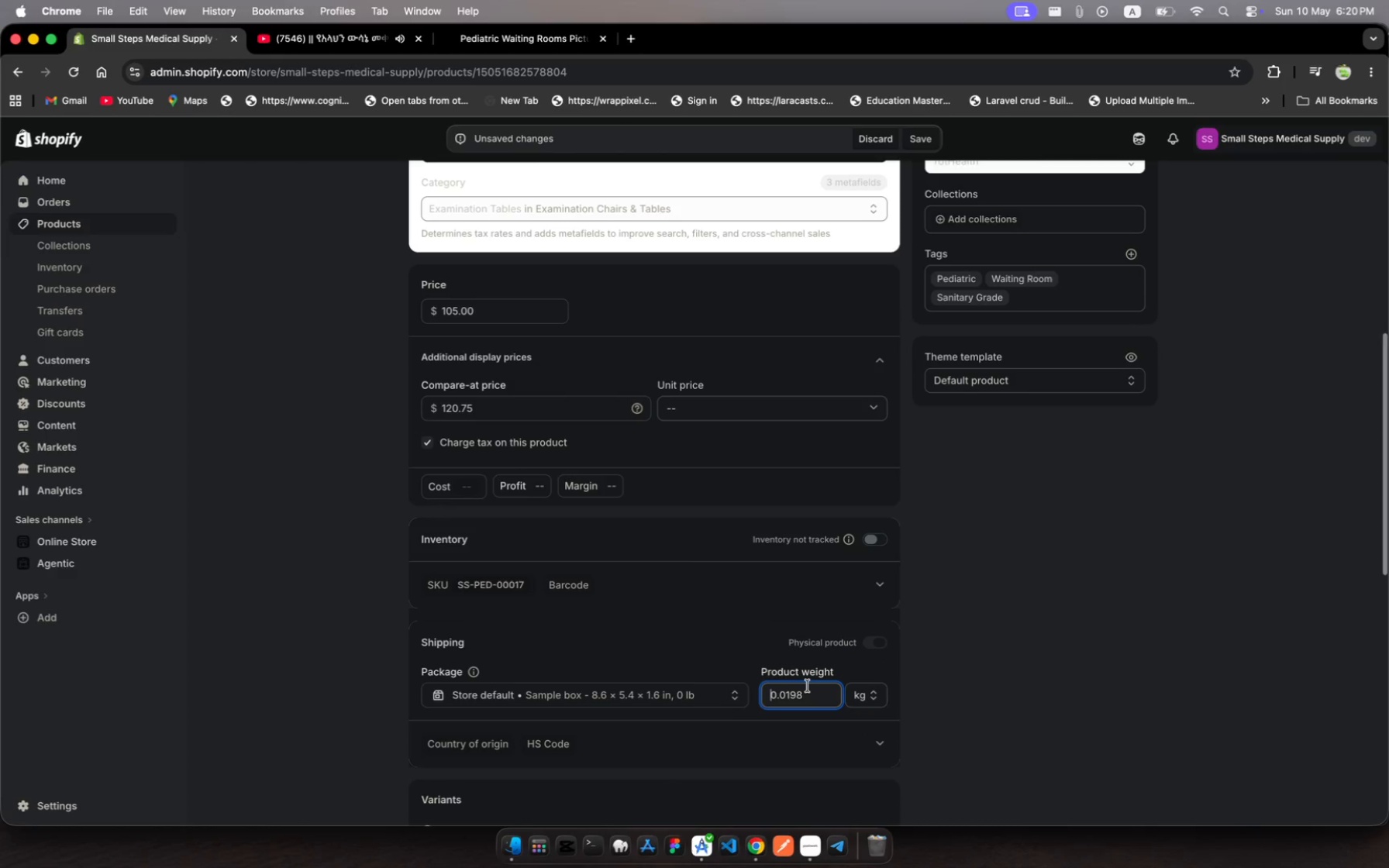 
scroll: coordinate [808, 686], scroll_direction: down, amount: 4.0
 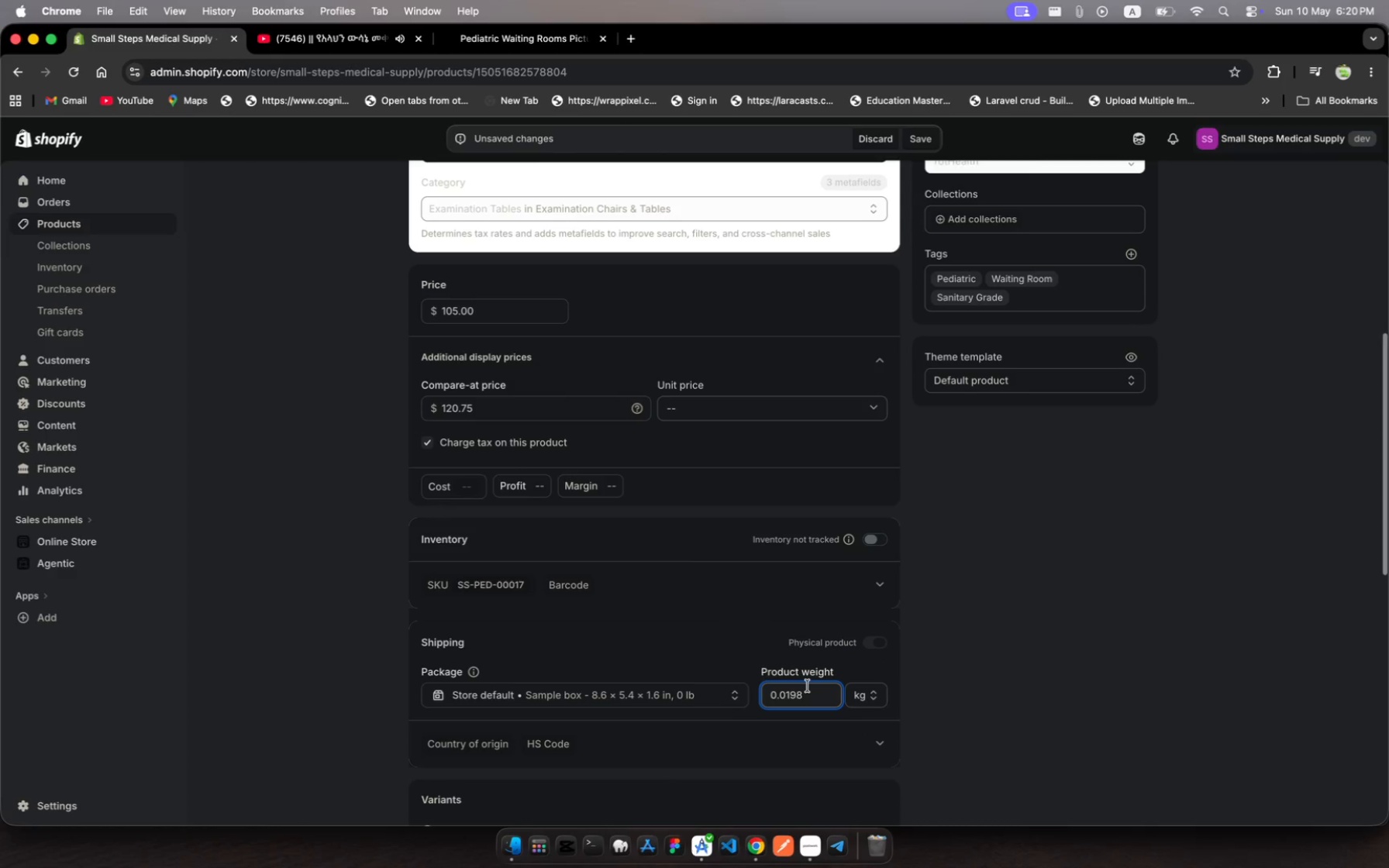 
key(Meta+A)
 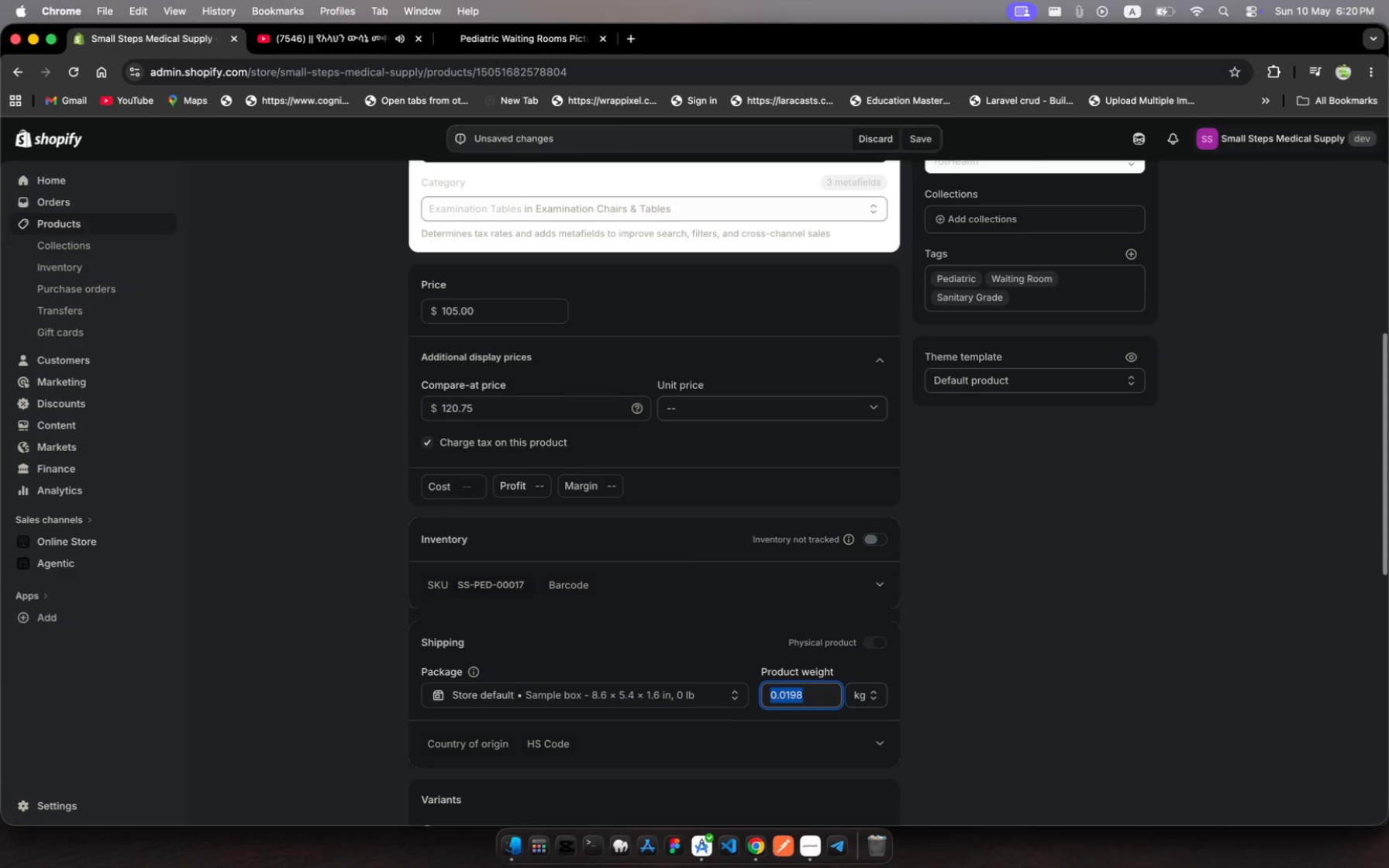 
key(9)
 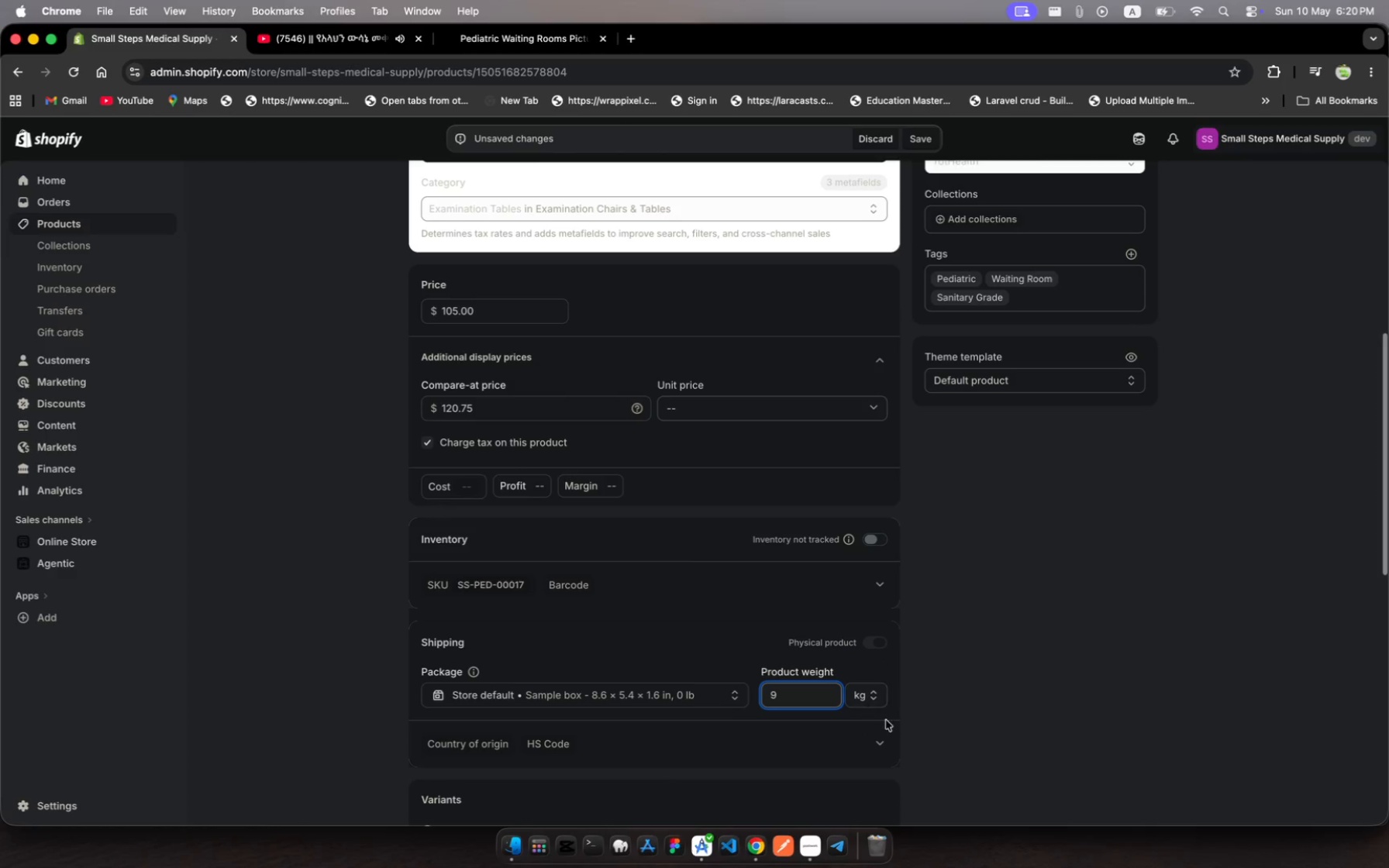 
scroll: coordinate [879, 673], scroll_direction: down, amount: 61.0
 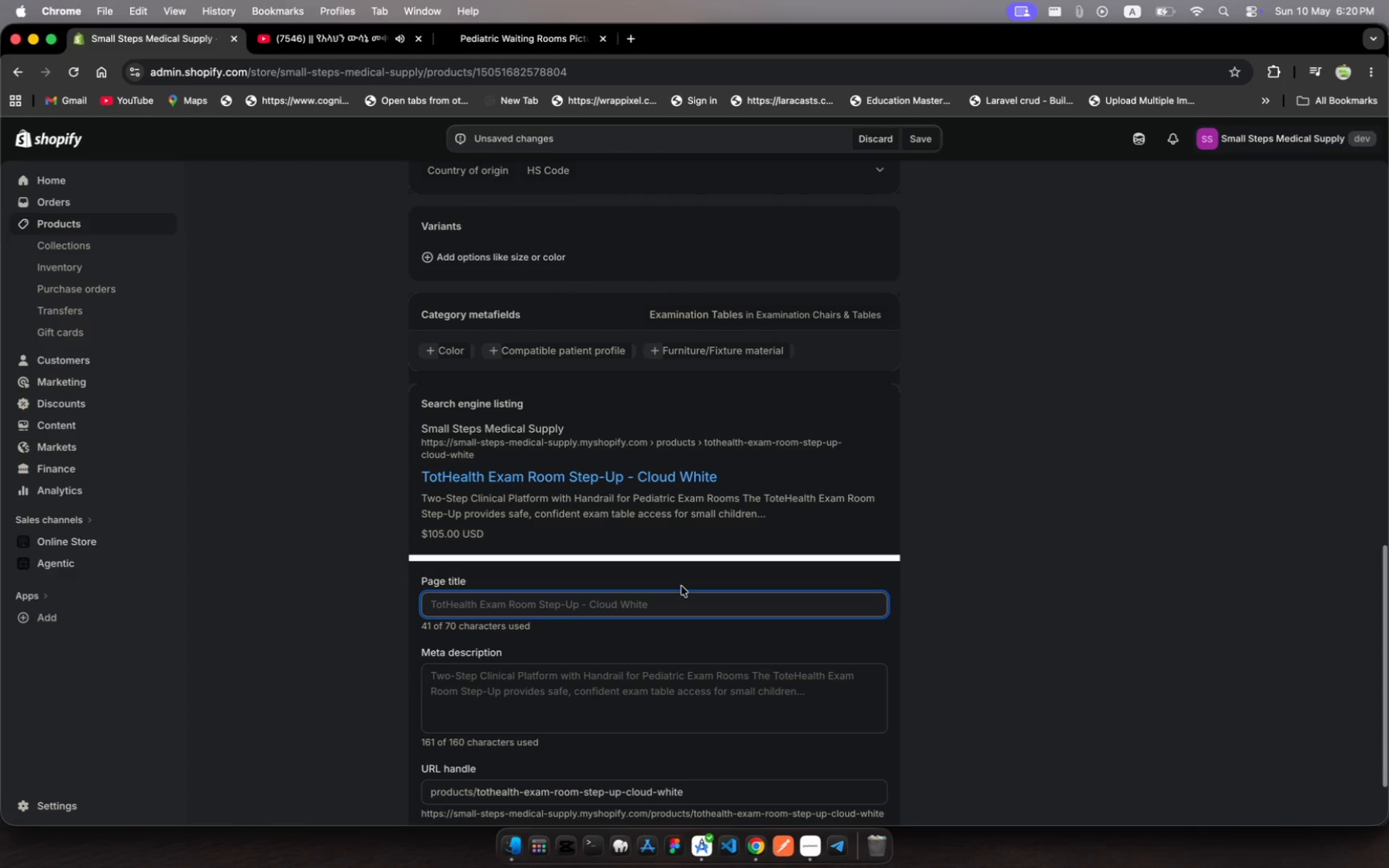 
left_click([688, 593])
 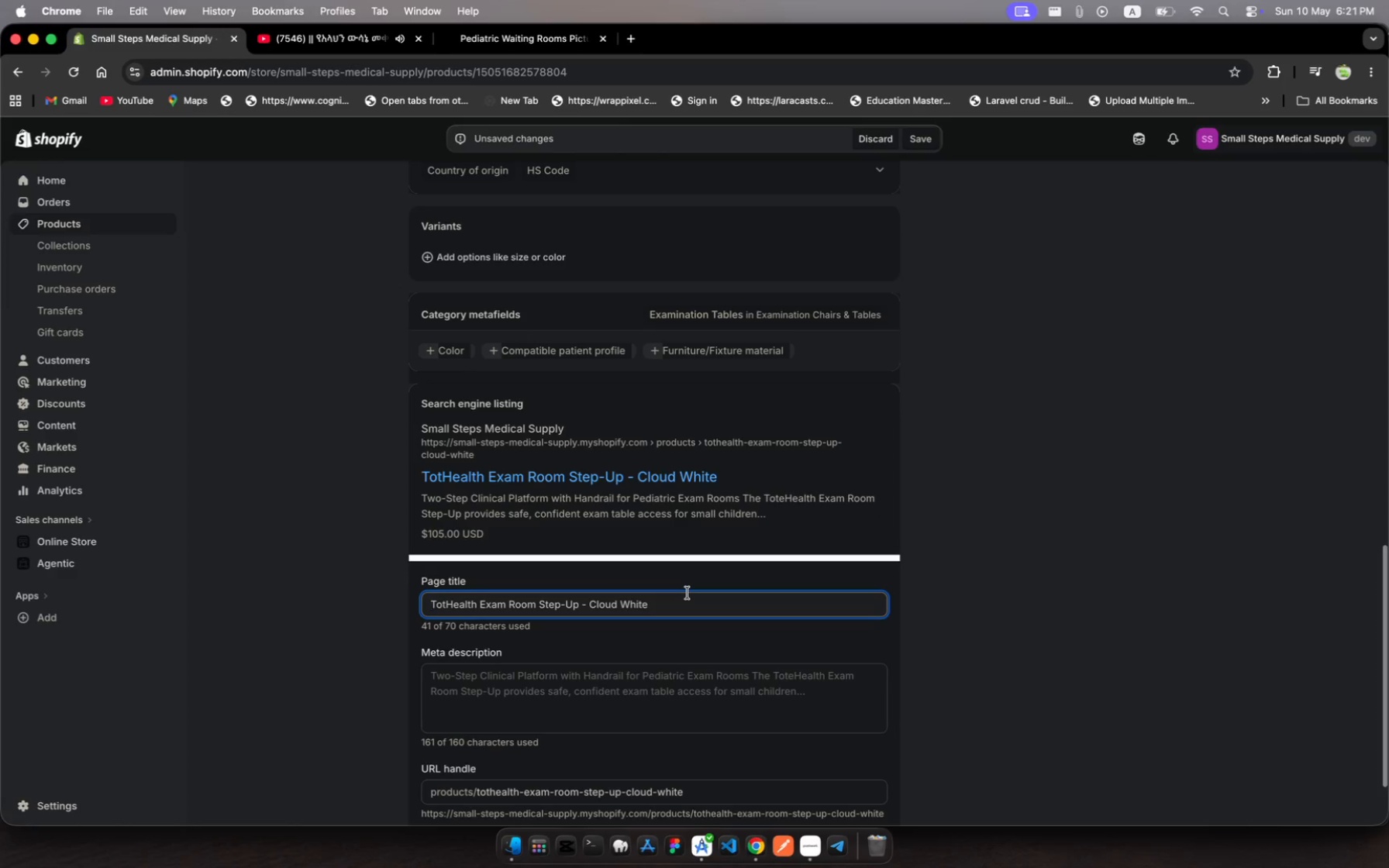 
scroll: coordinate [677, 439], scroll_direction: up, amount: 156.0
 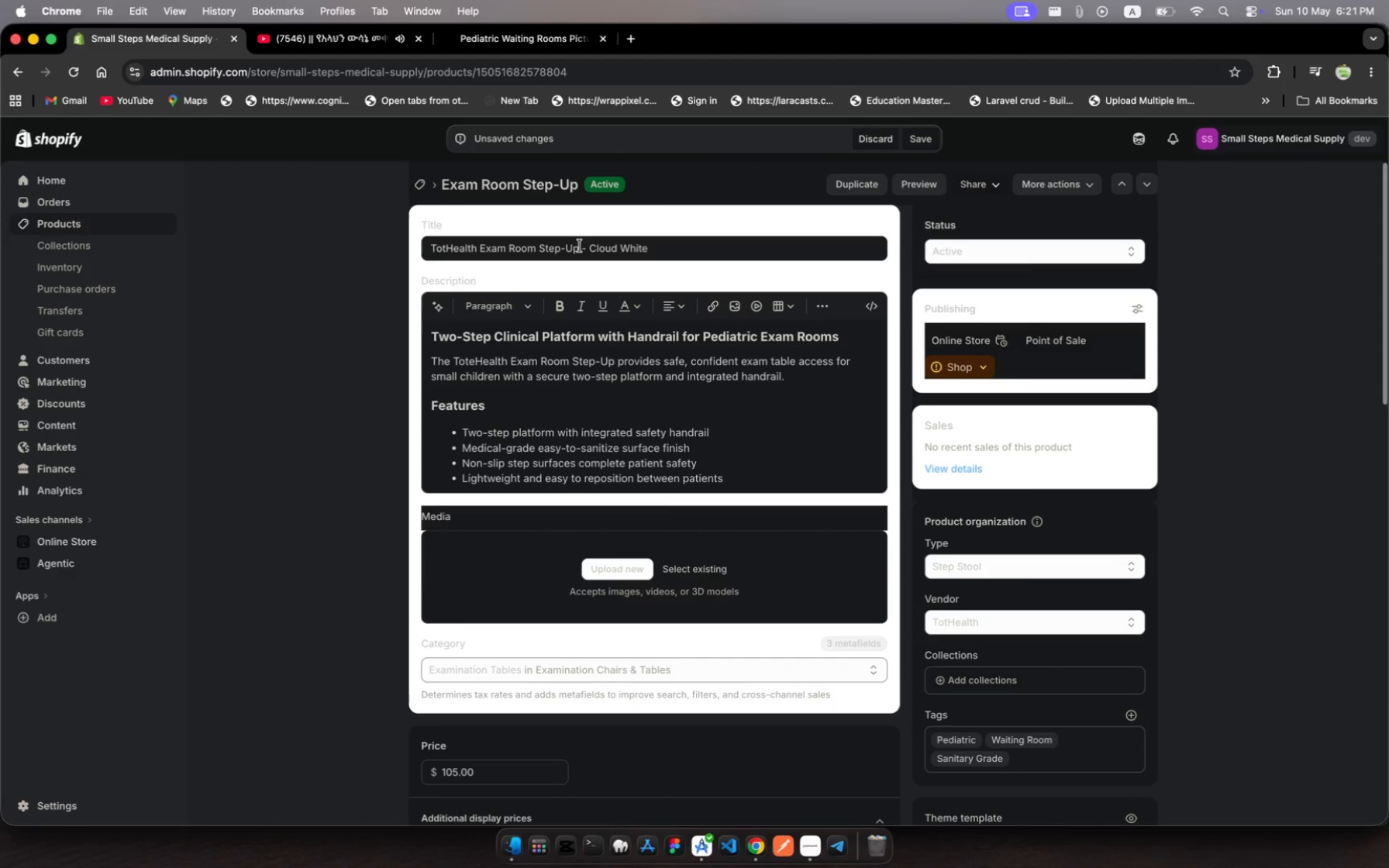 
left_click_drag(start_coordinate=[579, 246], to_coordinate=[507, 246])
 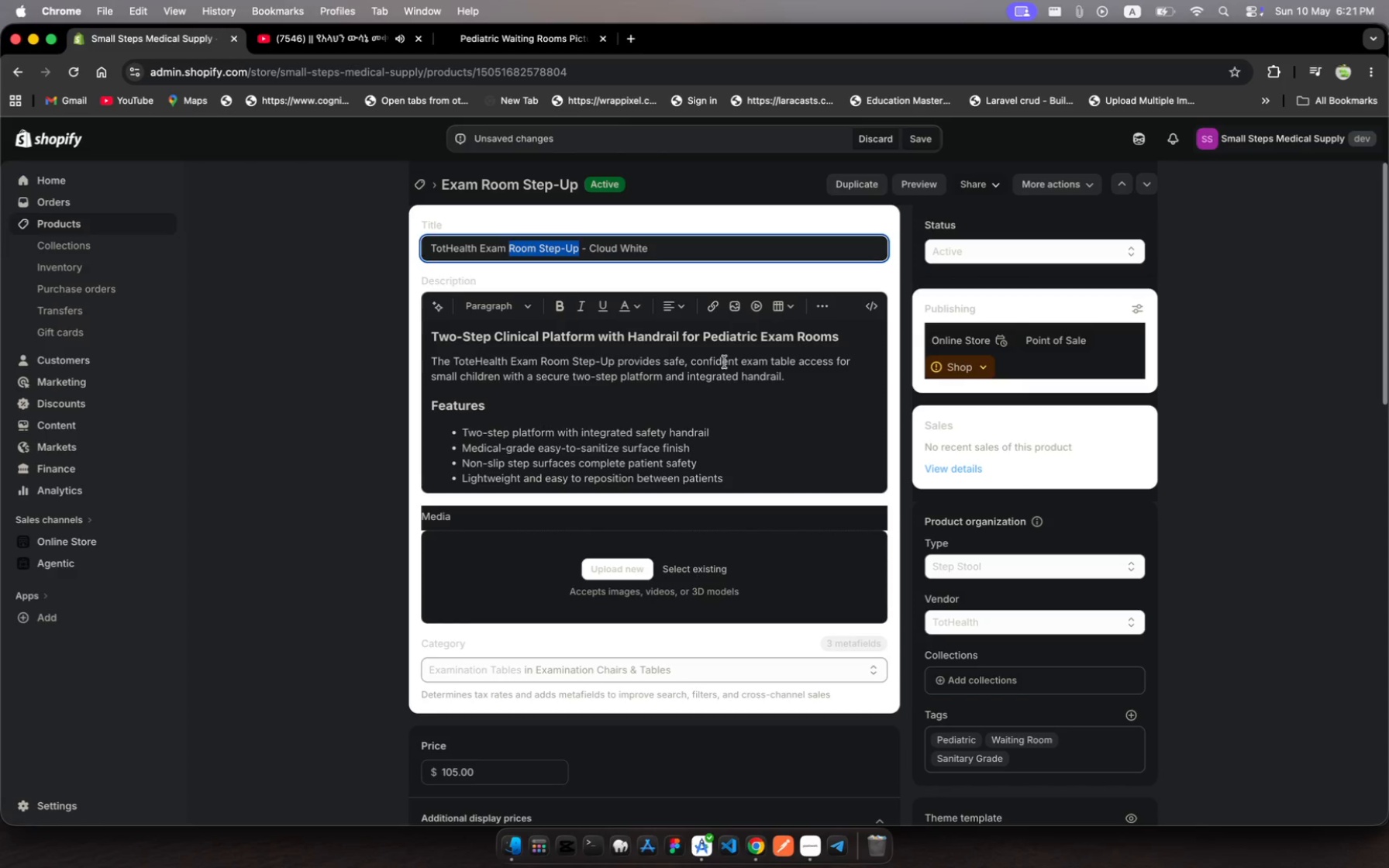 
key(Meta+C)
 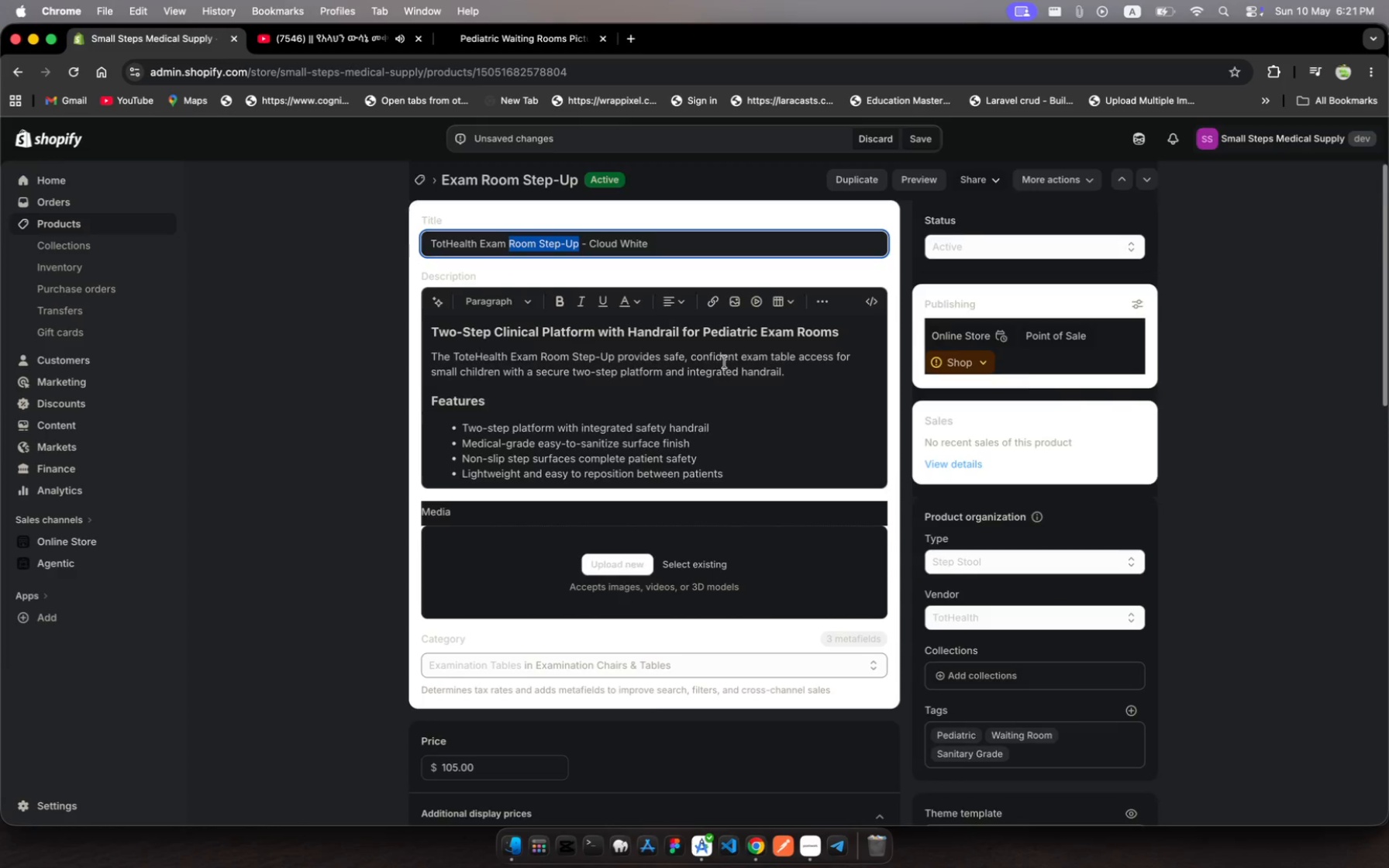 
scroll: coordinate [723, 335], scroll_direction: down, amount: 273.0
 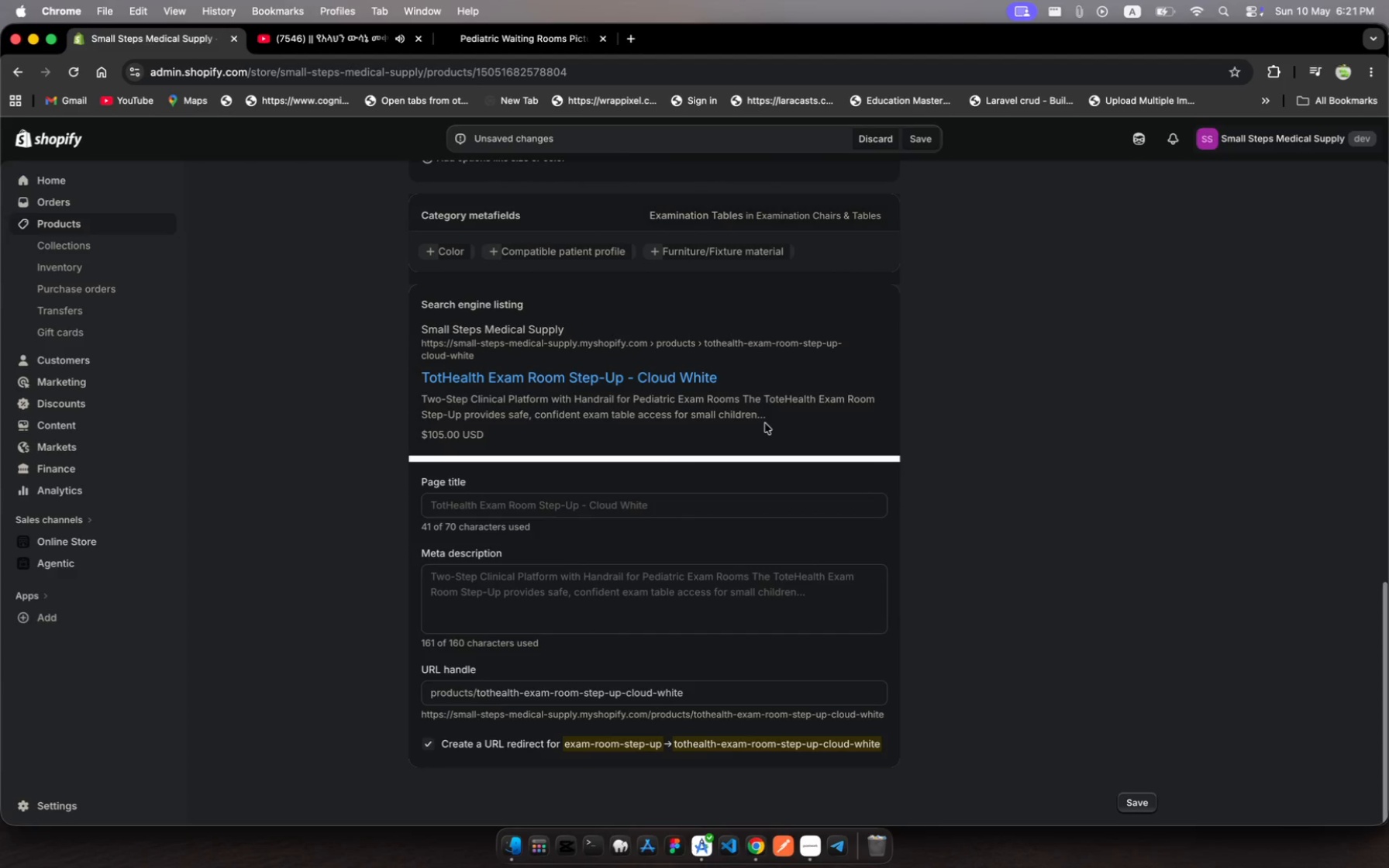 
scroll: coordinate [765, 423], scroll_direction: up, amount: 17.0
 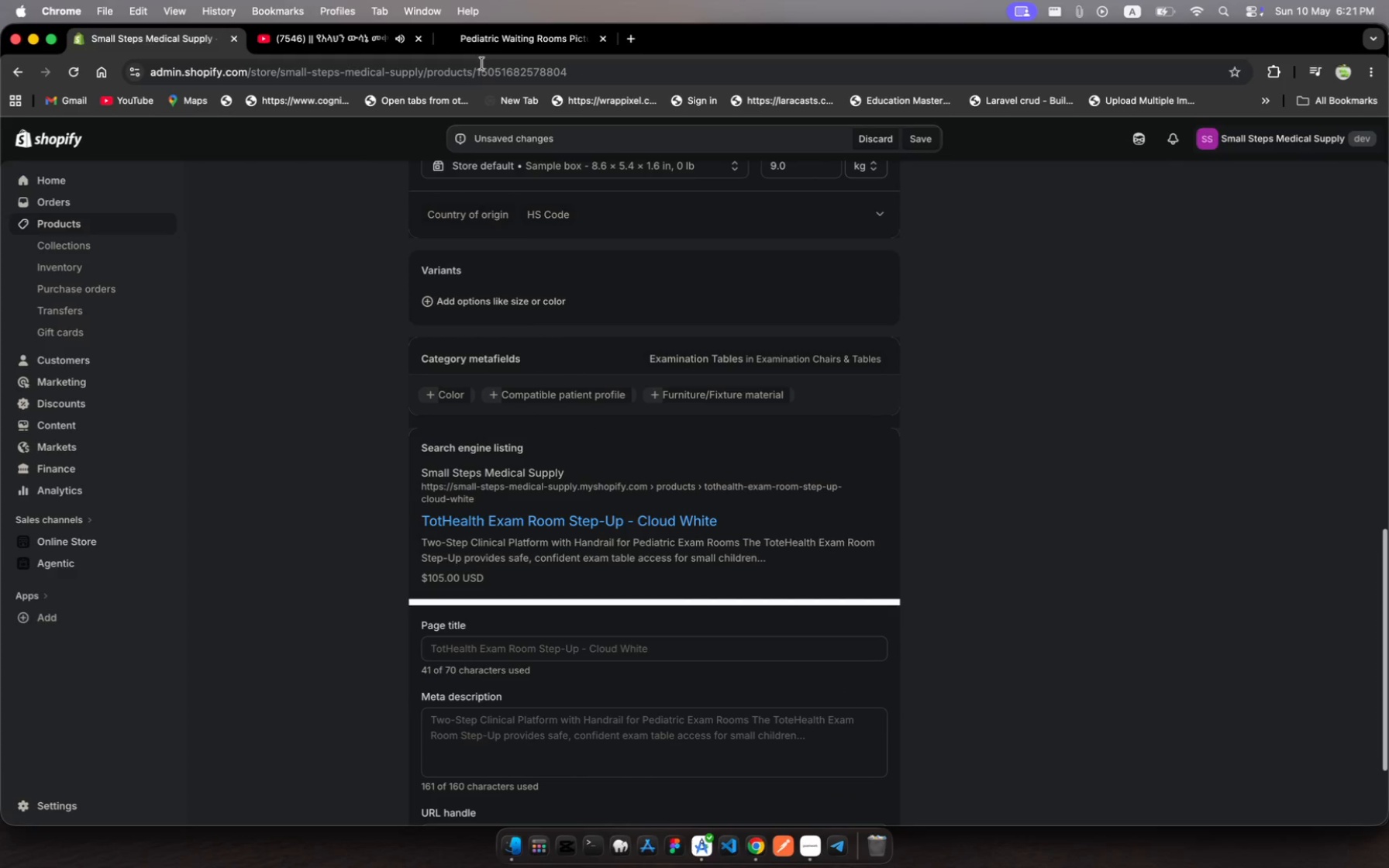 
left_click([497, 48])
 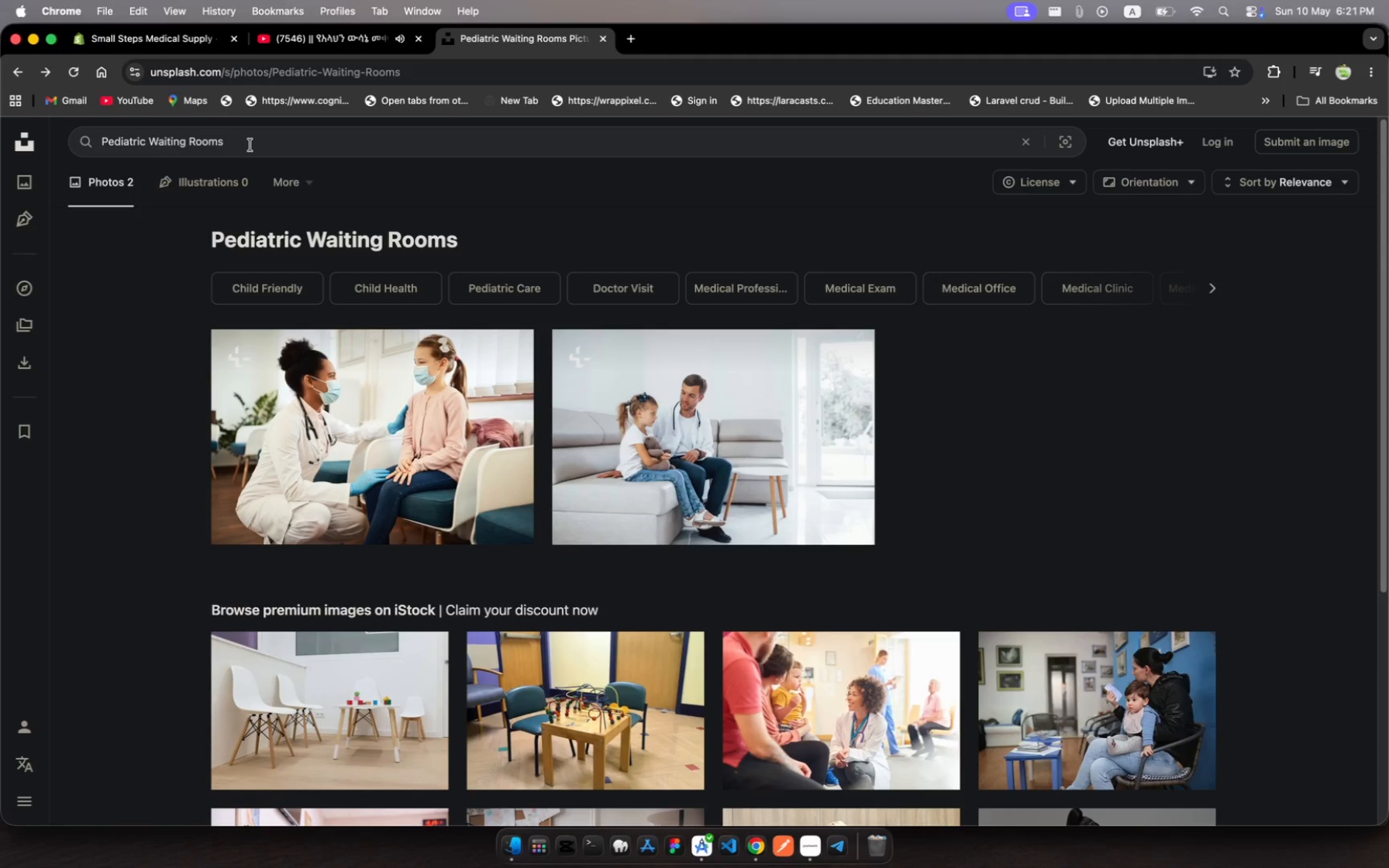 
left_click([250, 145])
 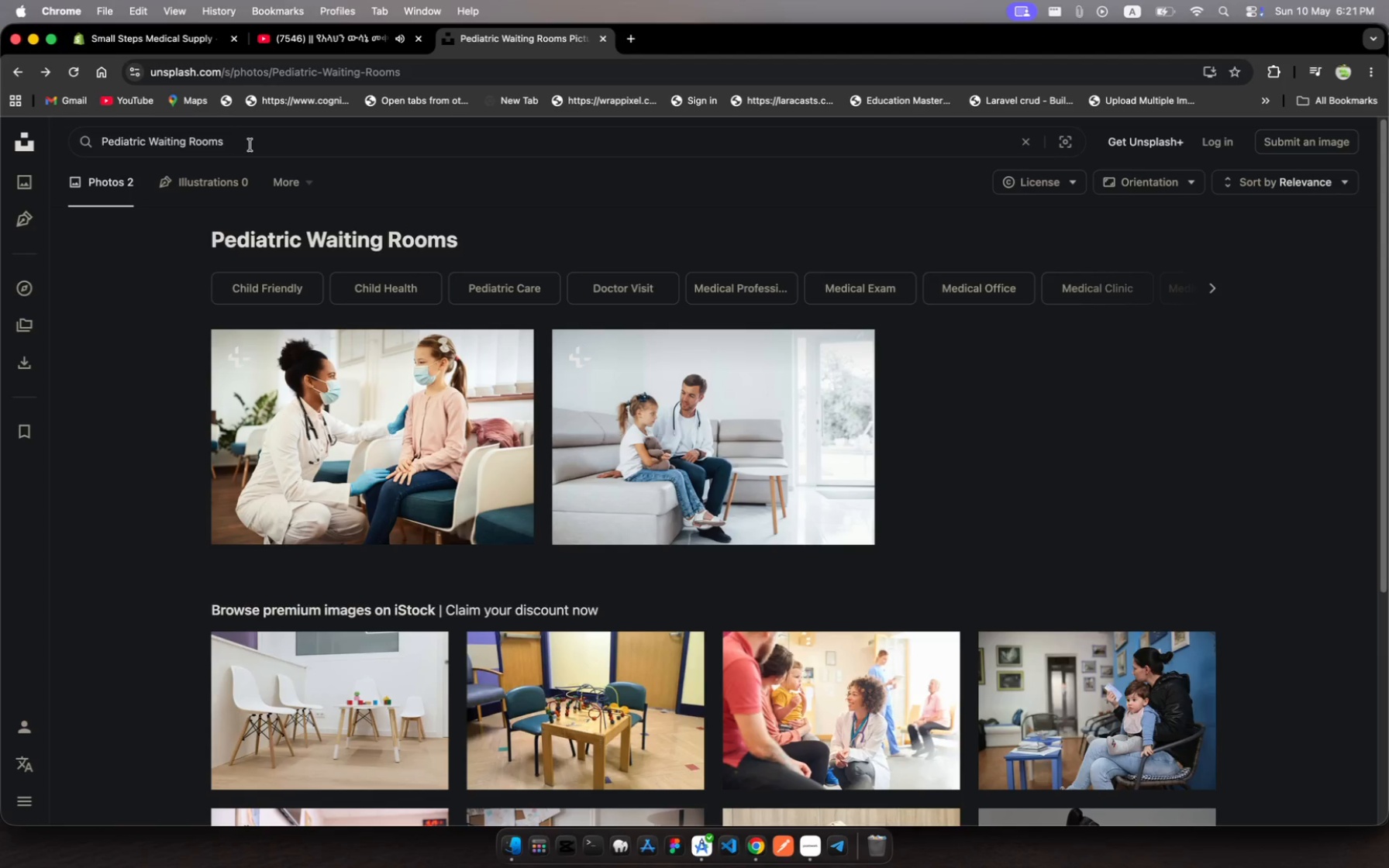 
key(Meta+A)
 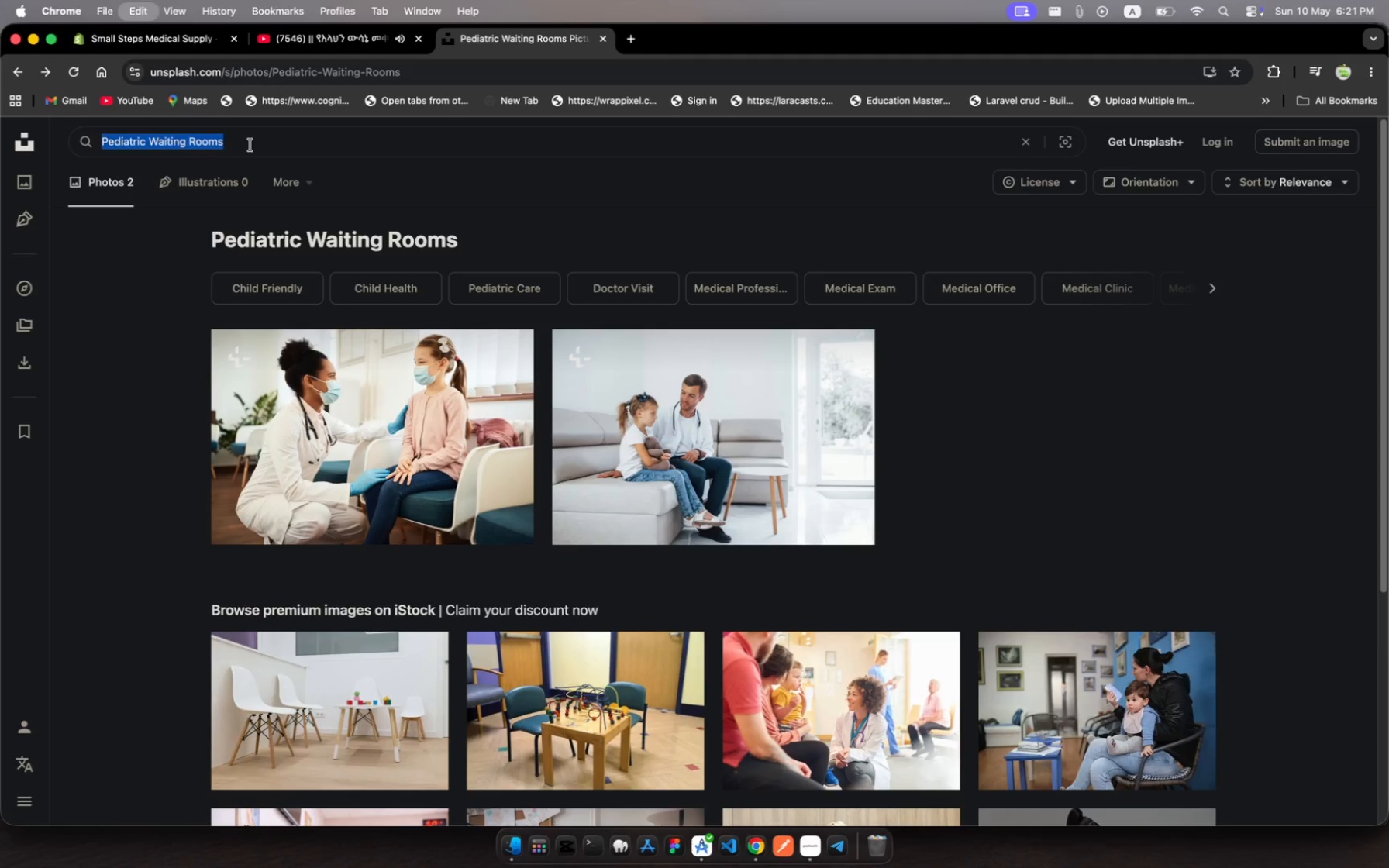 
key(Meta+V)
 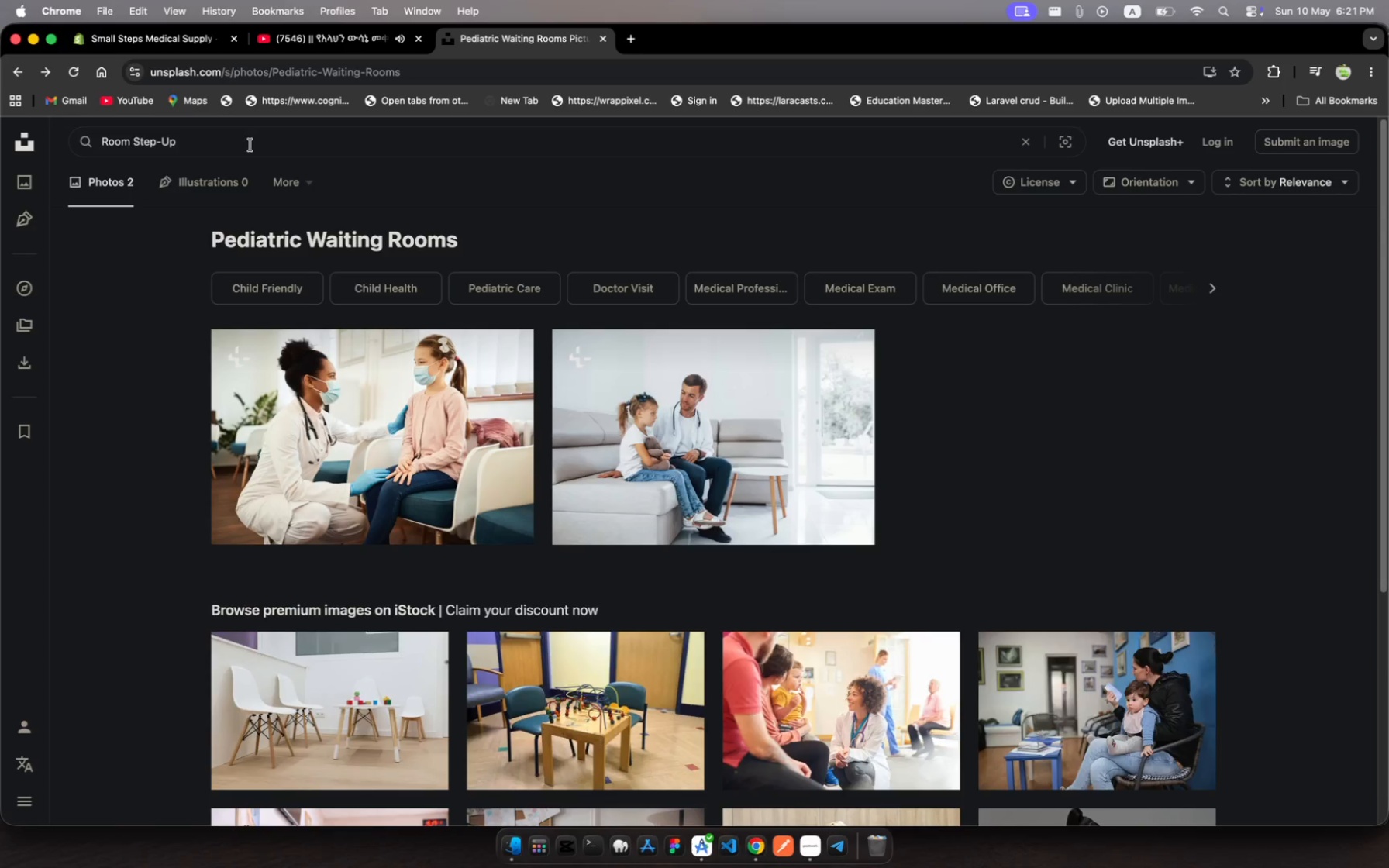 
key(Enter)
 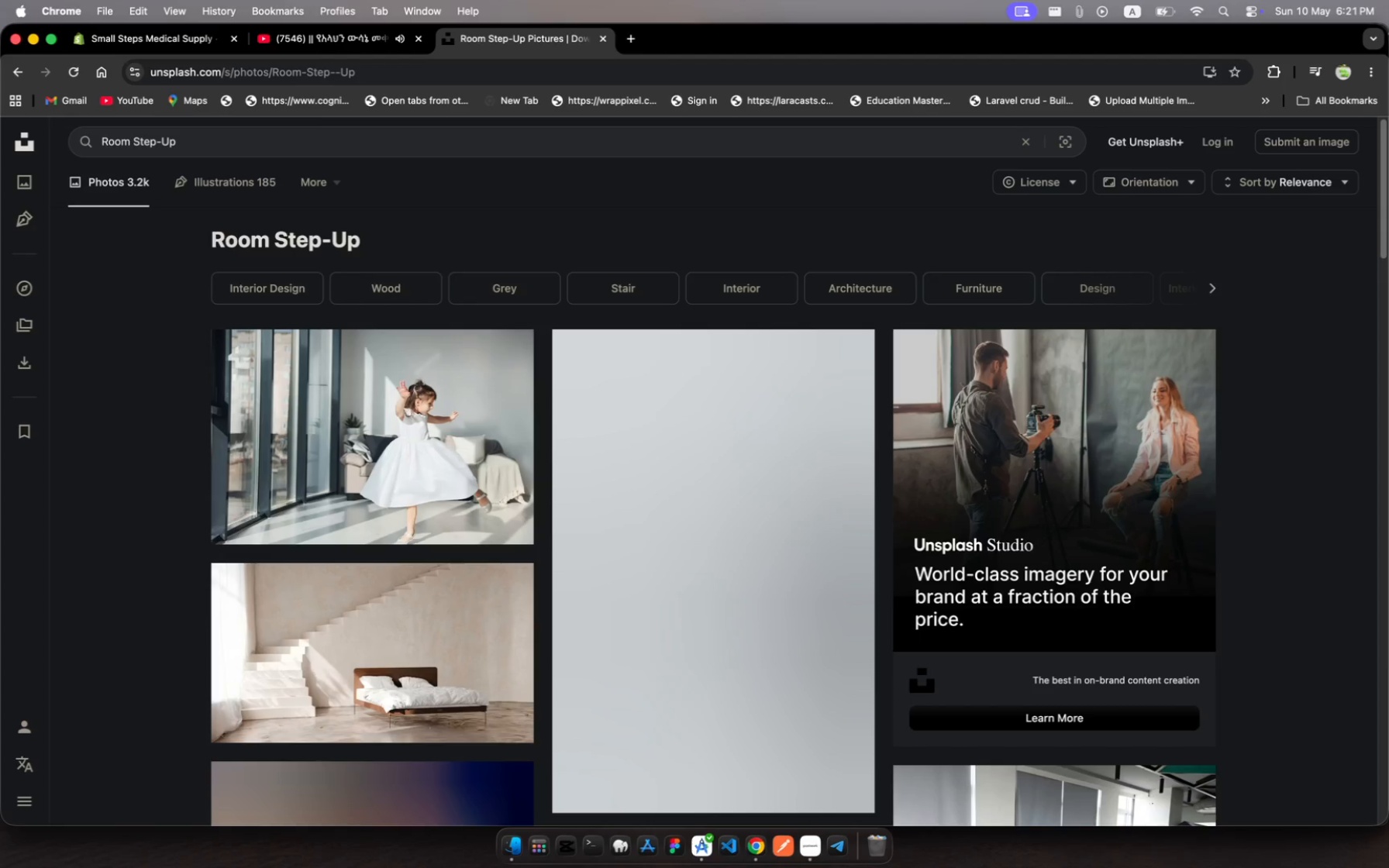 
wait(11.98)
 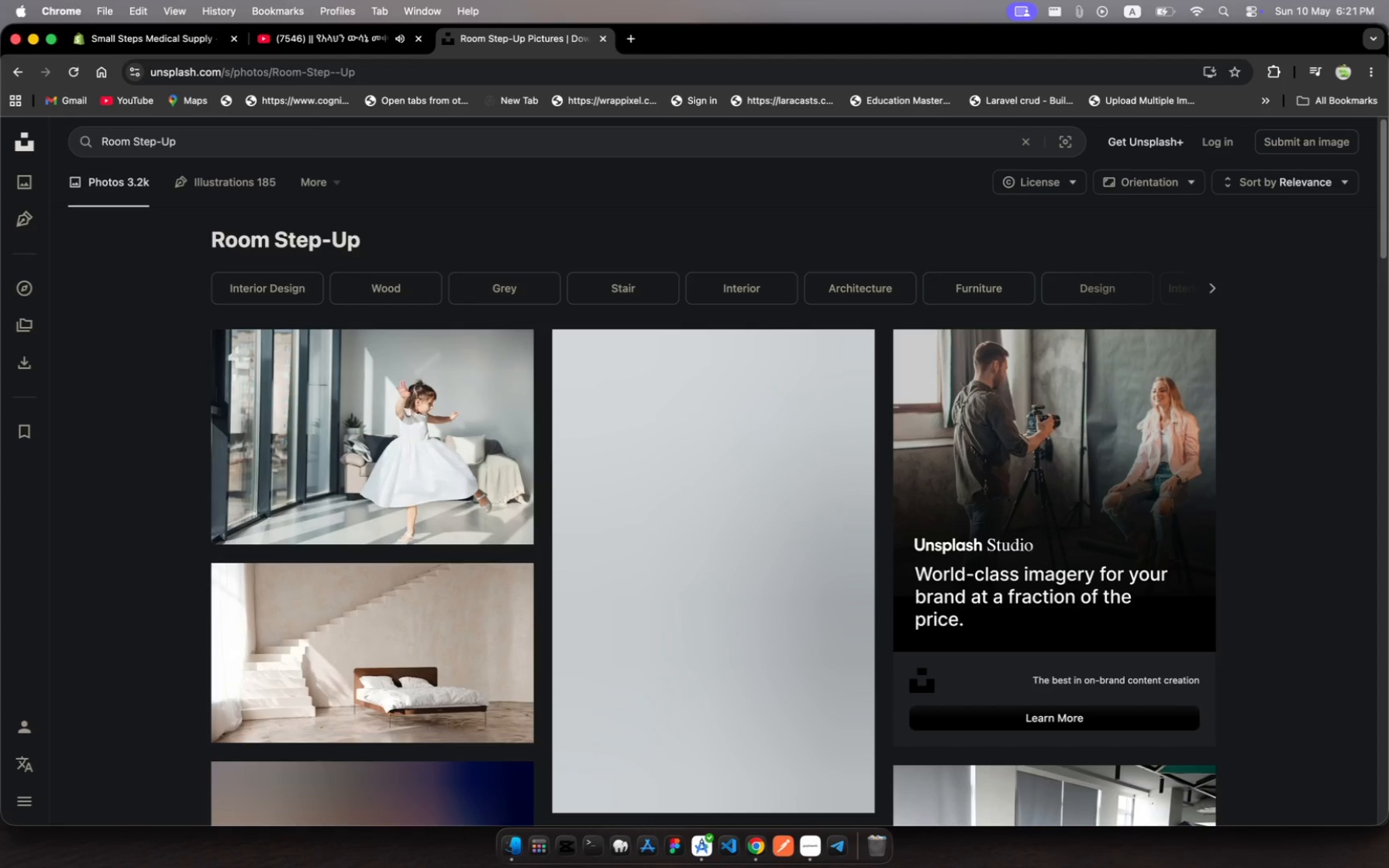 
scroll: coordinate [554, 424], scroll_direction: down, amount: 42.0
 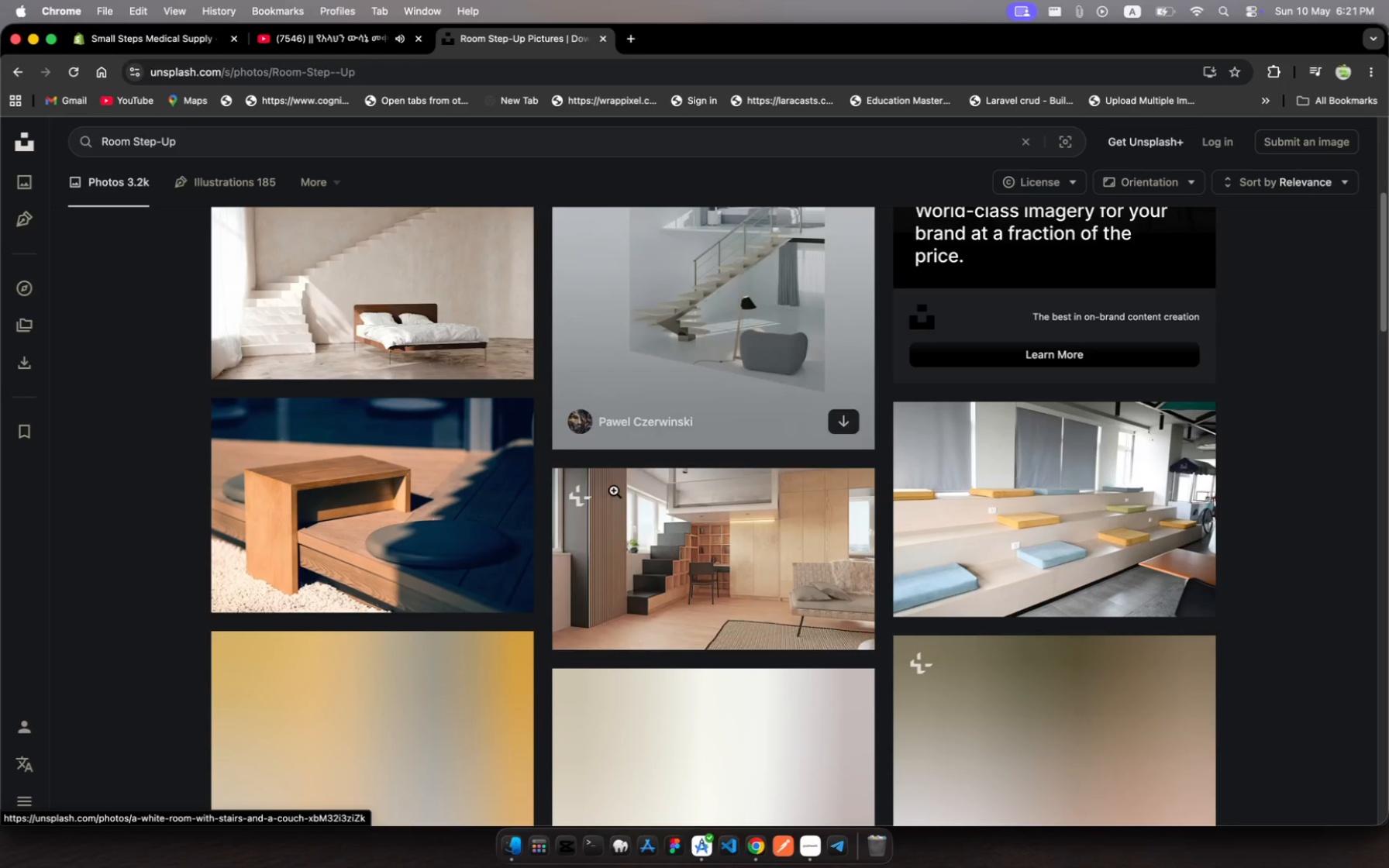 
left_click([734, 569])
 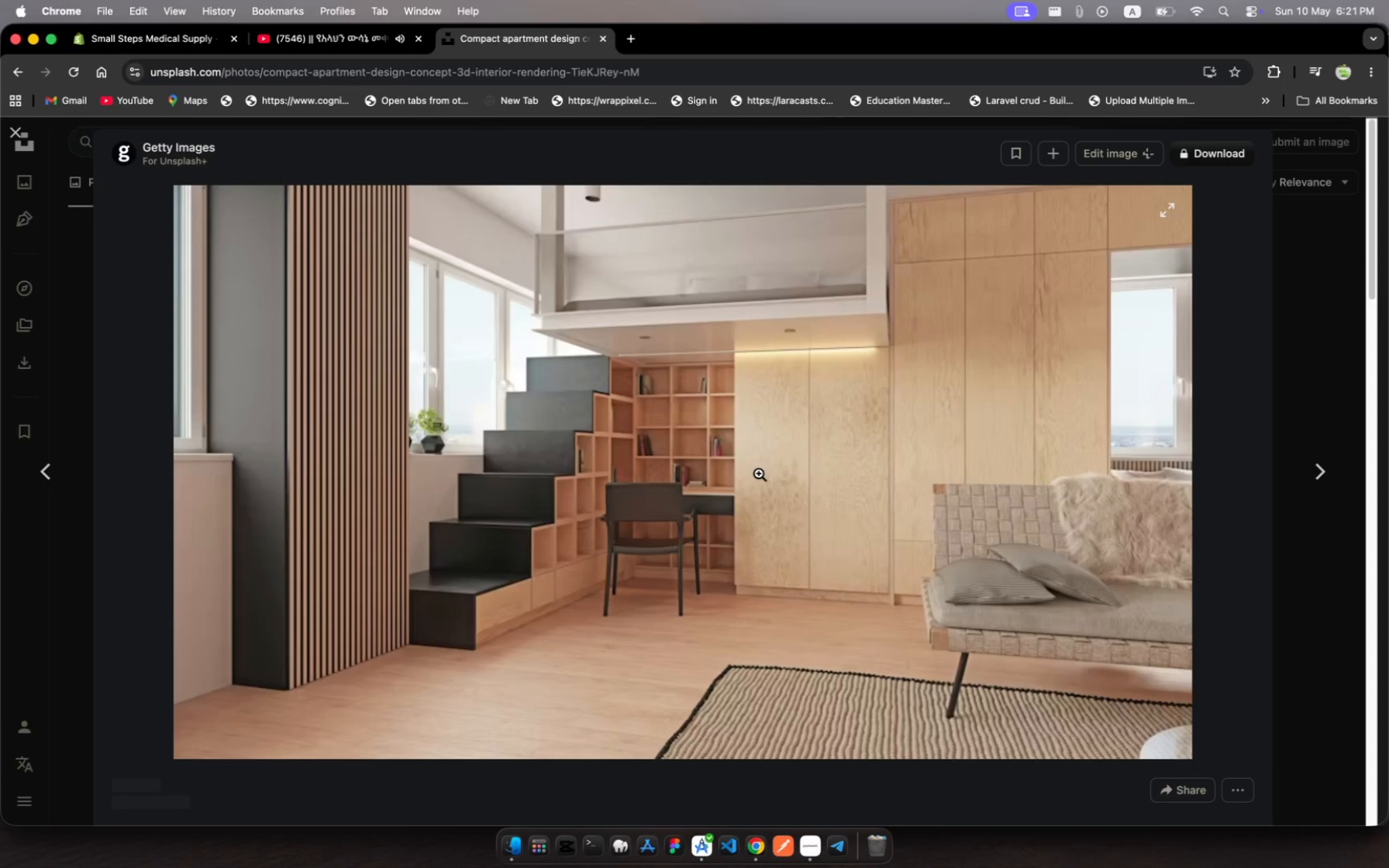 
right_click([759, 474])
 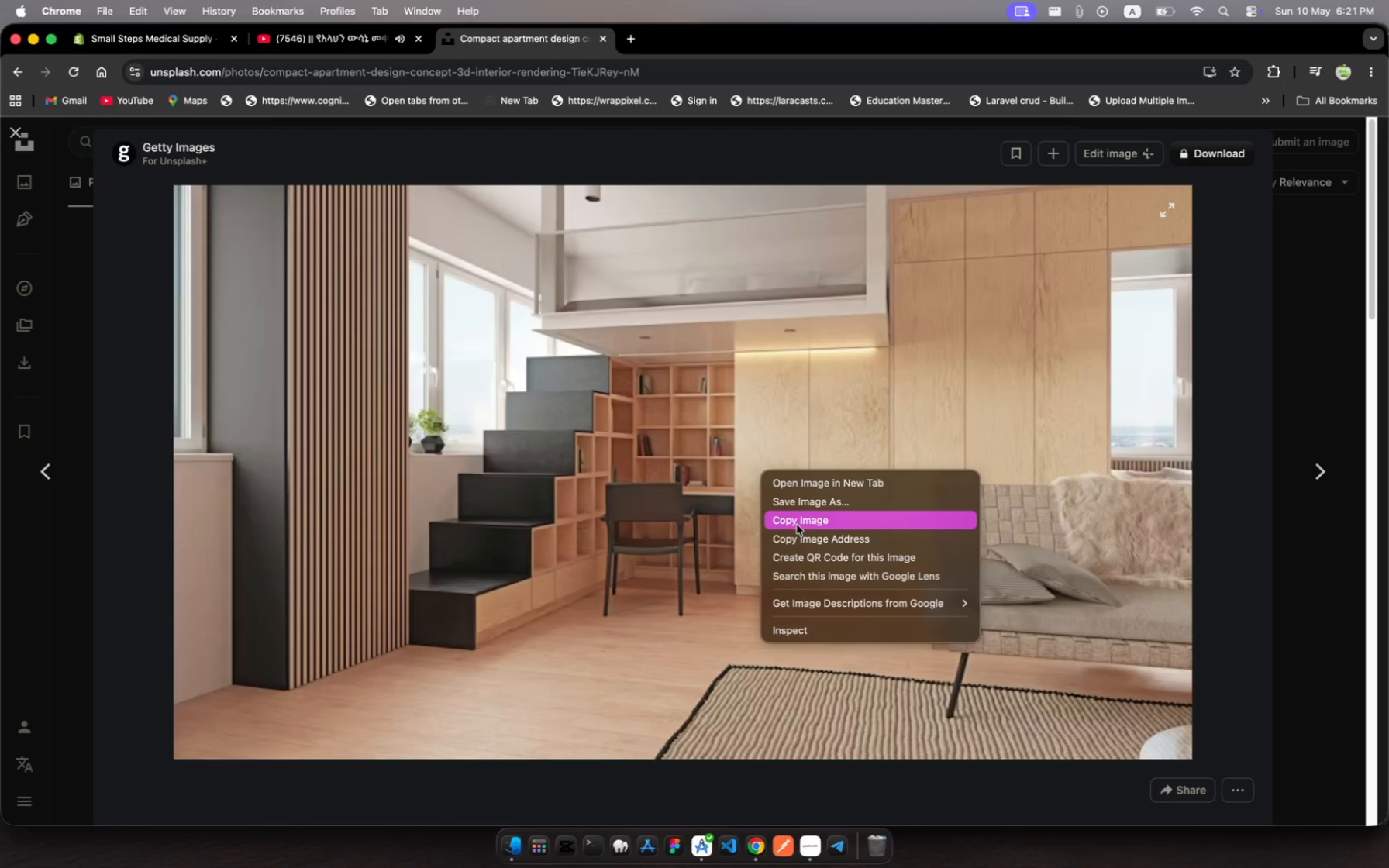 
left_click([813, 548])
 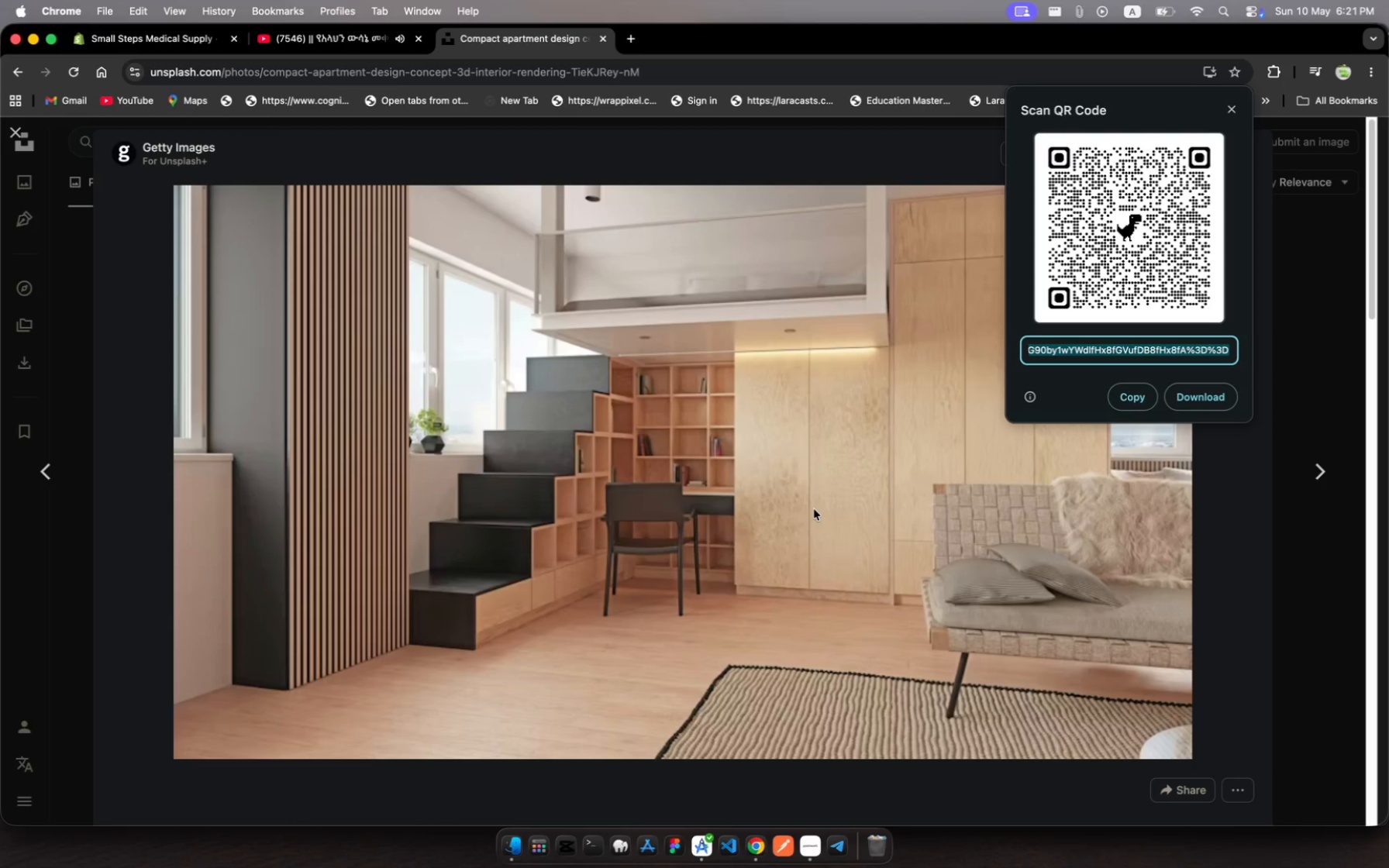 
right_click([814, 509])
 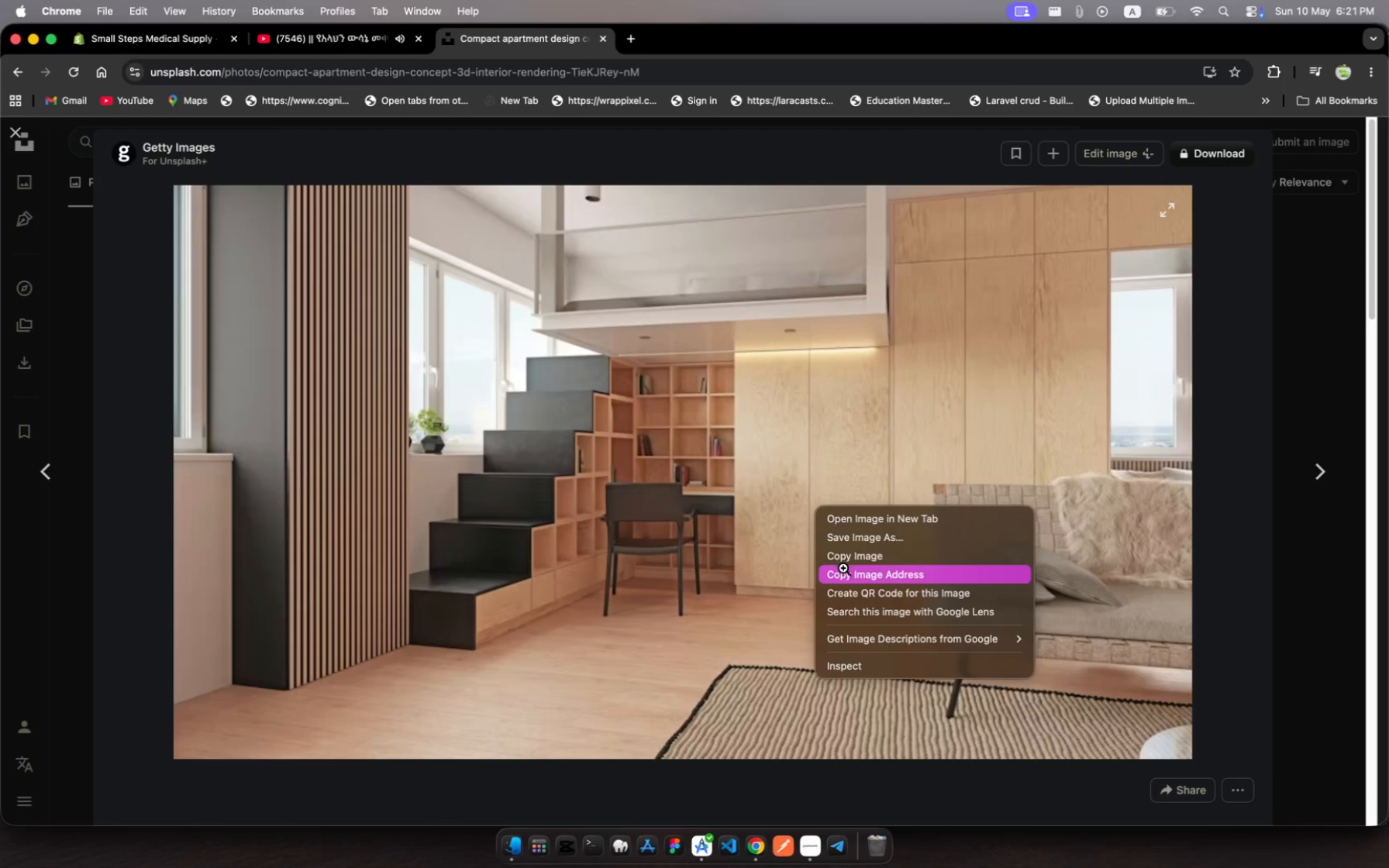 
left_click([846, 575])
 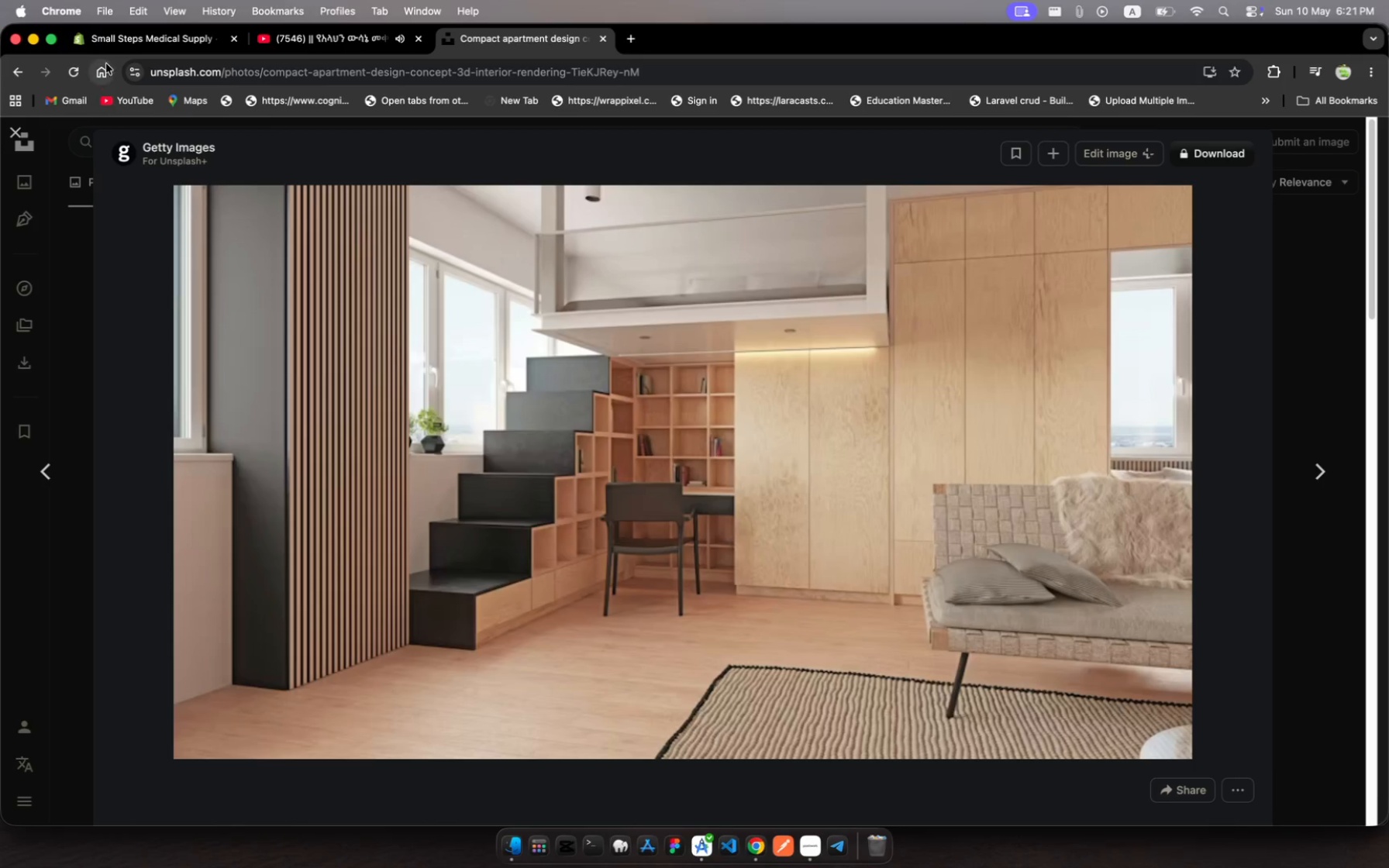 
left_click([133, 30])
 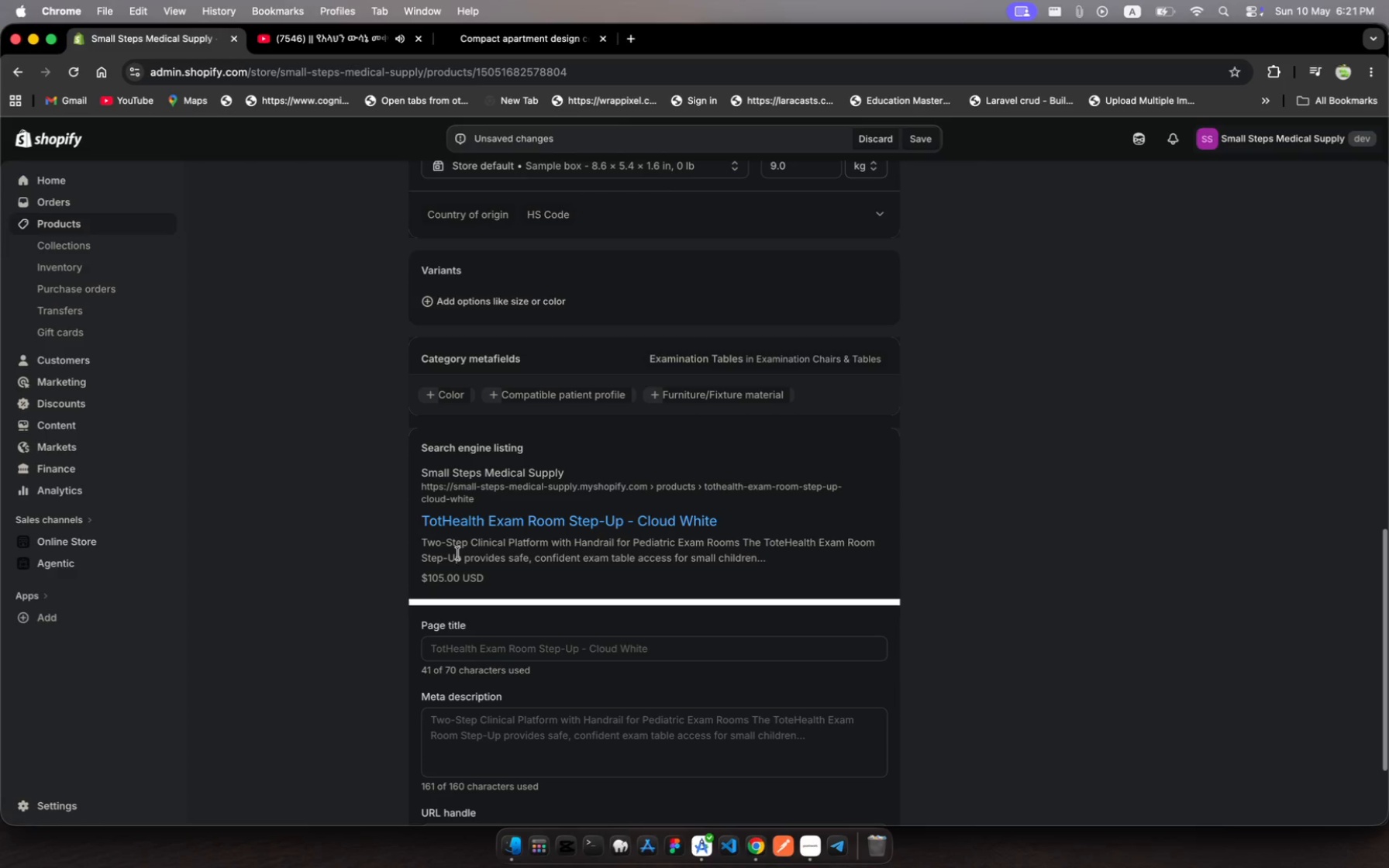 
scroll: coordinate [567, 502], scroll_direction: up, amount: 185.0
 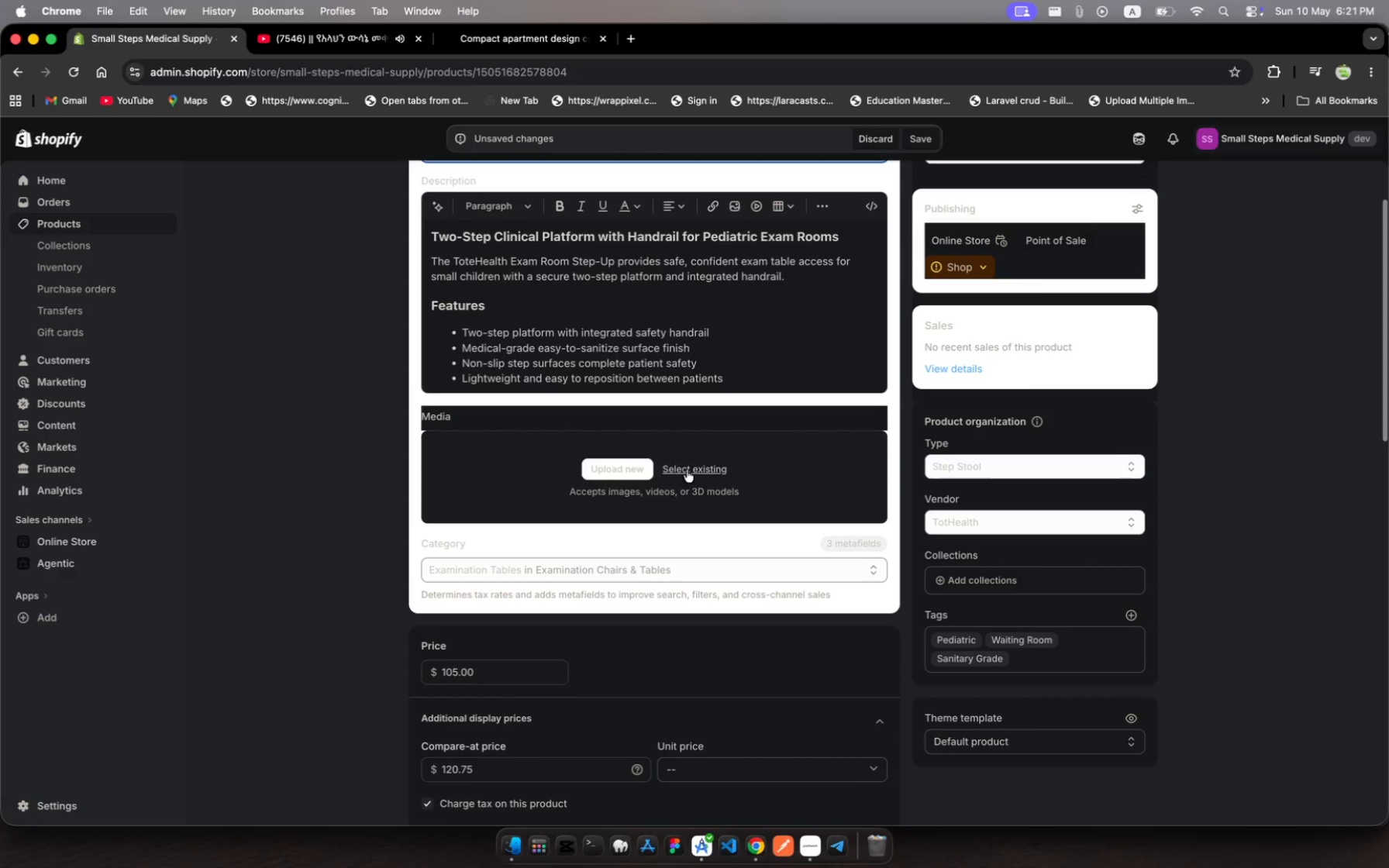 
left_click([693, 477])
 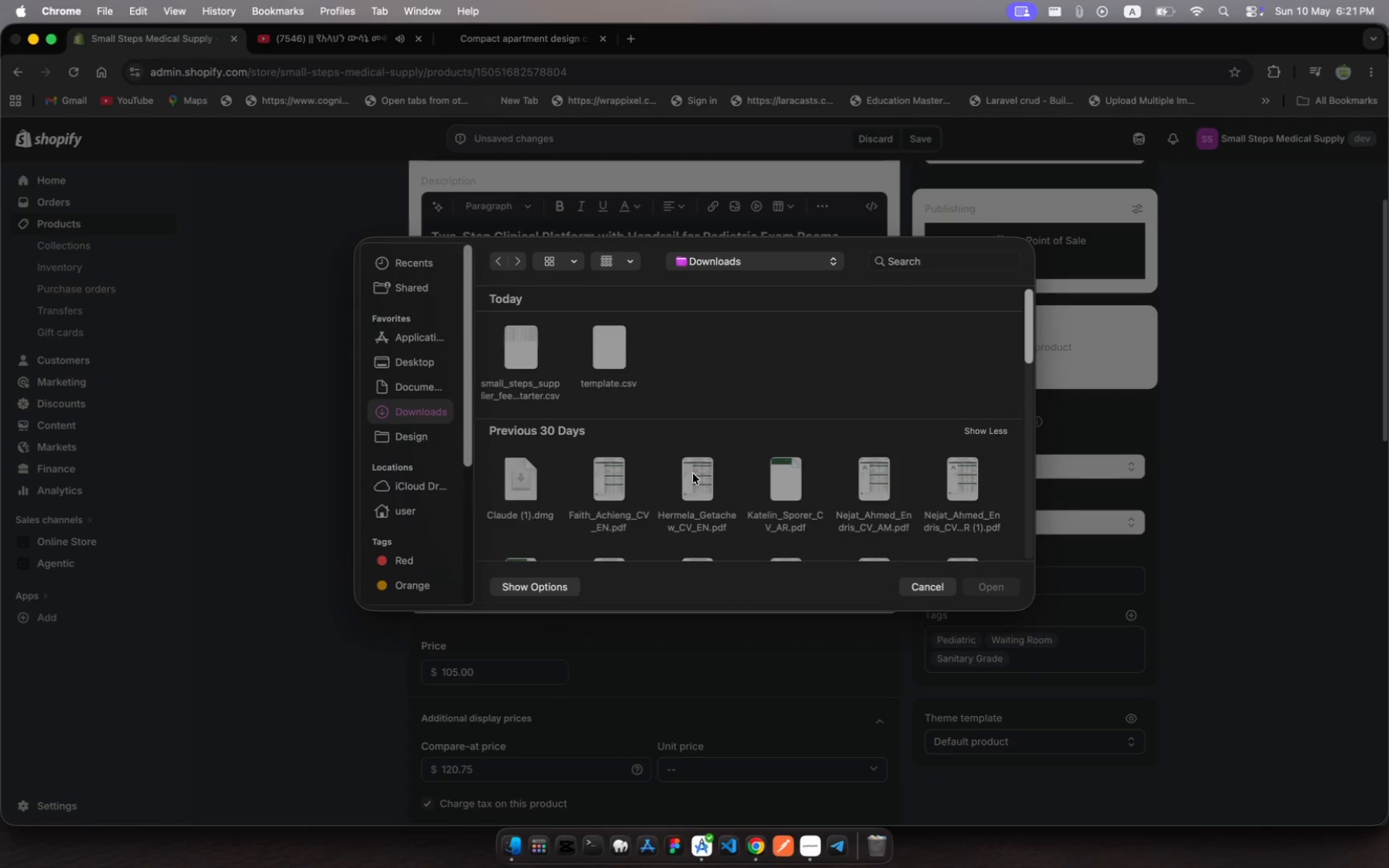 
left_click([693, 474])
 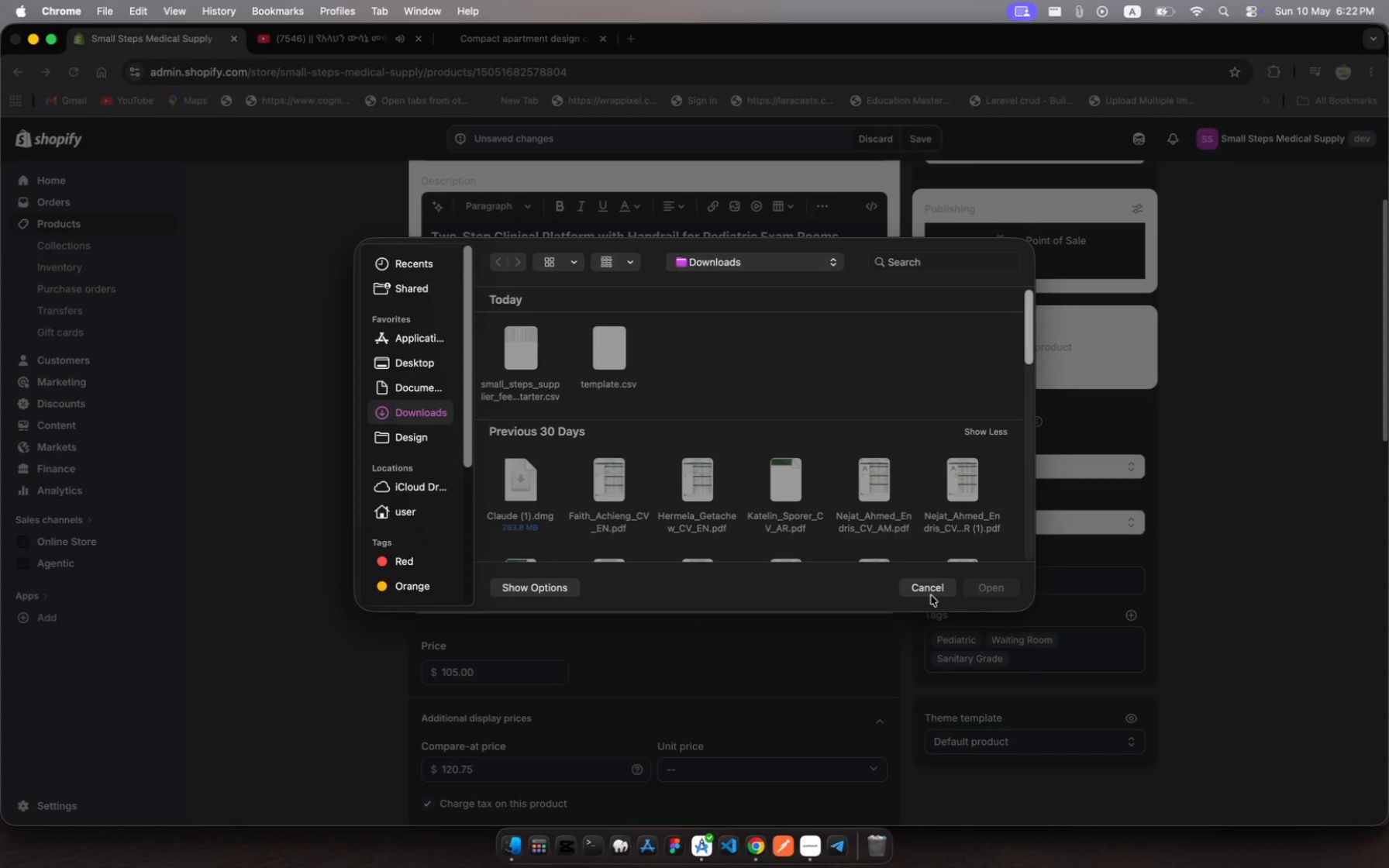 
left_click([933, 594])
 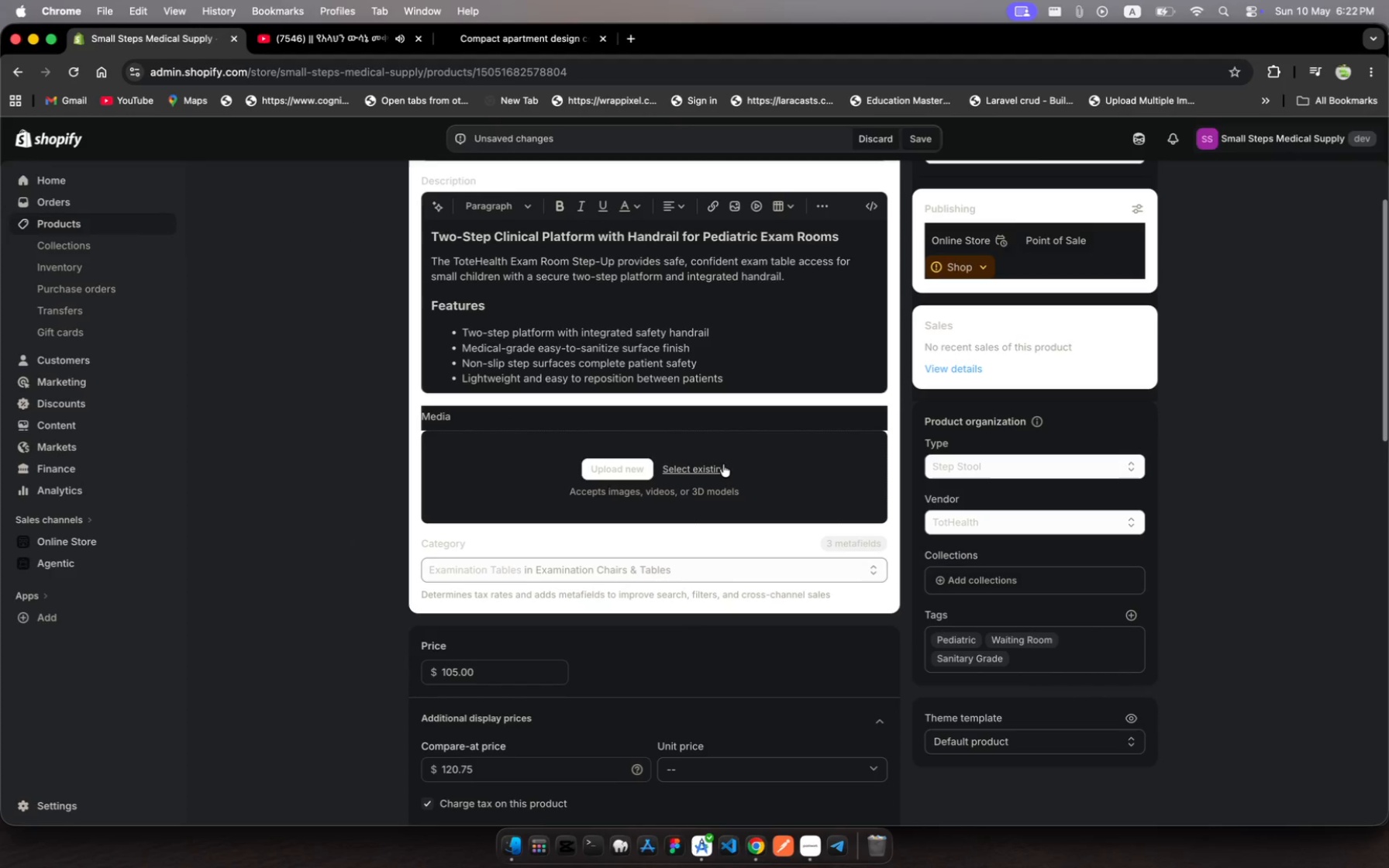 
left_click([722, 466])
 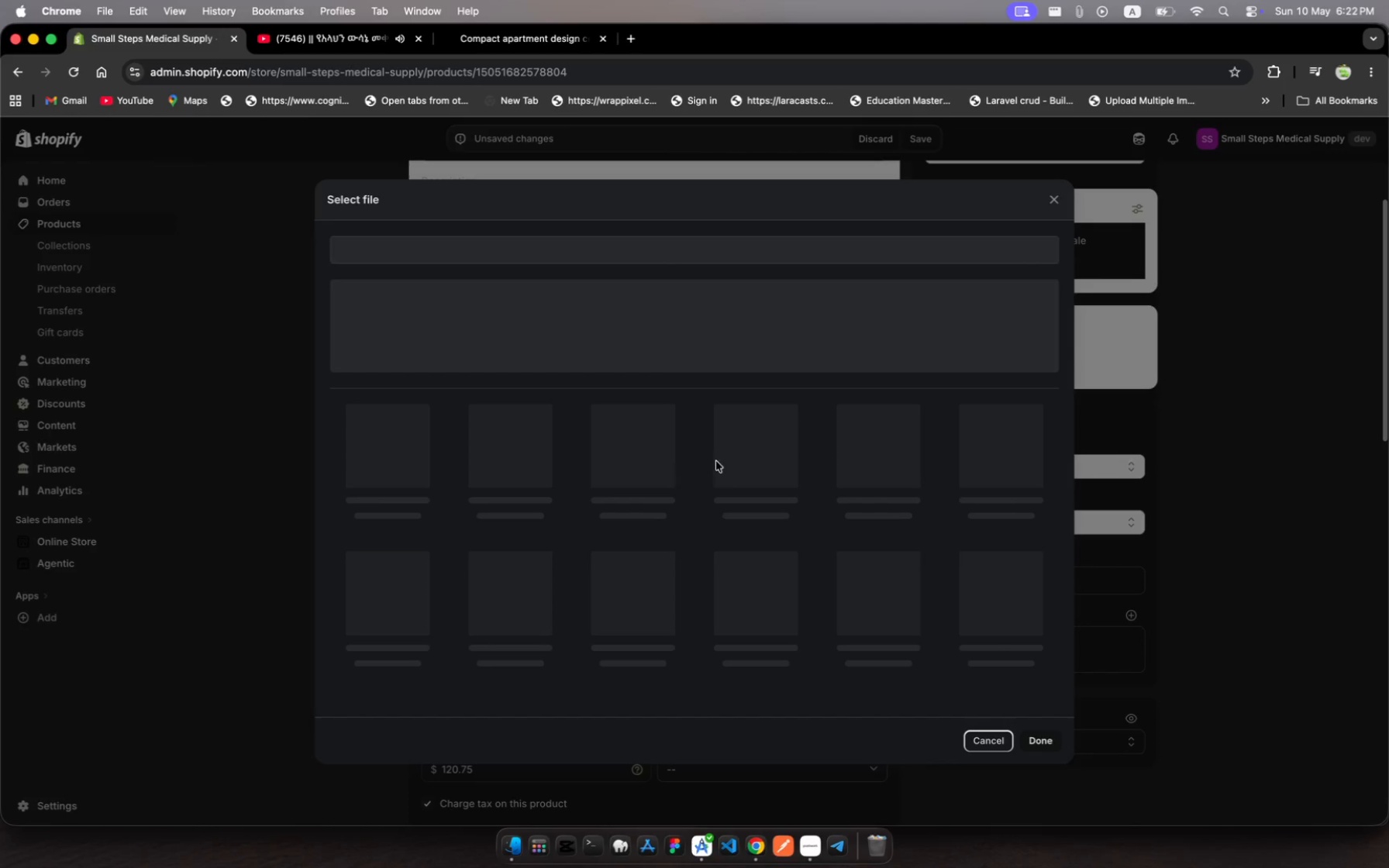 
mouse_move([592, 370])
 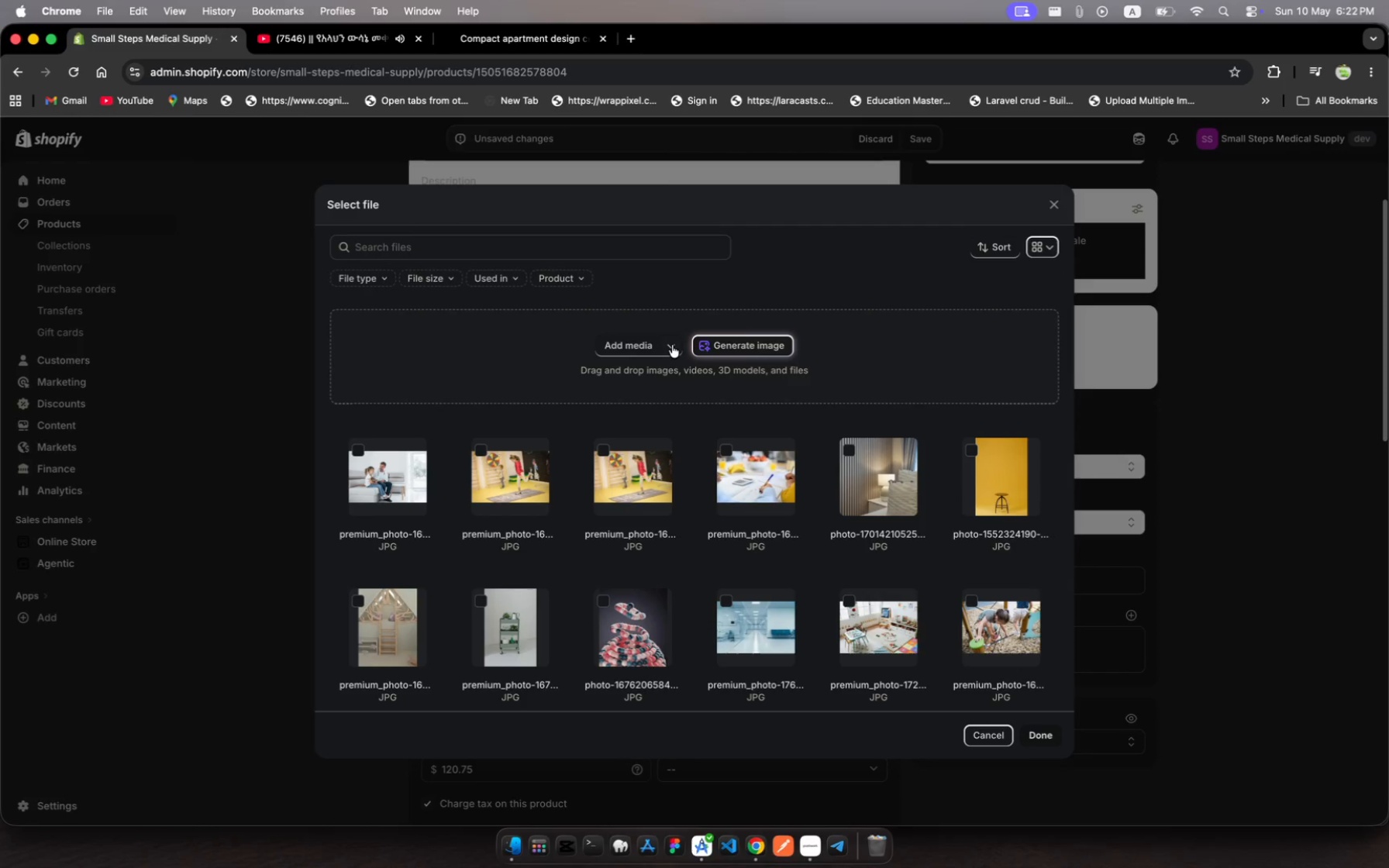 
left_click([672, 345])
 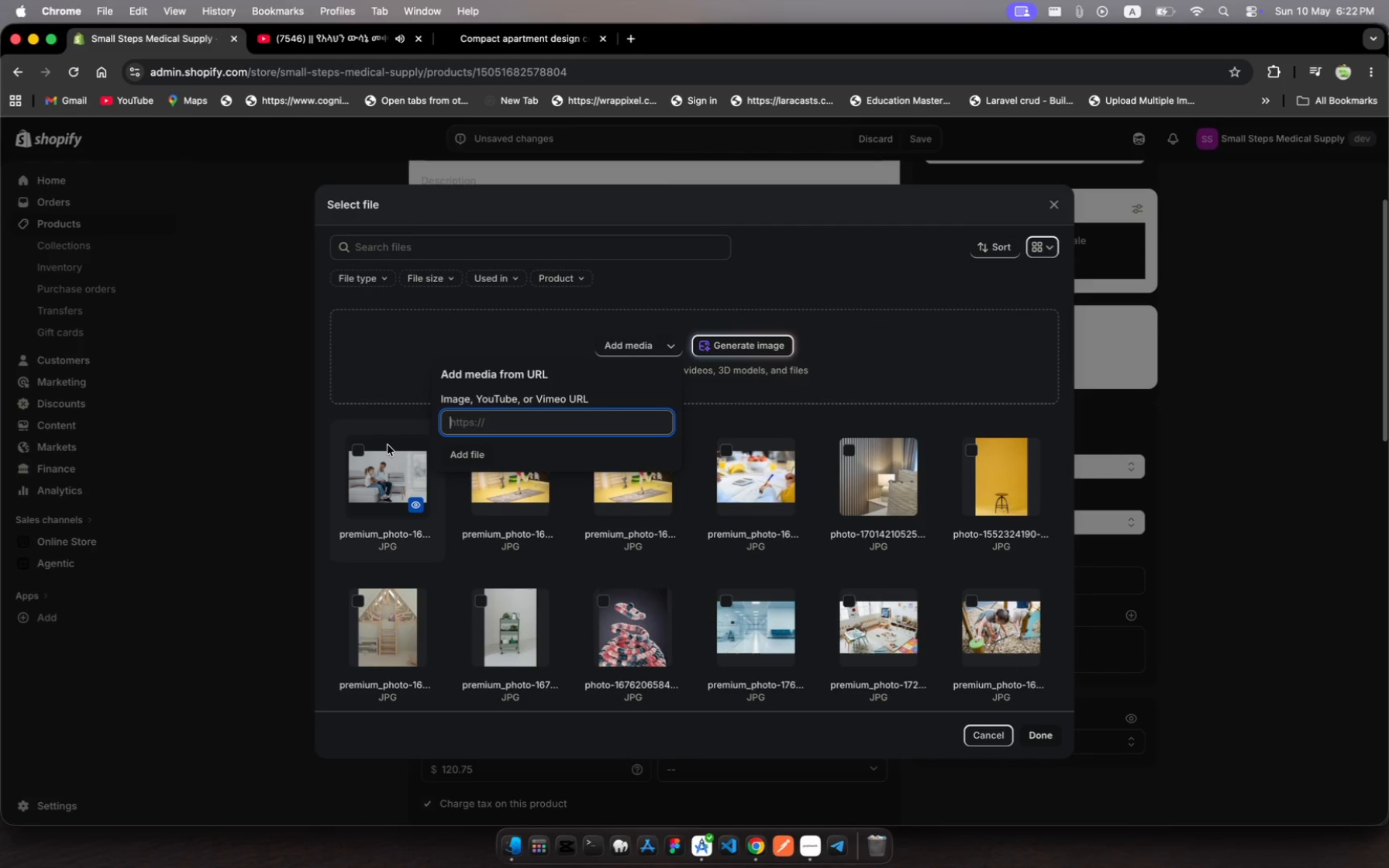 
key(Meta+V)
 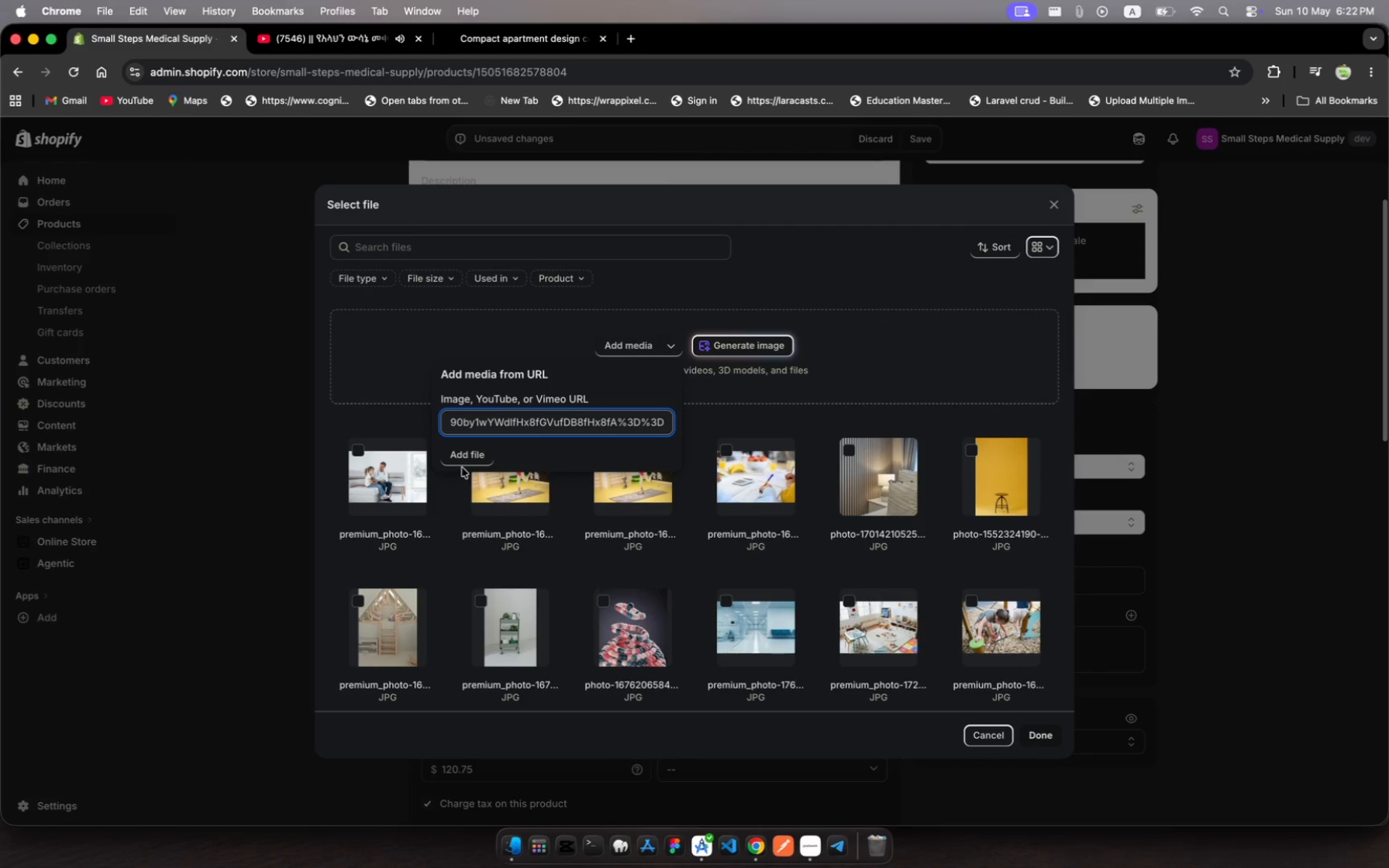 
left_click([471, 458])
 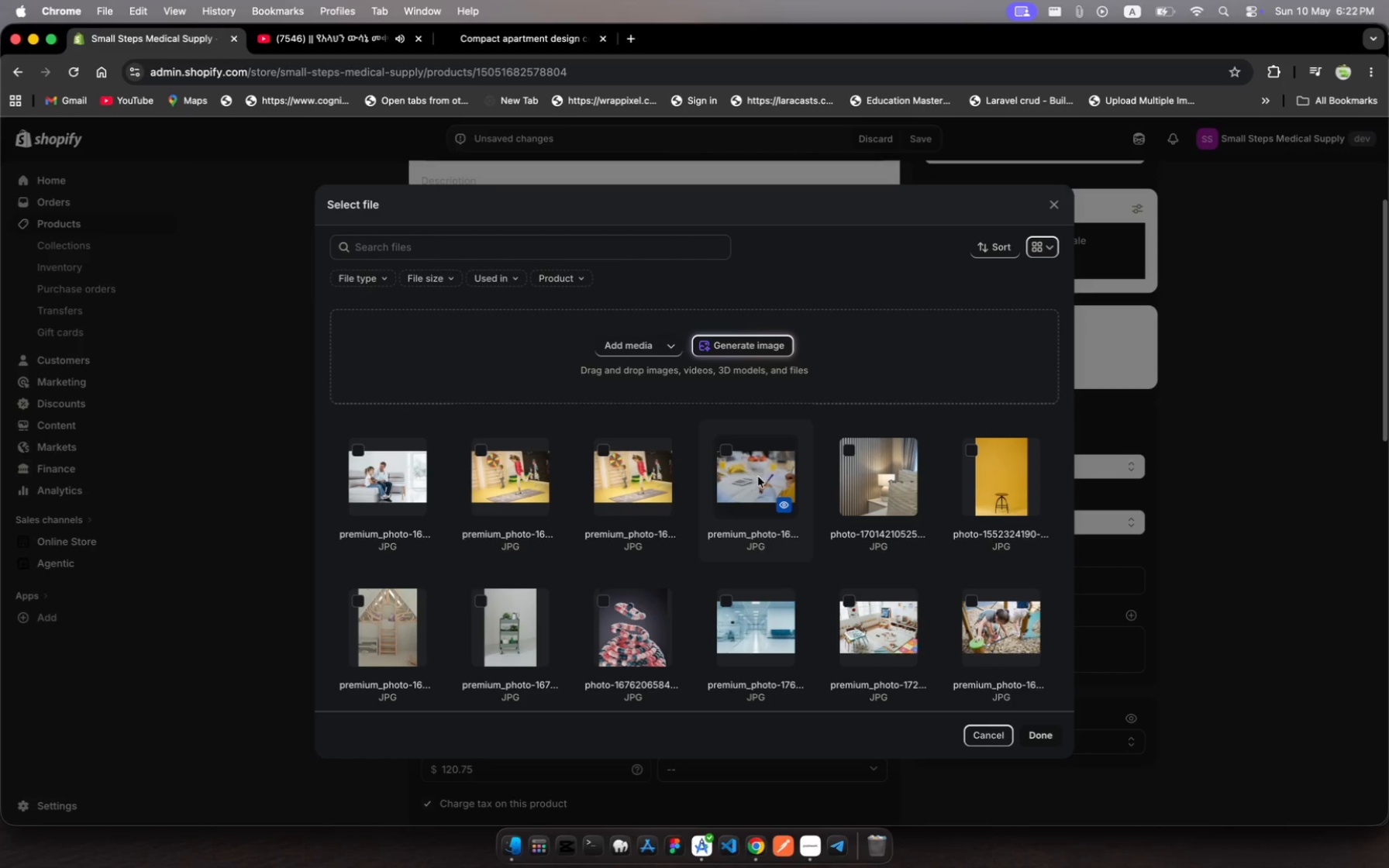 
scroll: coordinate [760, 477], scroll_direction: down, amount: 12.0
 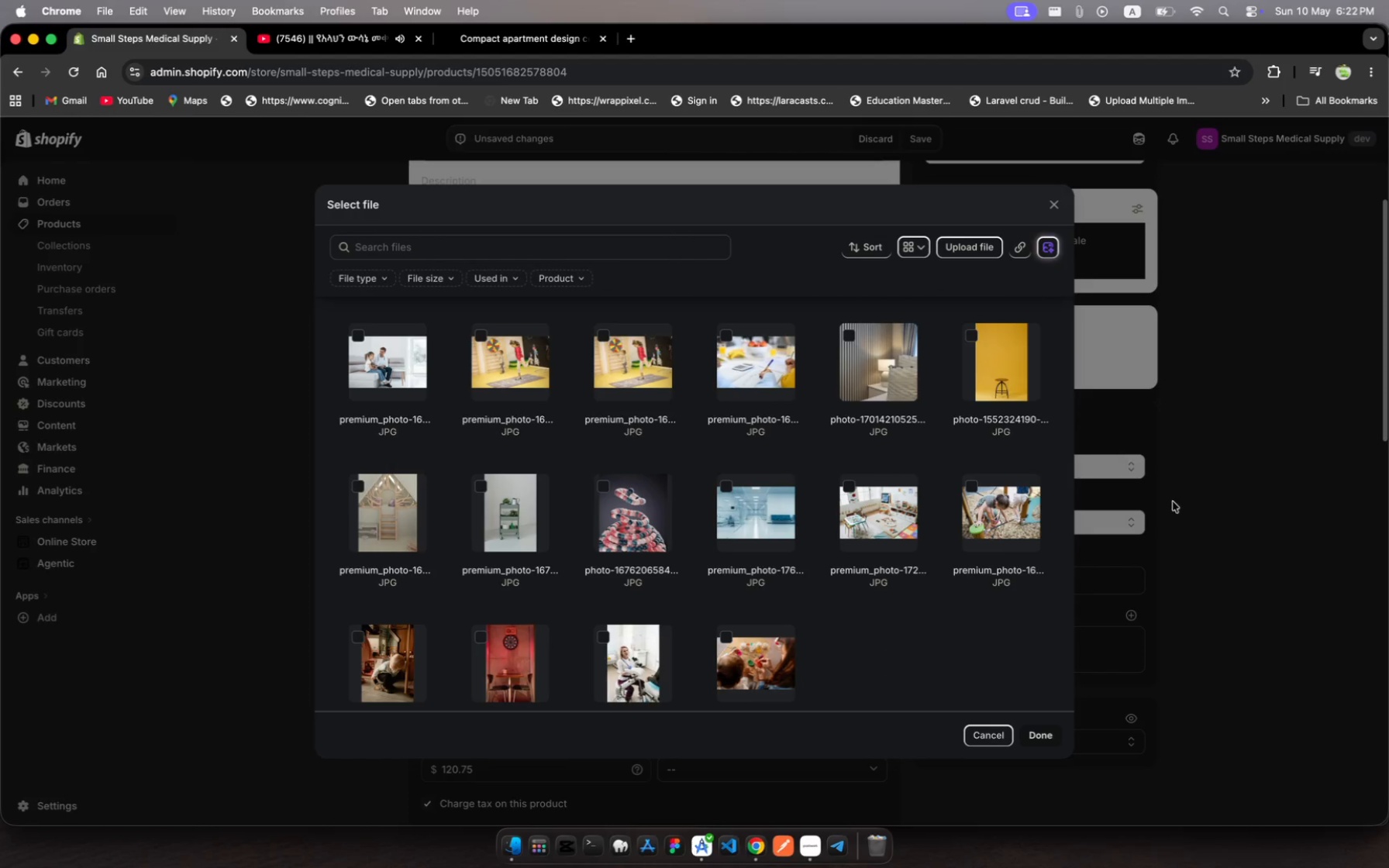 
scroll: coordinate [783, 446], scroll_direction: up, amount: 175.0
 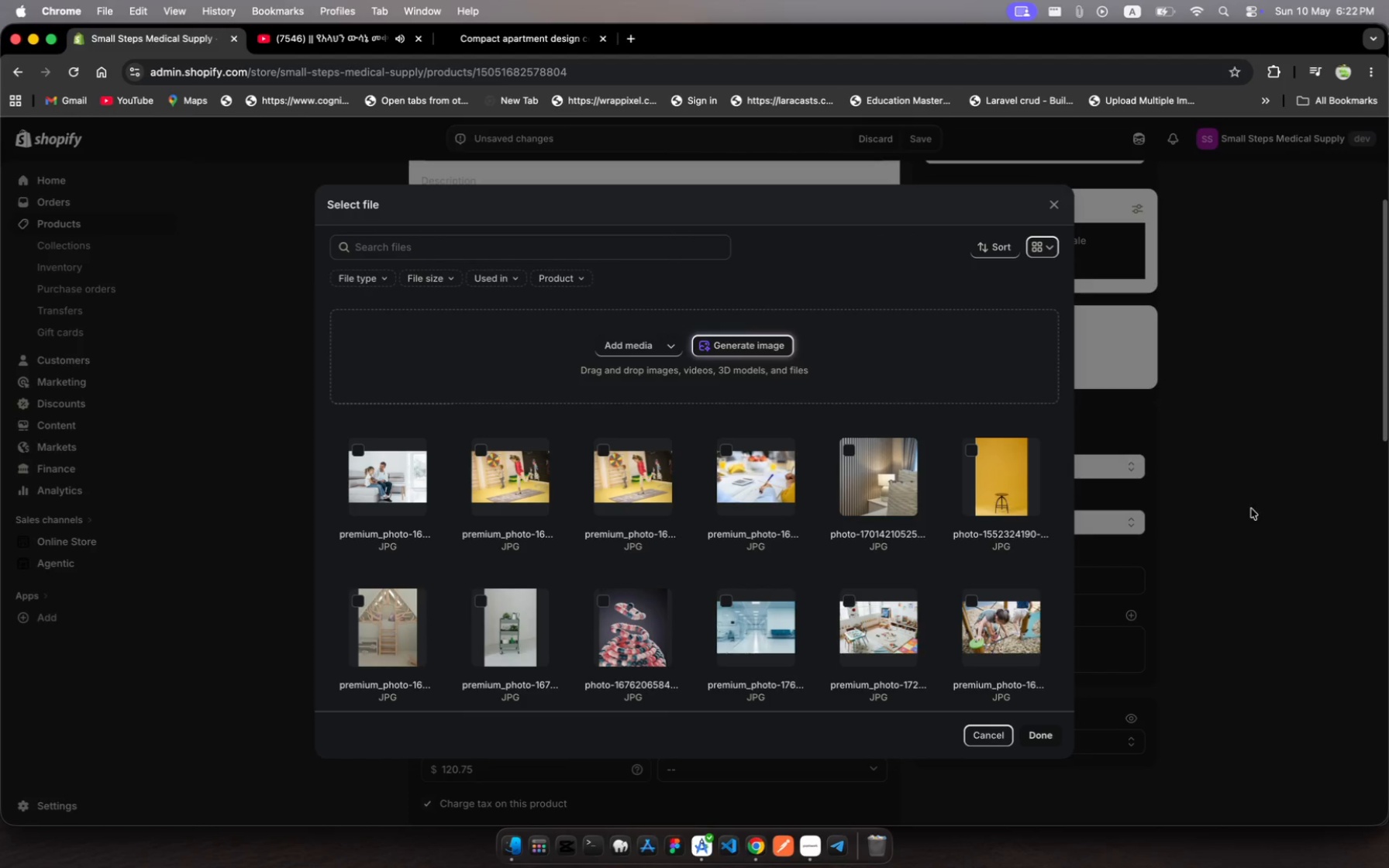 
left_click([1256, 511])
 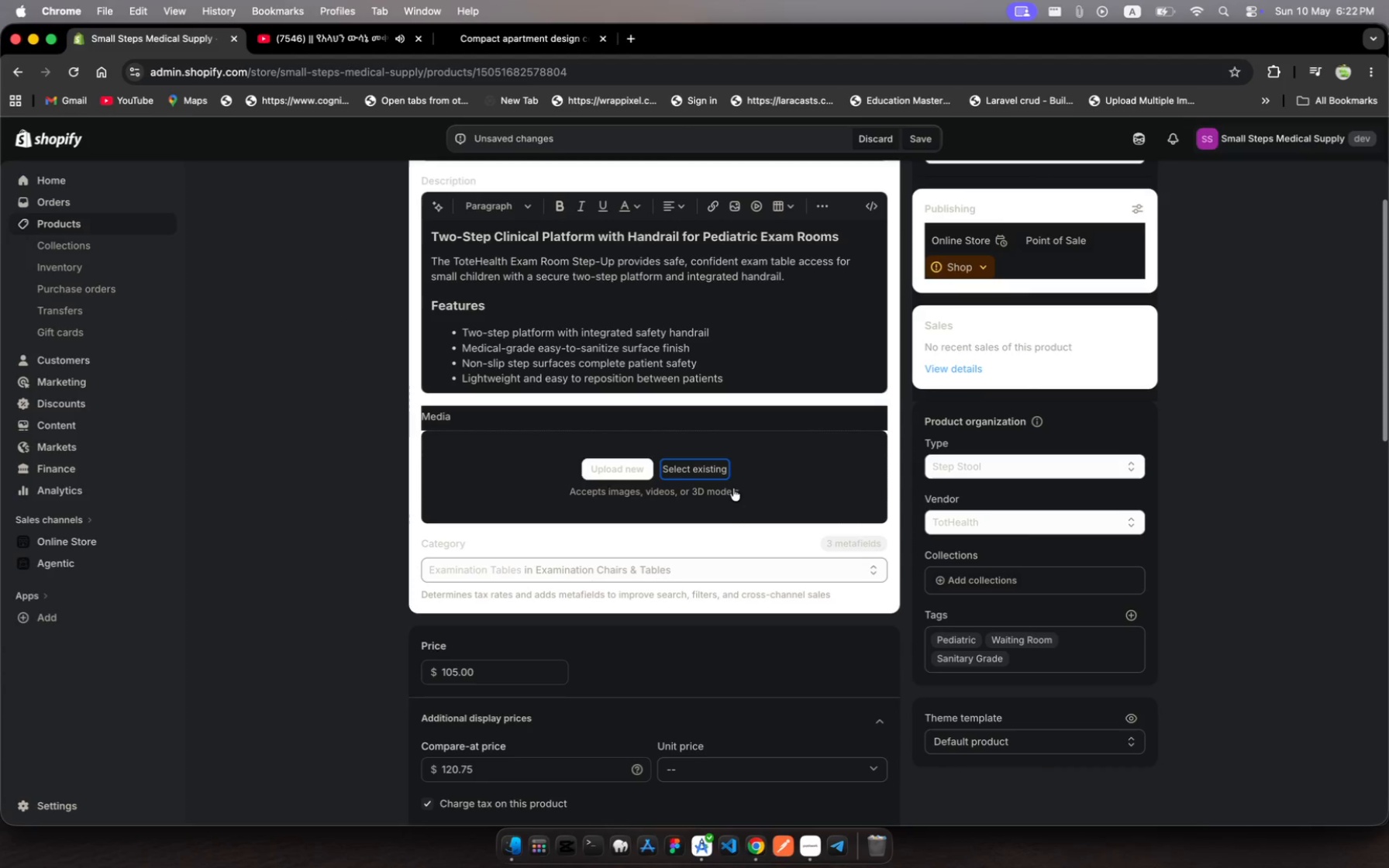 
scroll: coordinate [775, 670], scroll_direction: down, amount: 76.0
 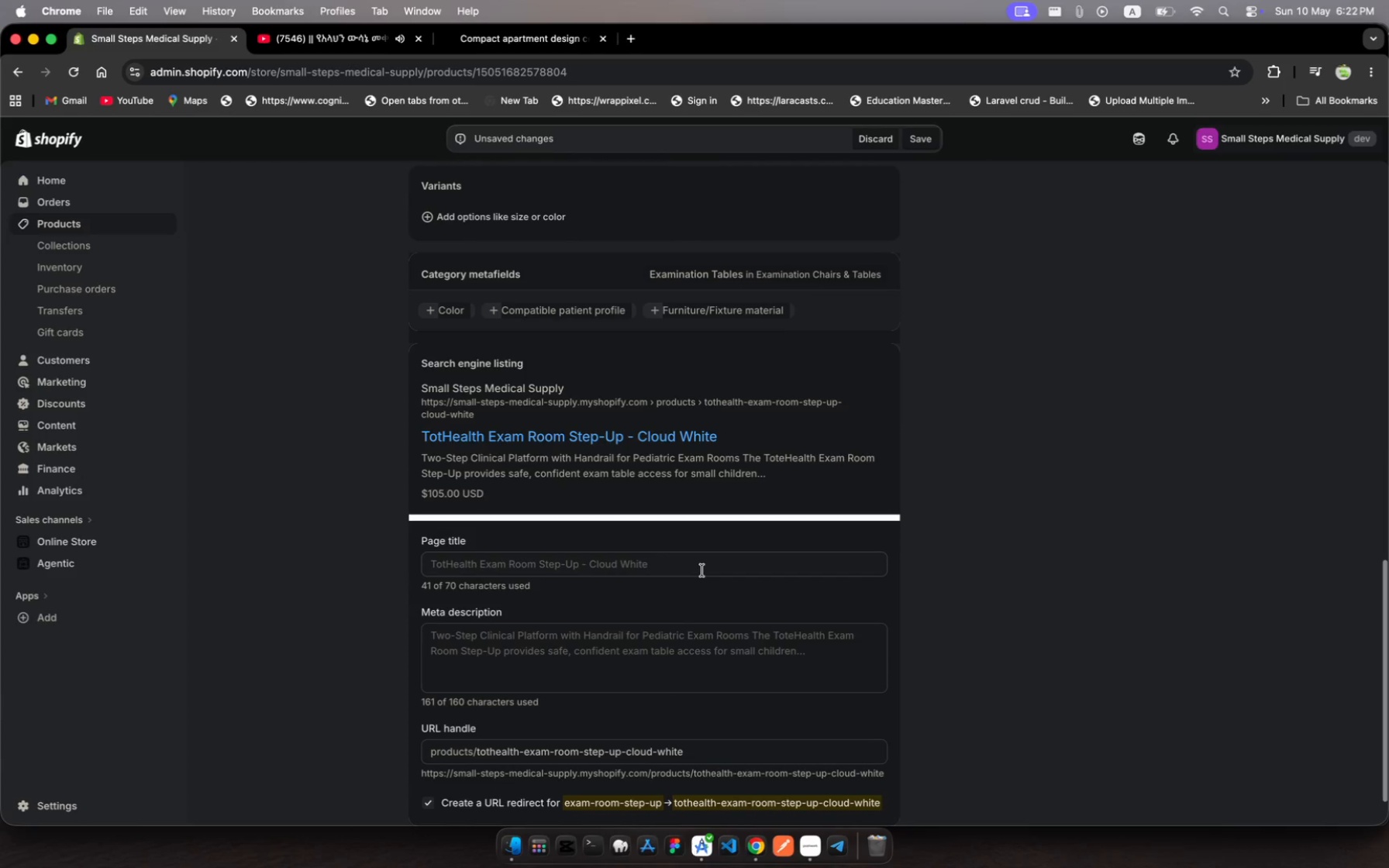 
left_click([702, 570])
 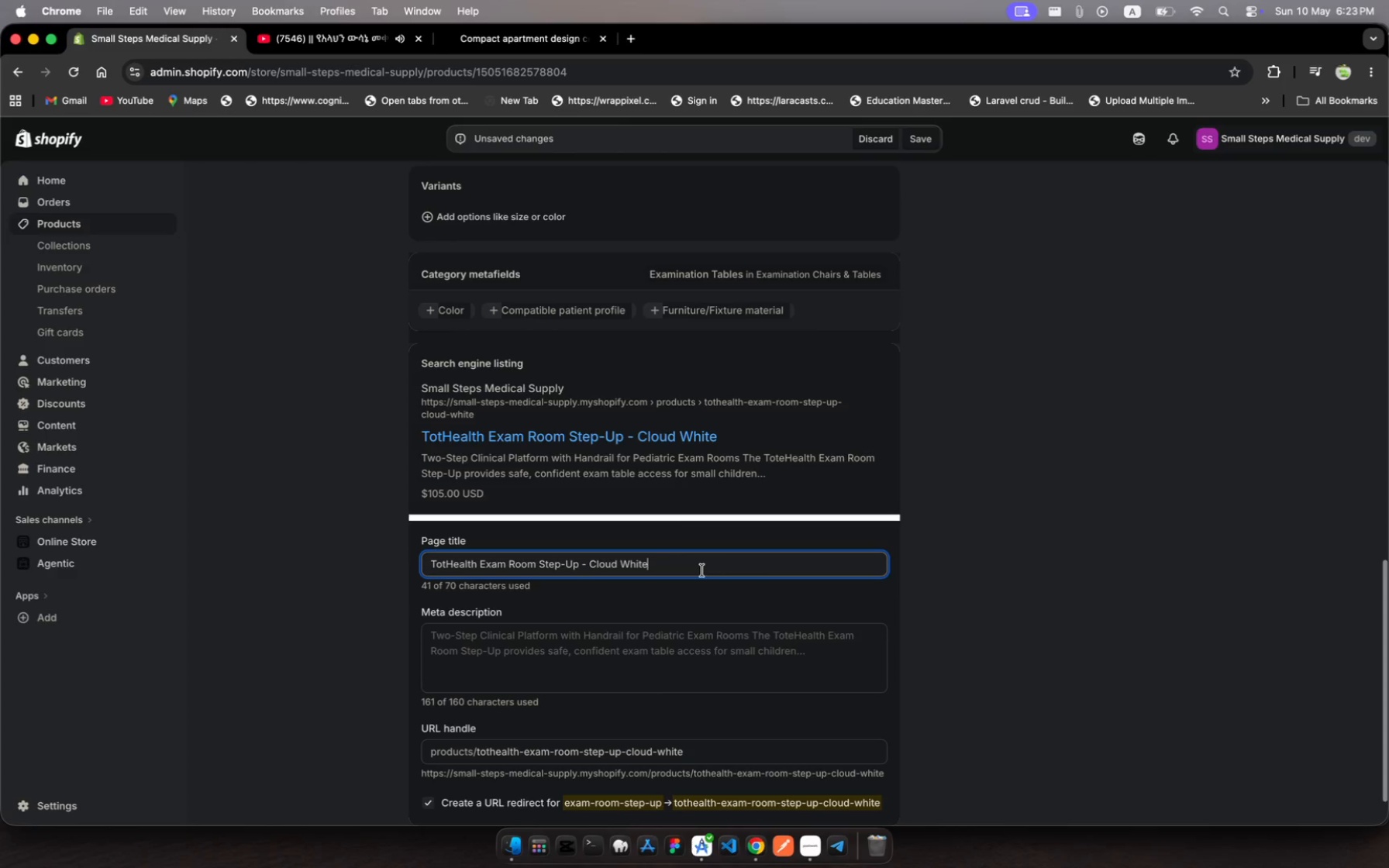 
wait(32.09)
 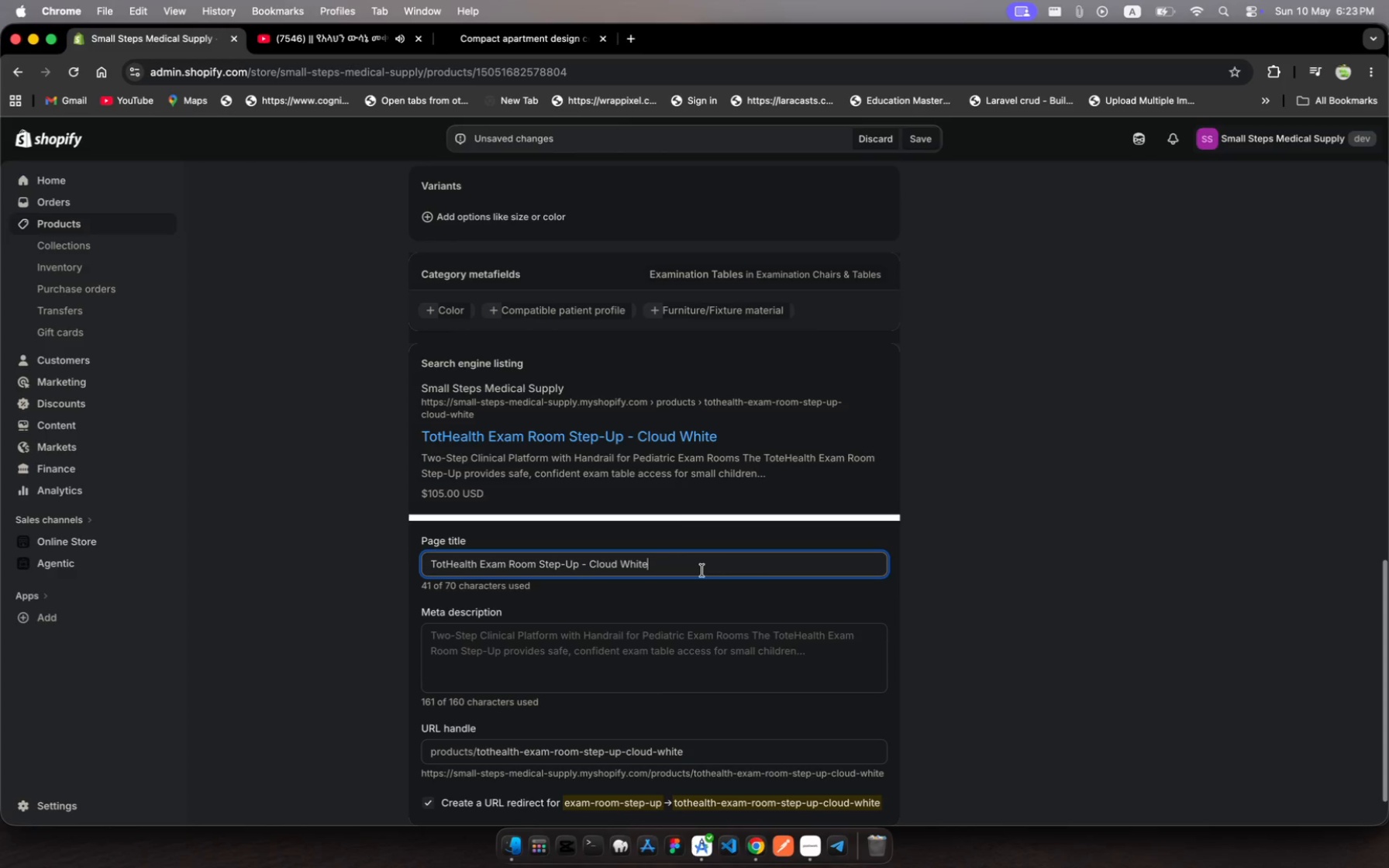 
type( \| Small Steps)
 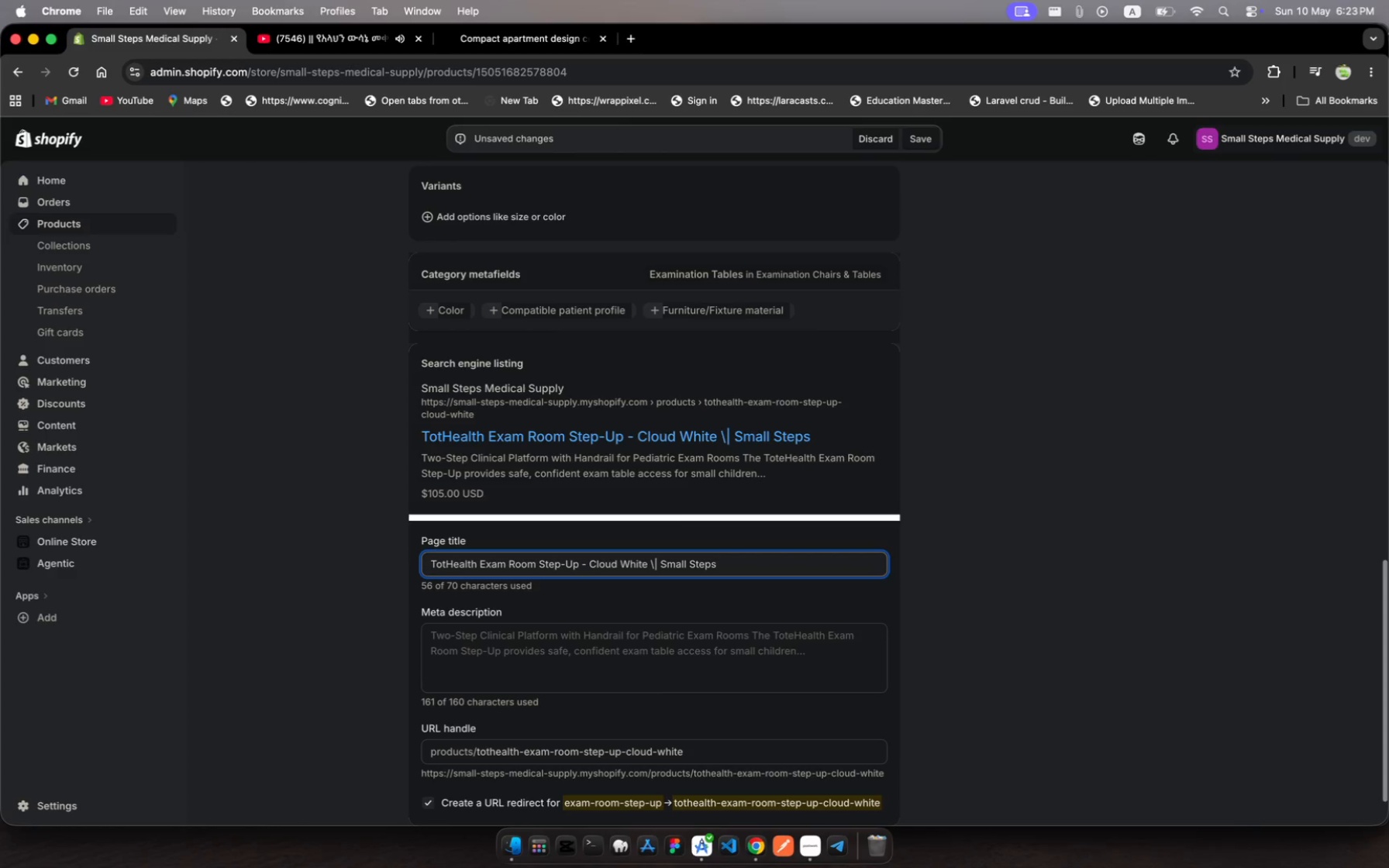 
scroll: coordinate [850, 585], scroll_direction: down, amount: 5.0
 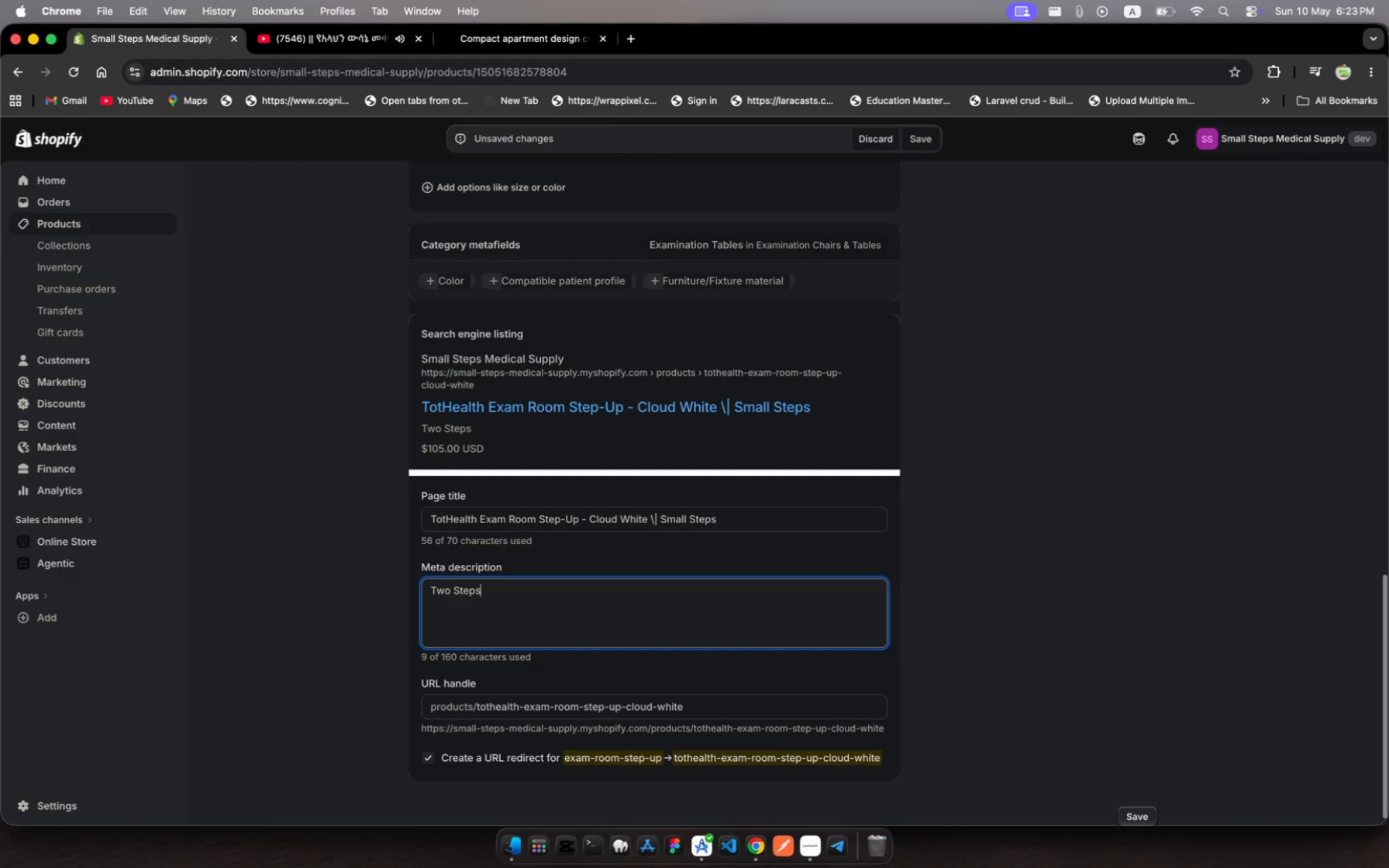 
wait(28.9)
 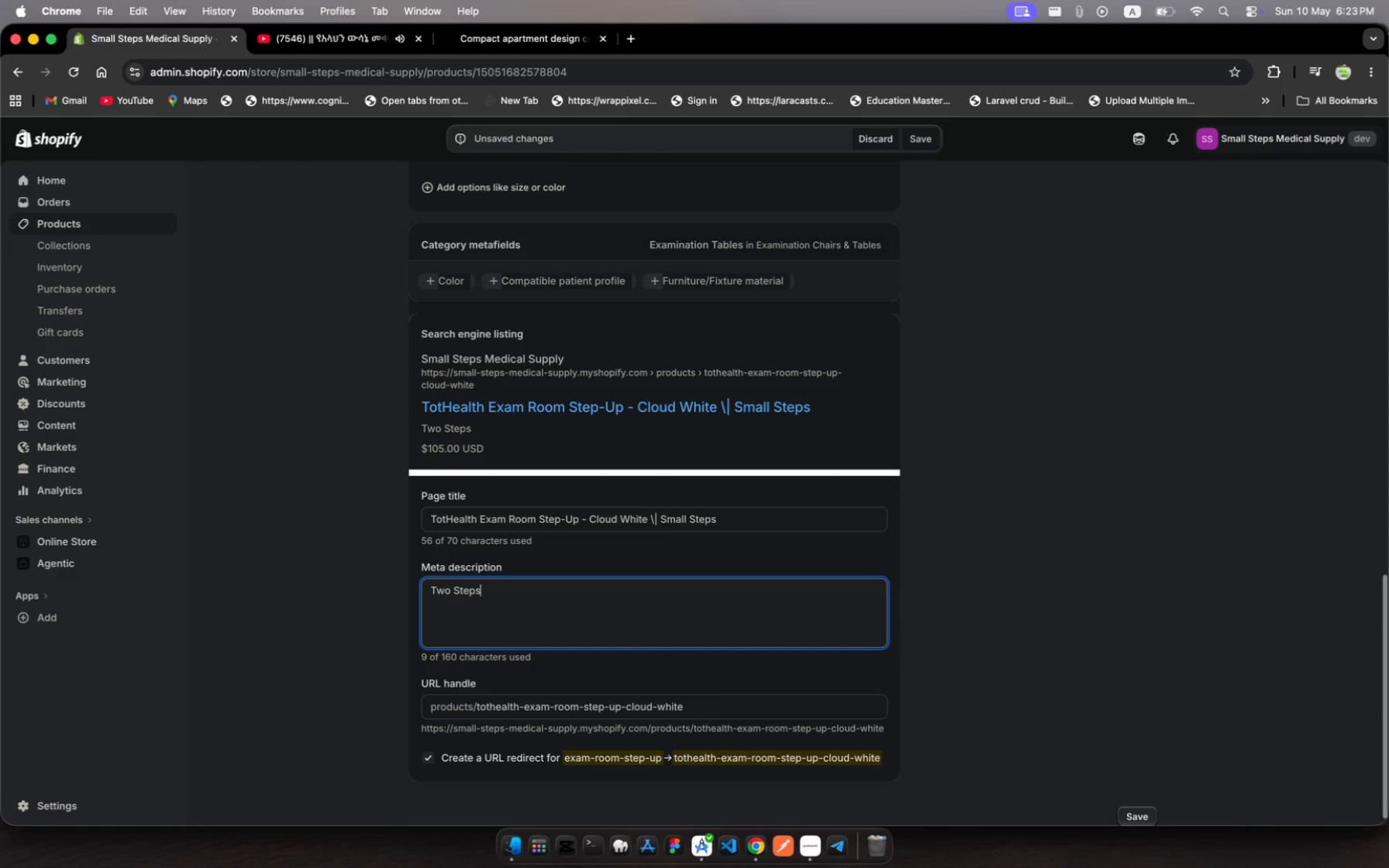 
key(Backspace)
type( pediatric exa room platform )
 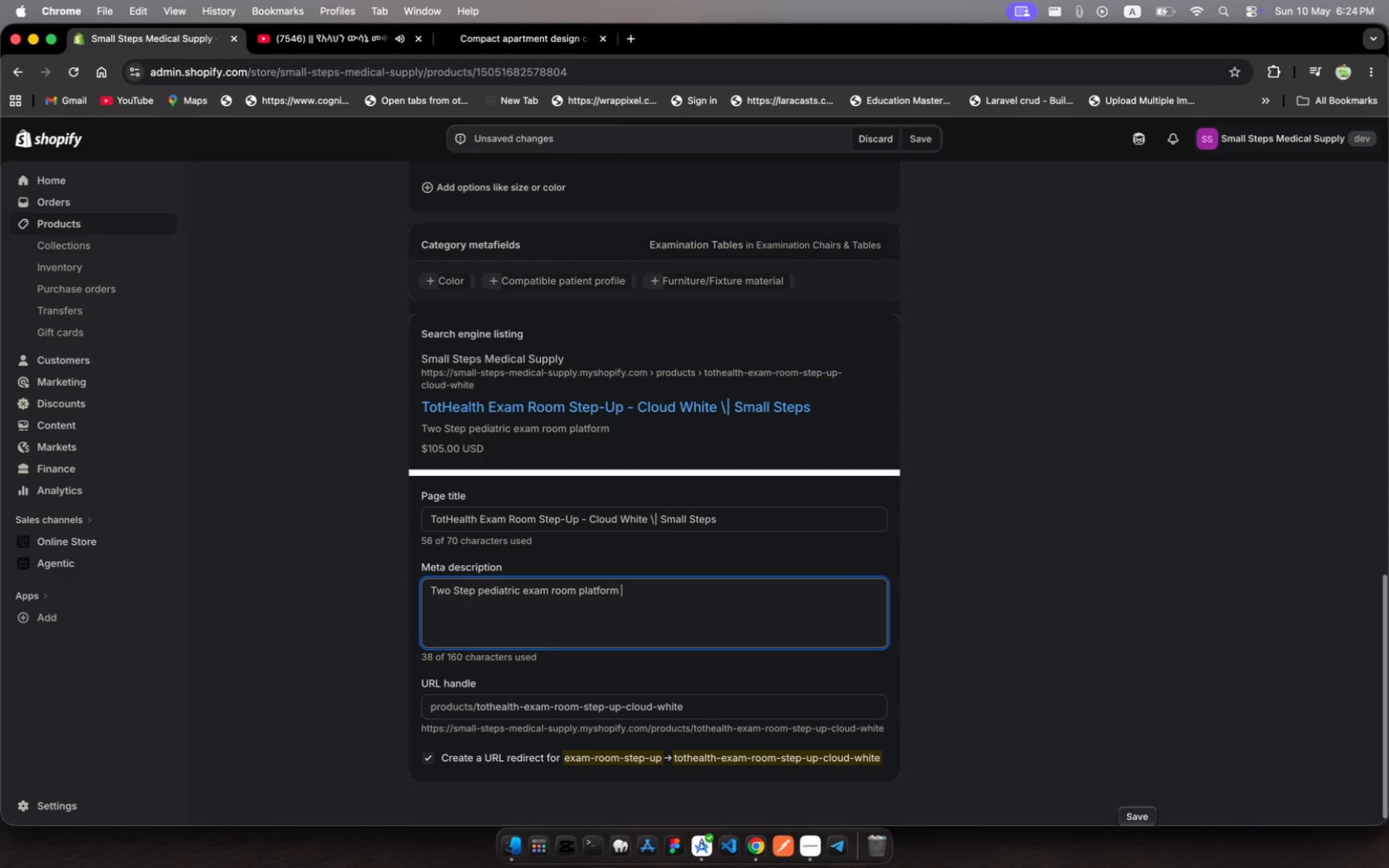 
type(with handrail. Medical -grade easy-)
 